 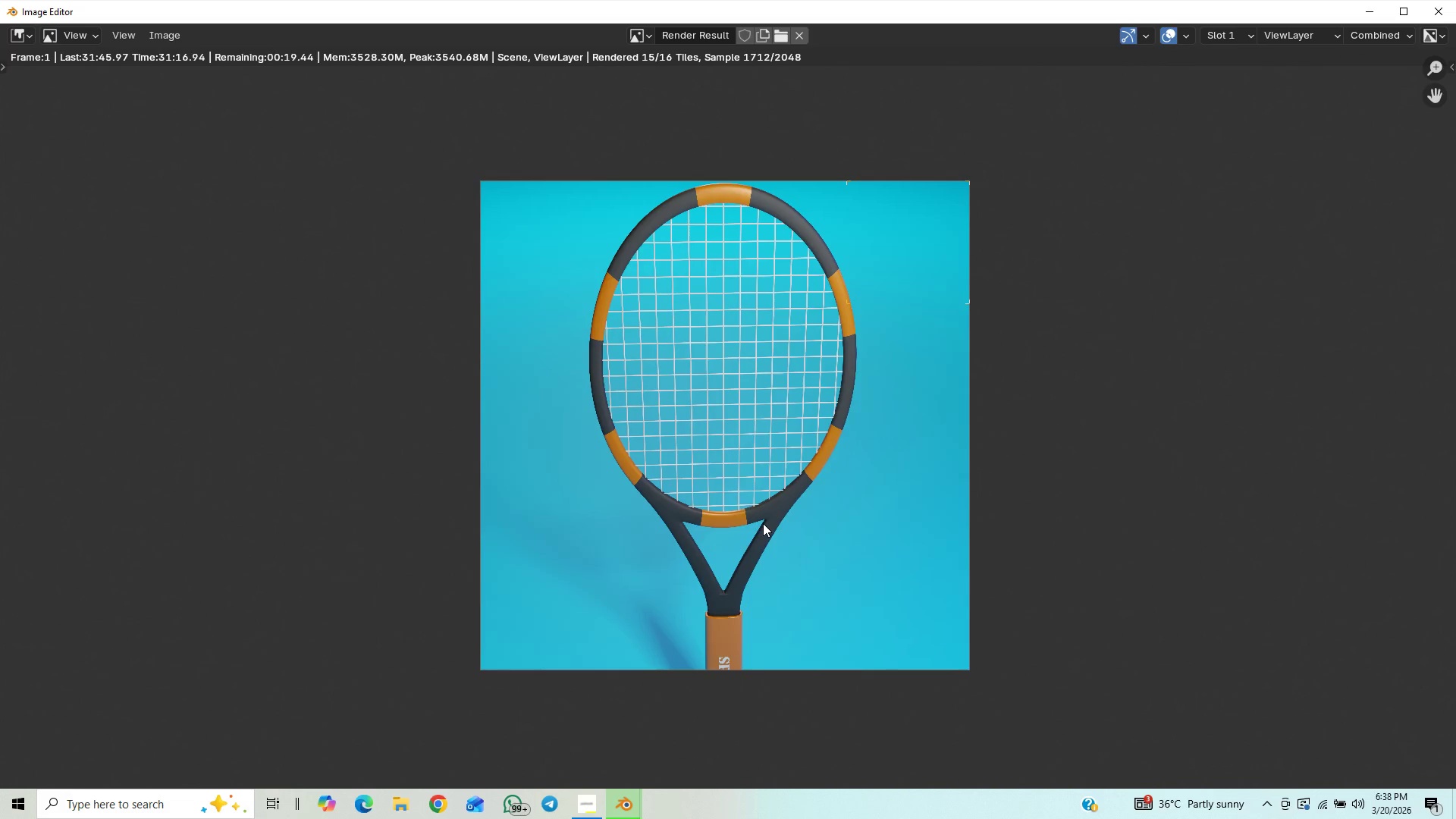 
scroll: coordinate [786, 511], scroll_direction: up, amount: 2.0
 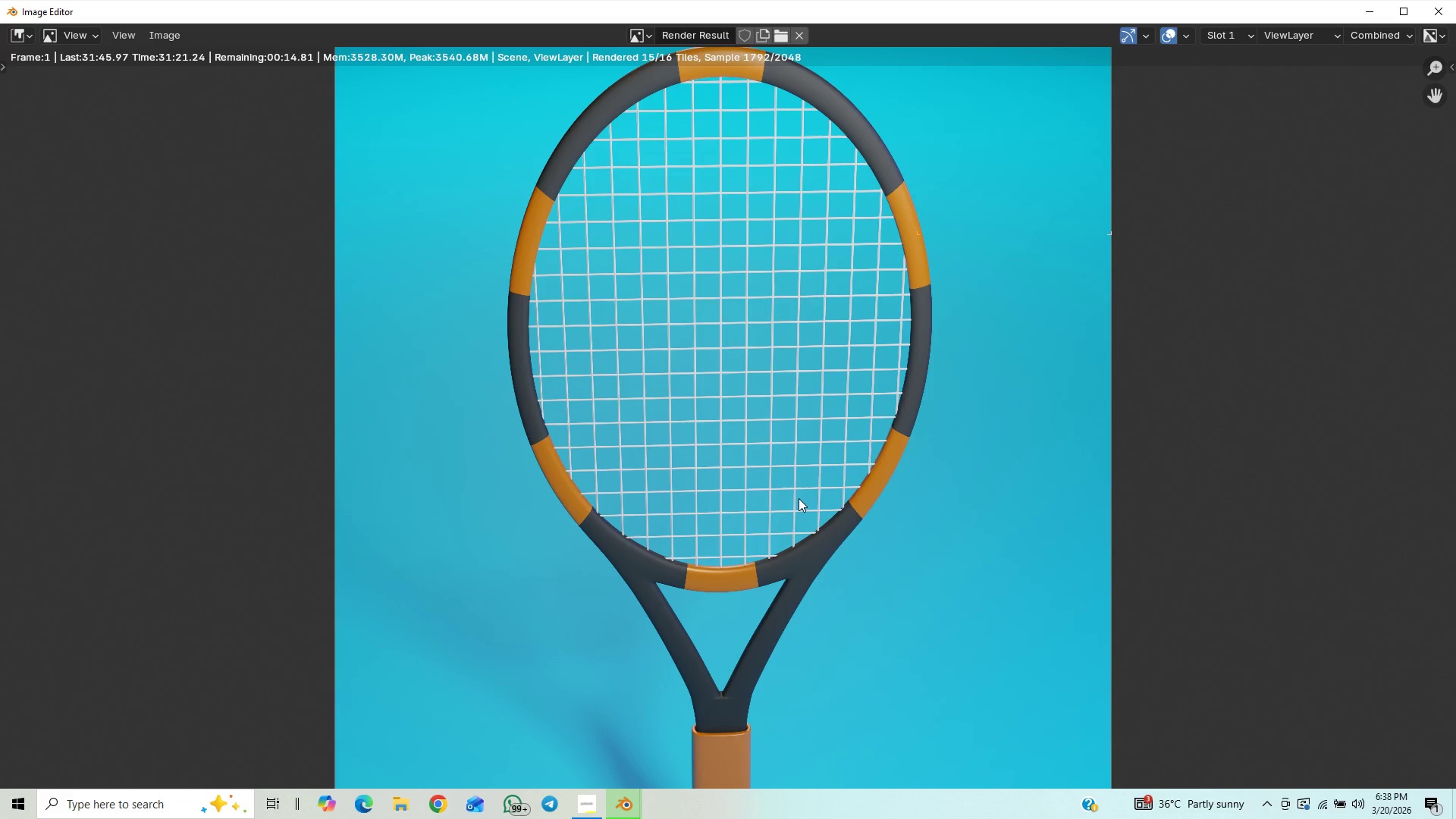 
scroll: coordinate [799, 498], scroll_direction: down, amount: 3.0
 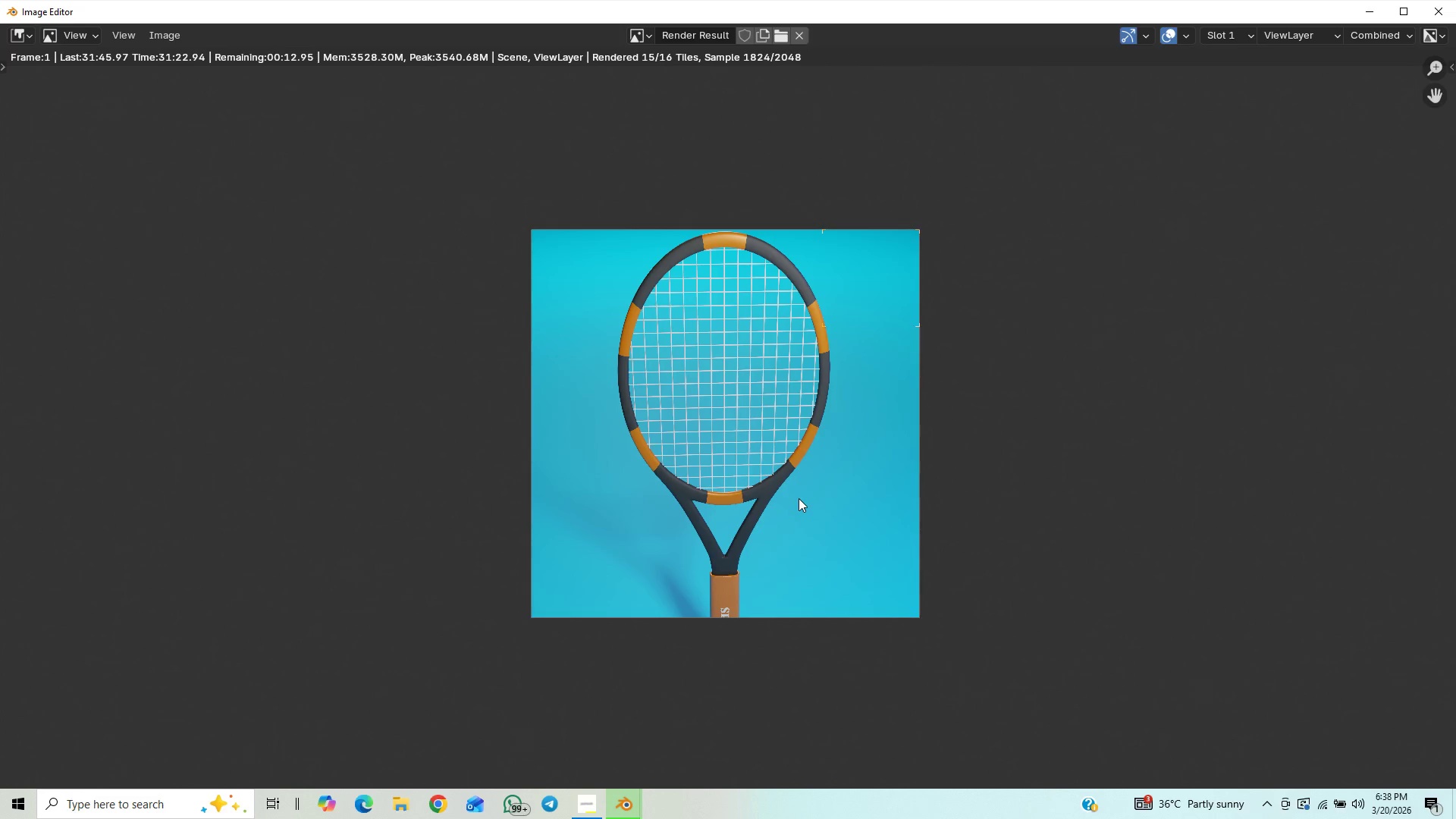 
scroll: coordinate [799, 498], scroll_direction: up, amount: 1.0
 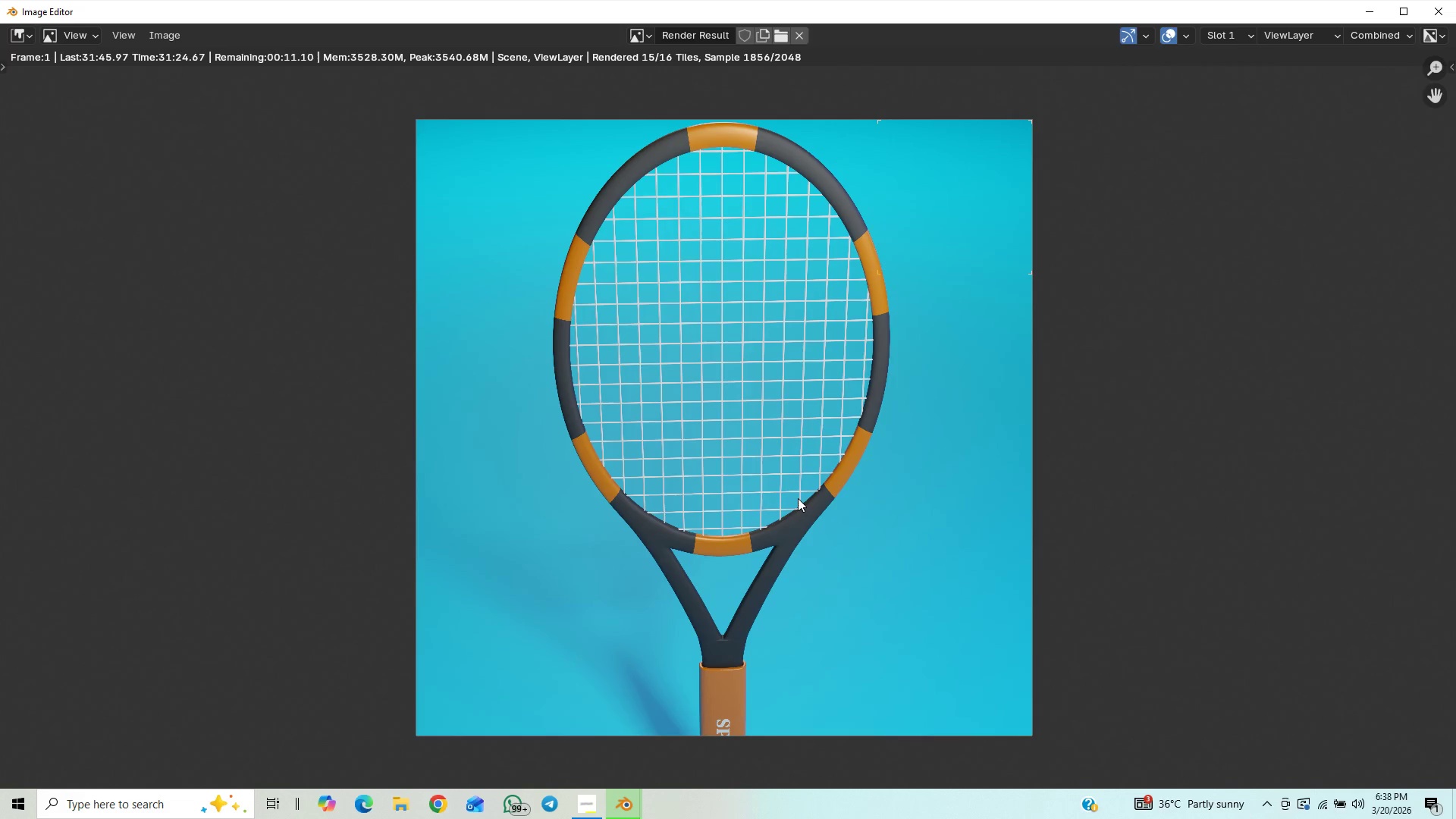 
scroll: coordinate [798, 498], scroll_direction: down, amount: 9.0
 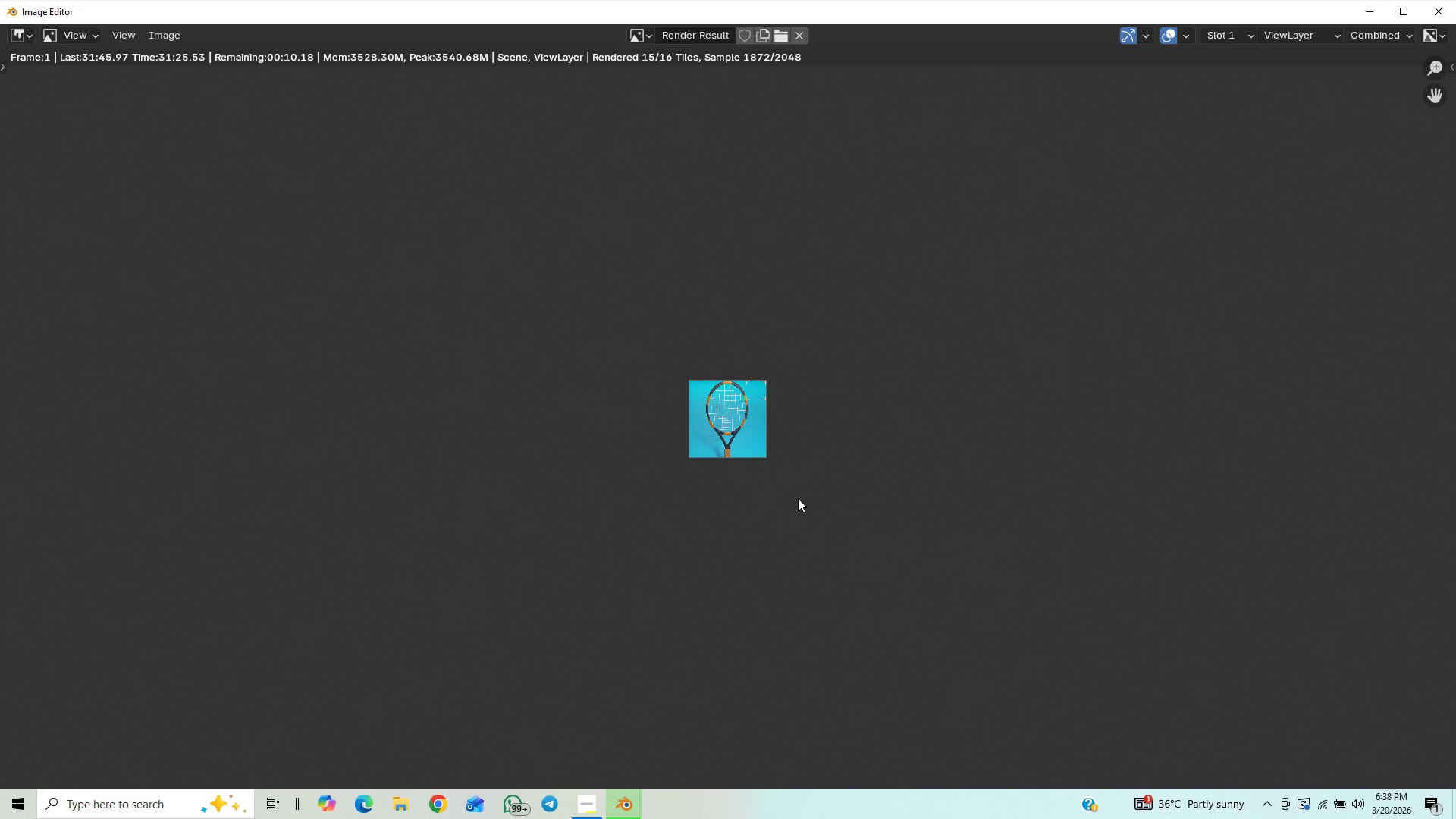 
scroll: coordinate [788, 454], scroll_direction: up, amount: 5.0
 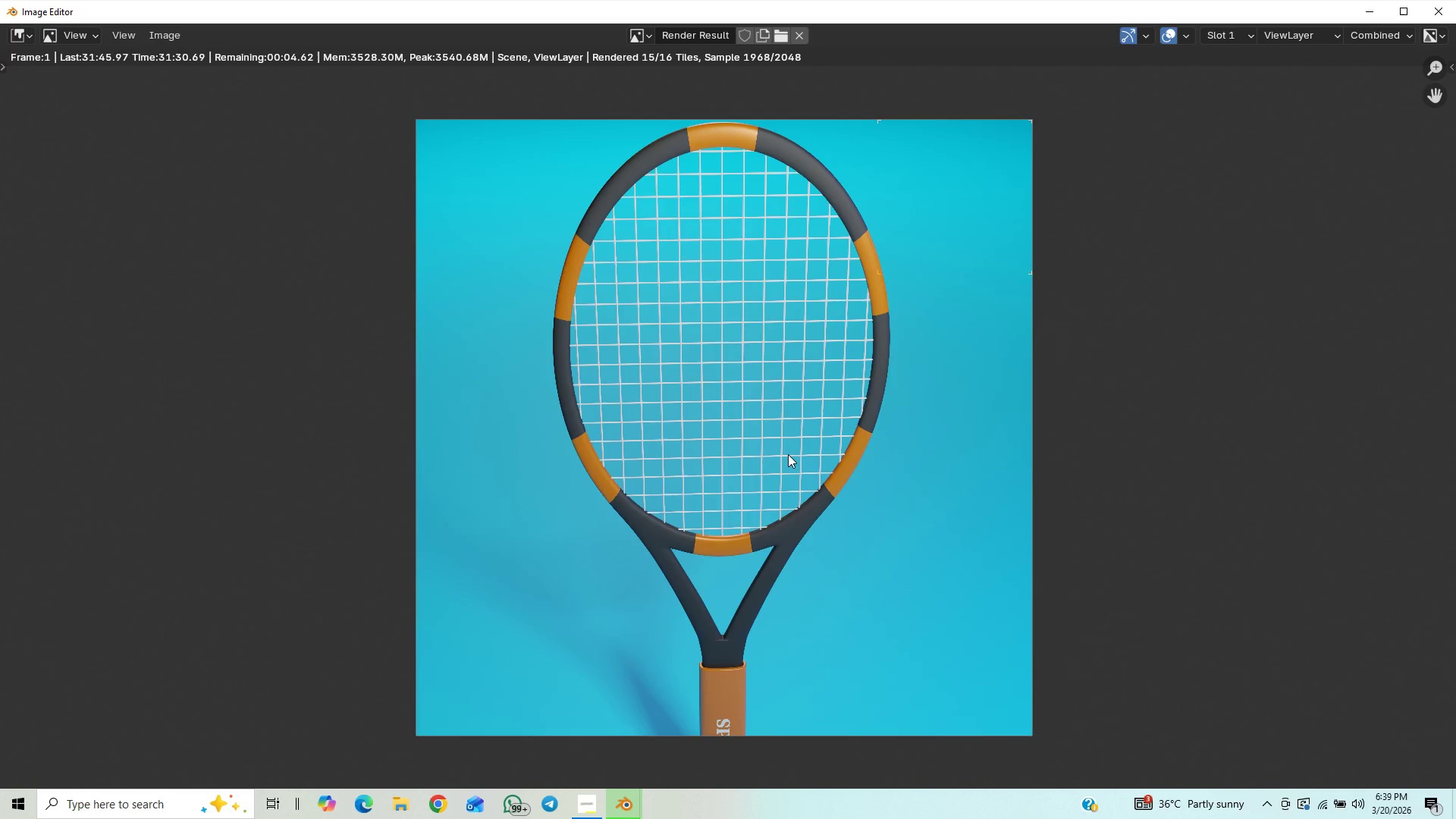 
scroll: coordinate [788, 454], scroll_direction: down, amount: 2.0
 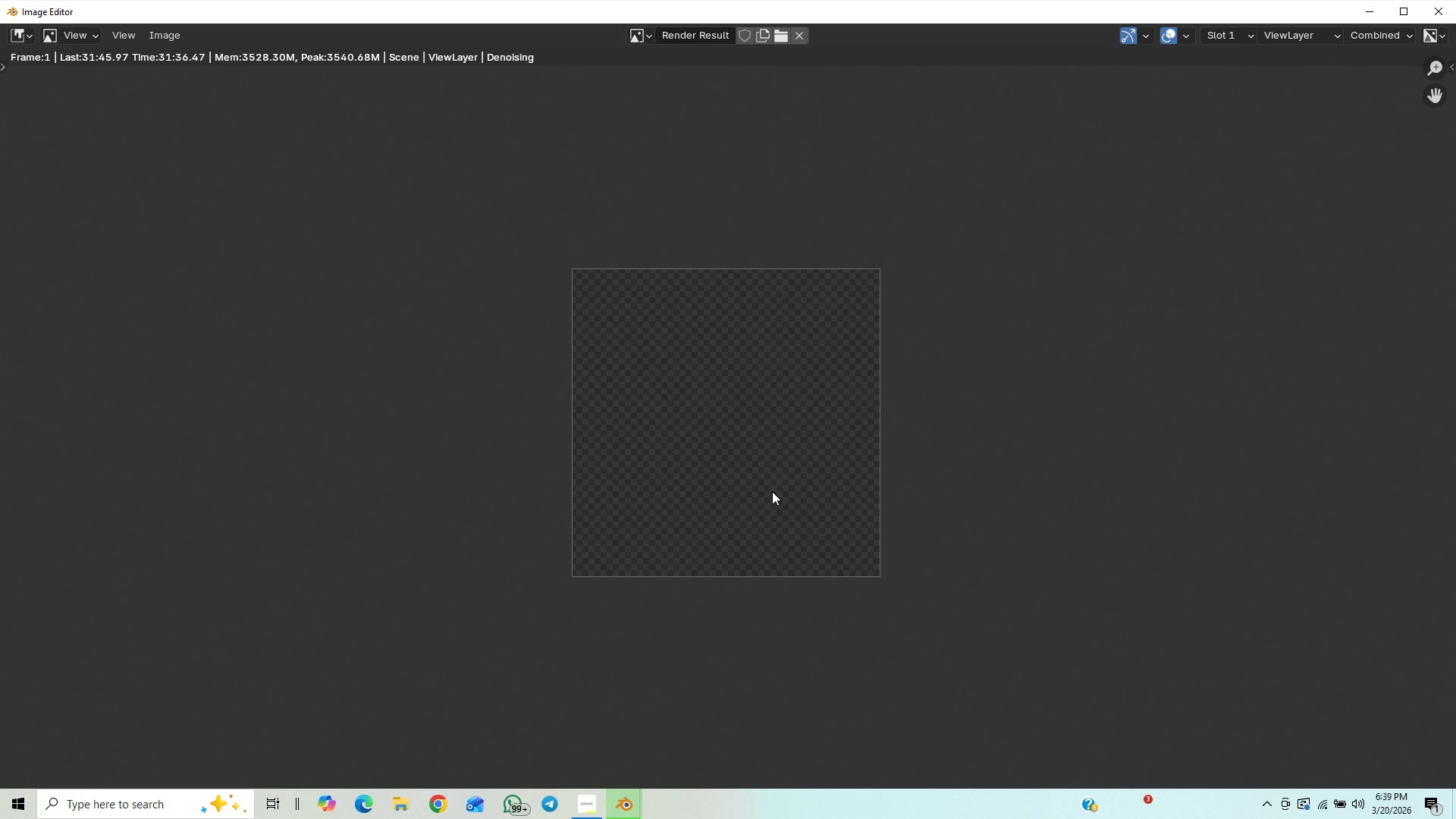 
wait(17.55)
 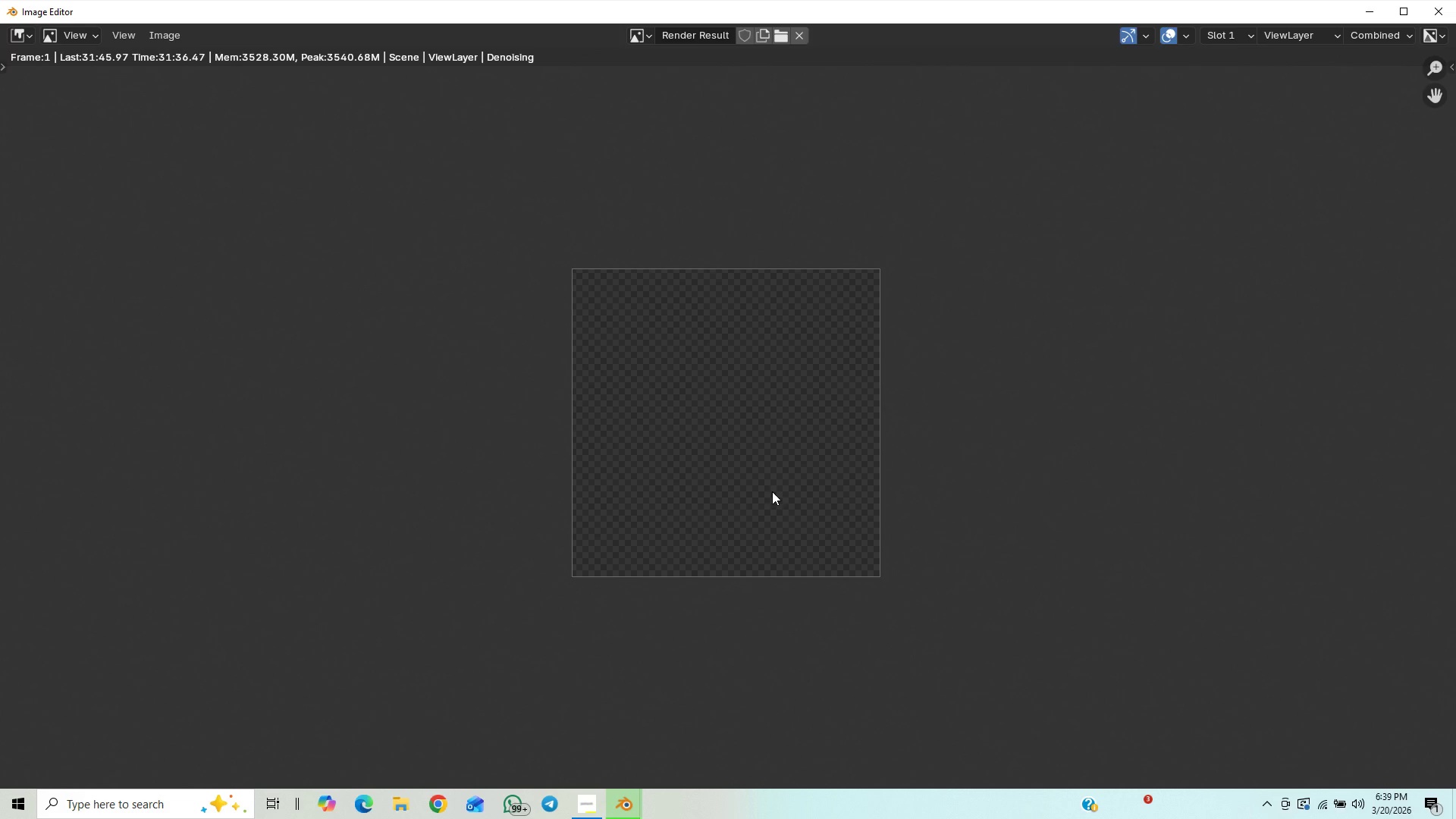 
left_click([176, 36])
 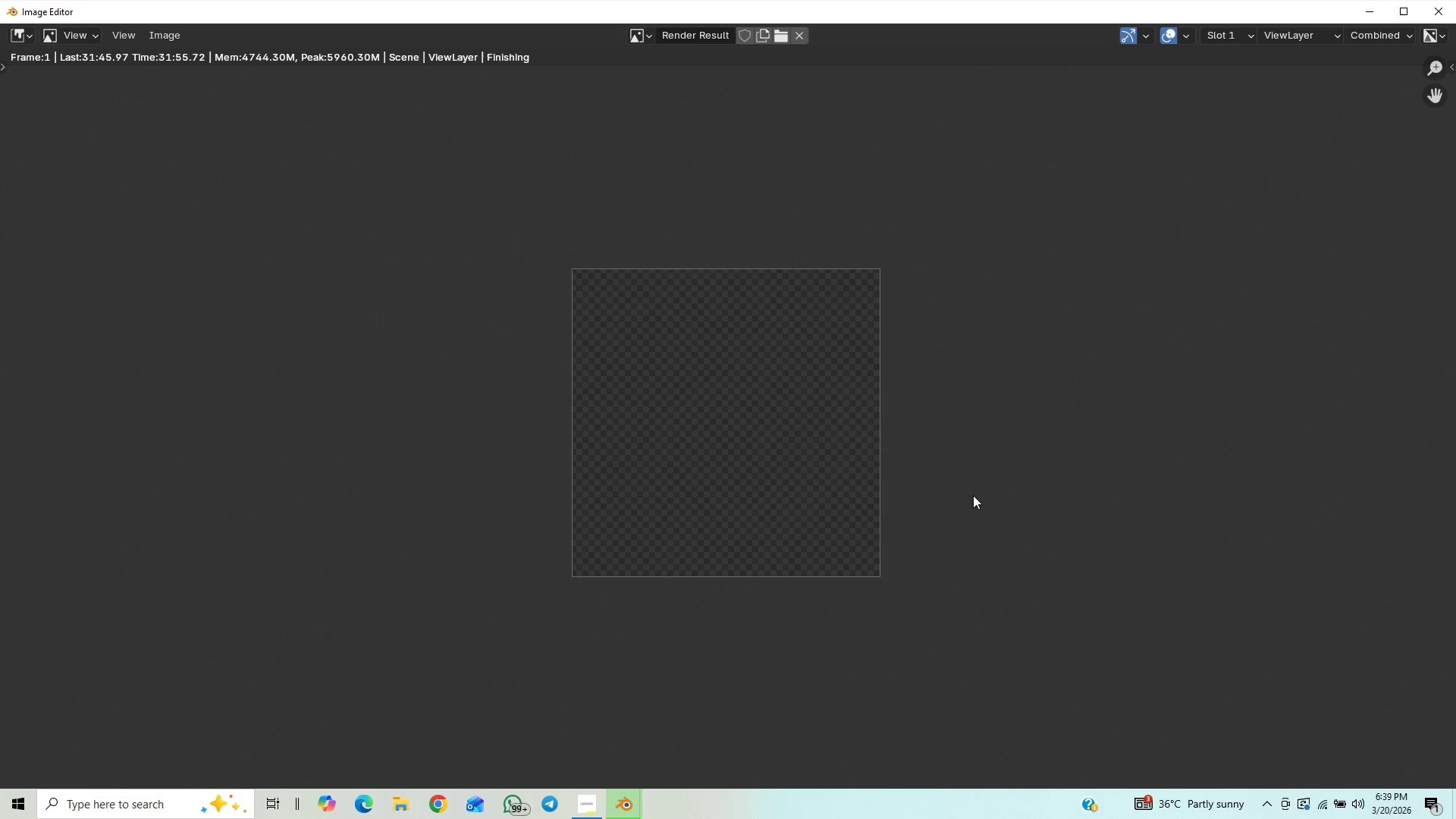 
wait(5.92)
 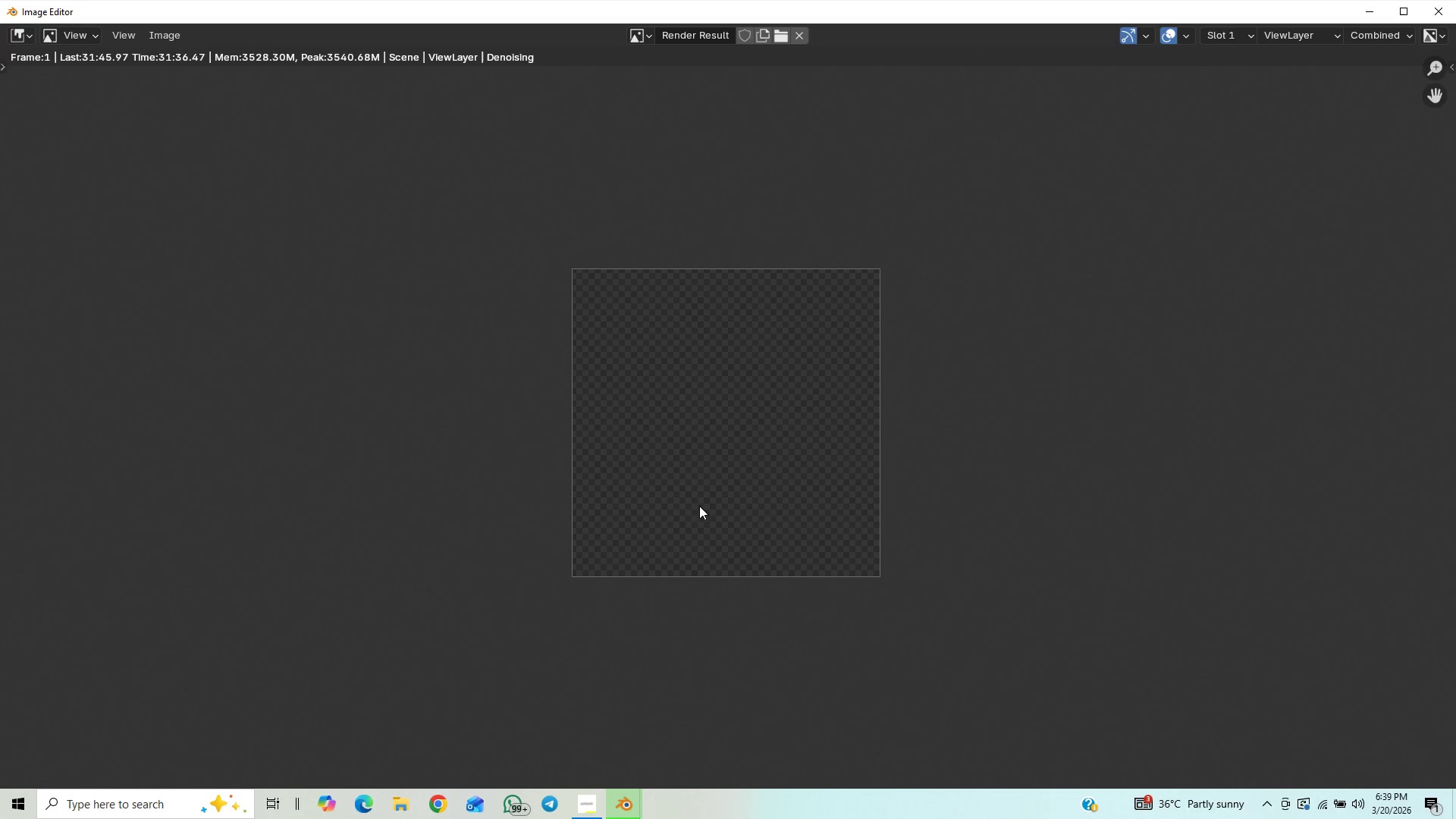 
scroll: coordinate [836, 500], scroll_direction: up, amount: 15.0
 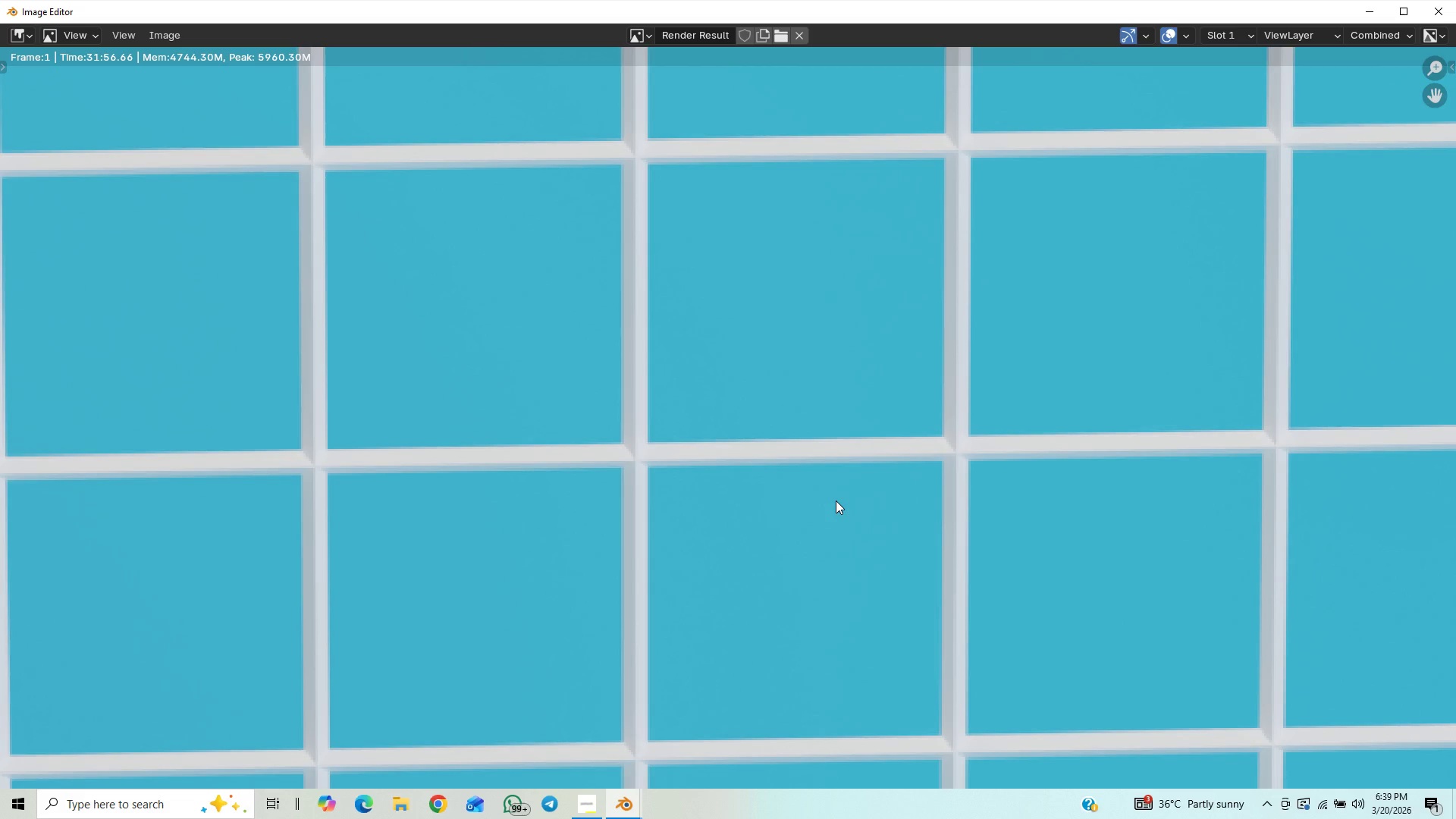 
scroll: coordinate [836, 500], scroll_direction: down, amount: 14.0
 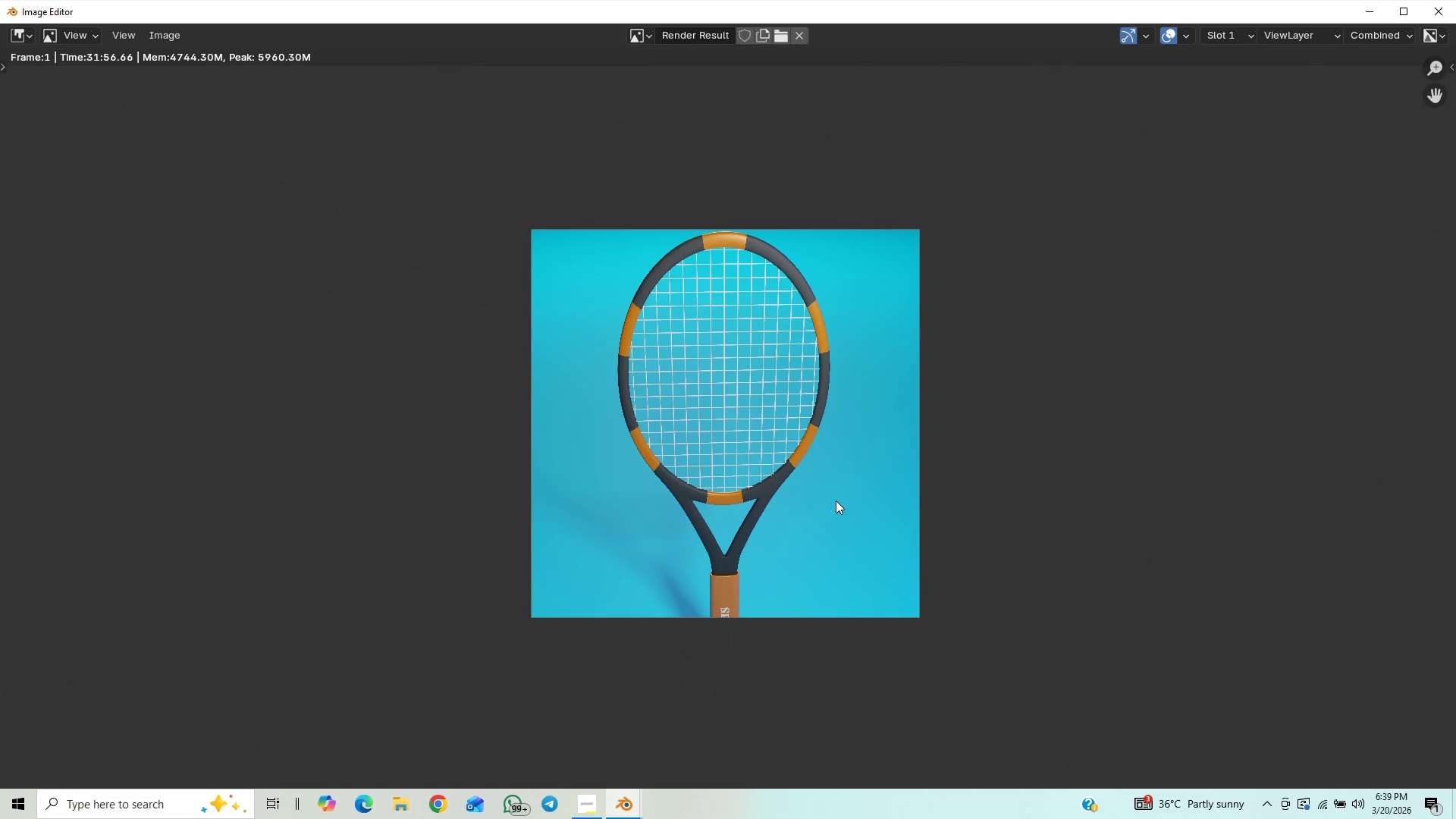 
scroll: coordinate [836, 500], scroll_direction: up, amount: 1.0
 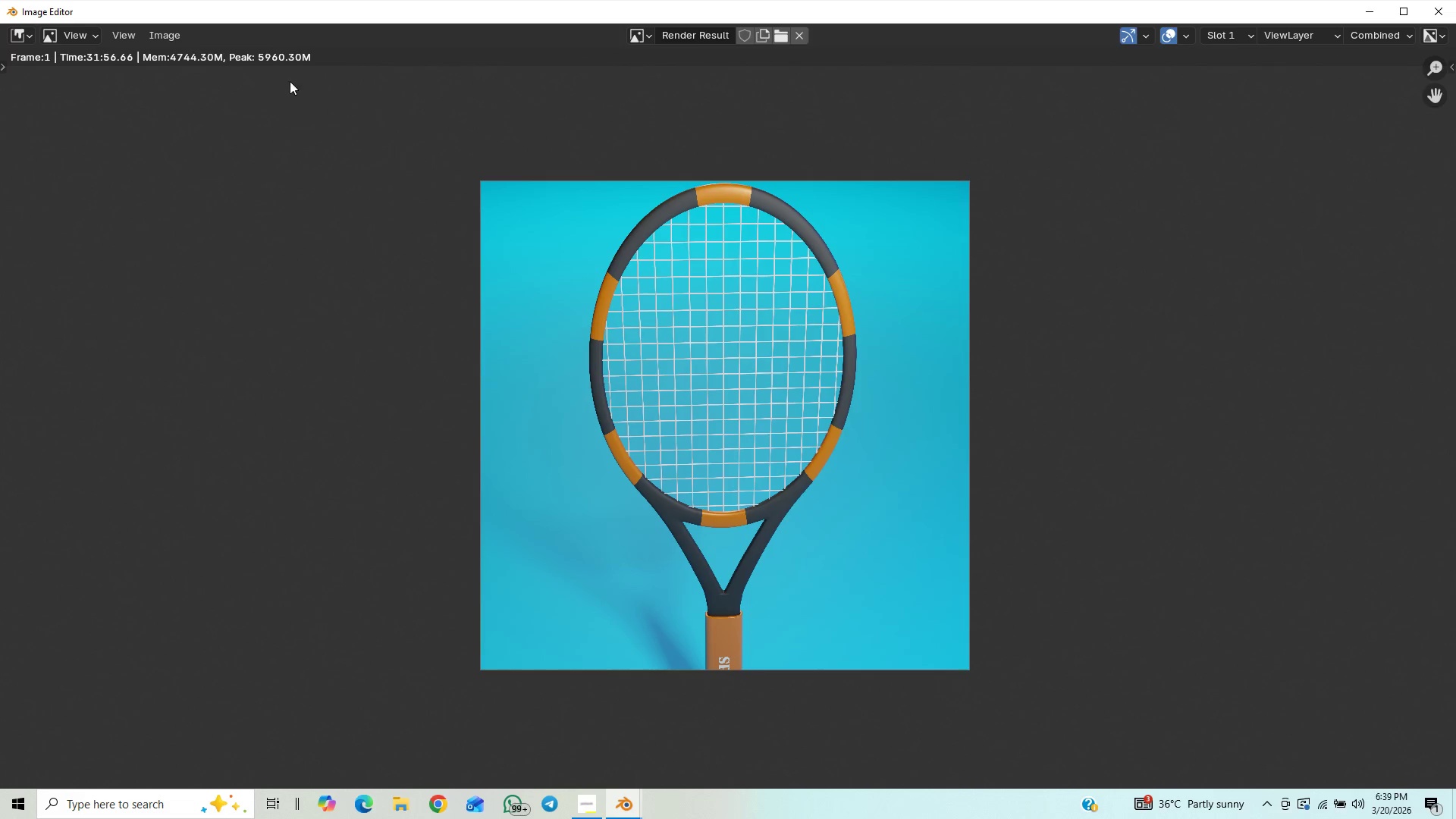 
left_click([168, 27])
 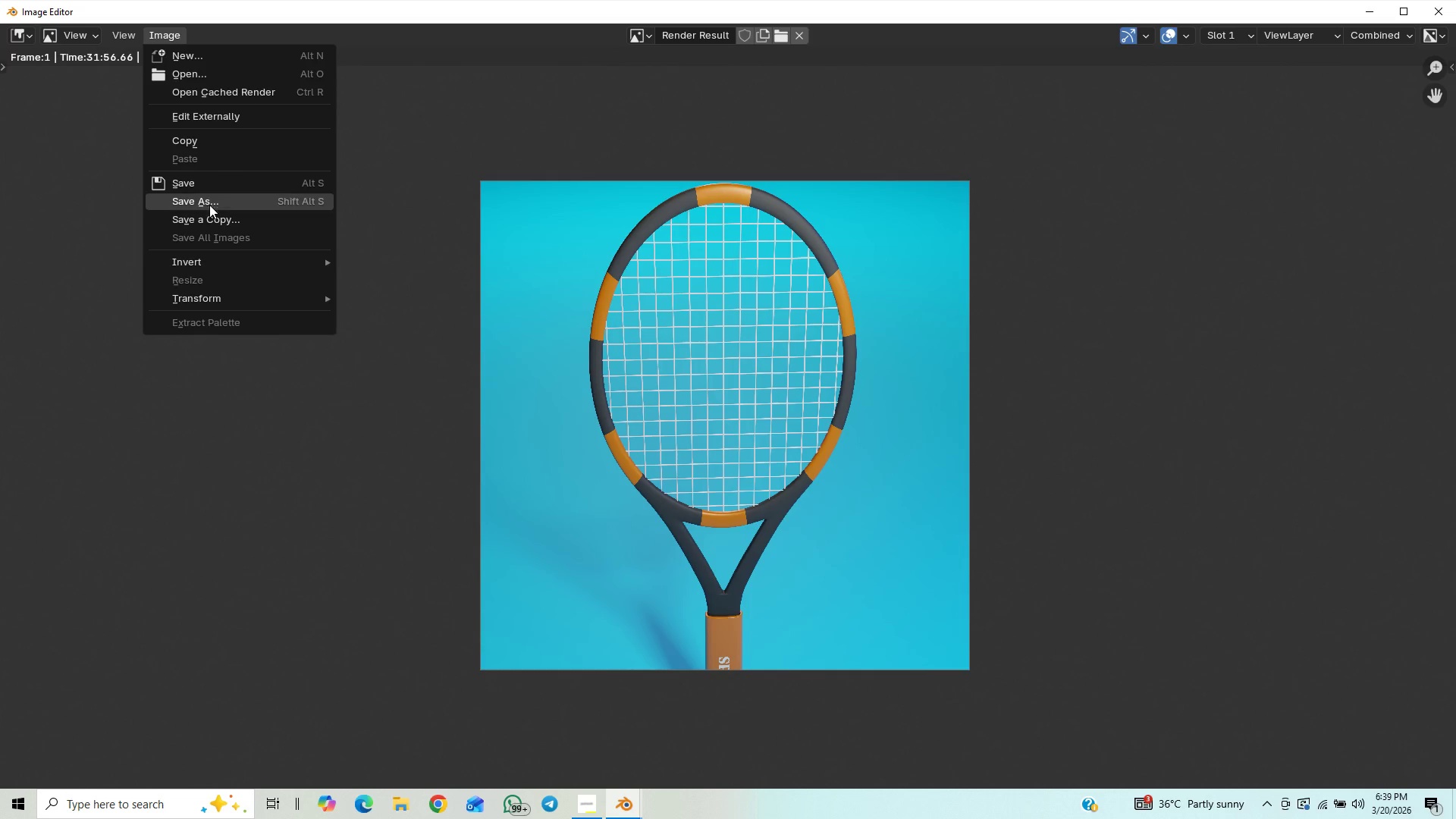 
left_click([209, 205])
 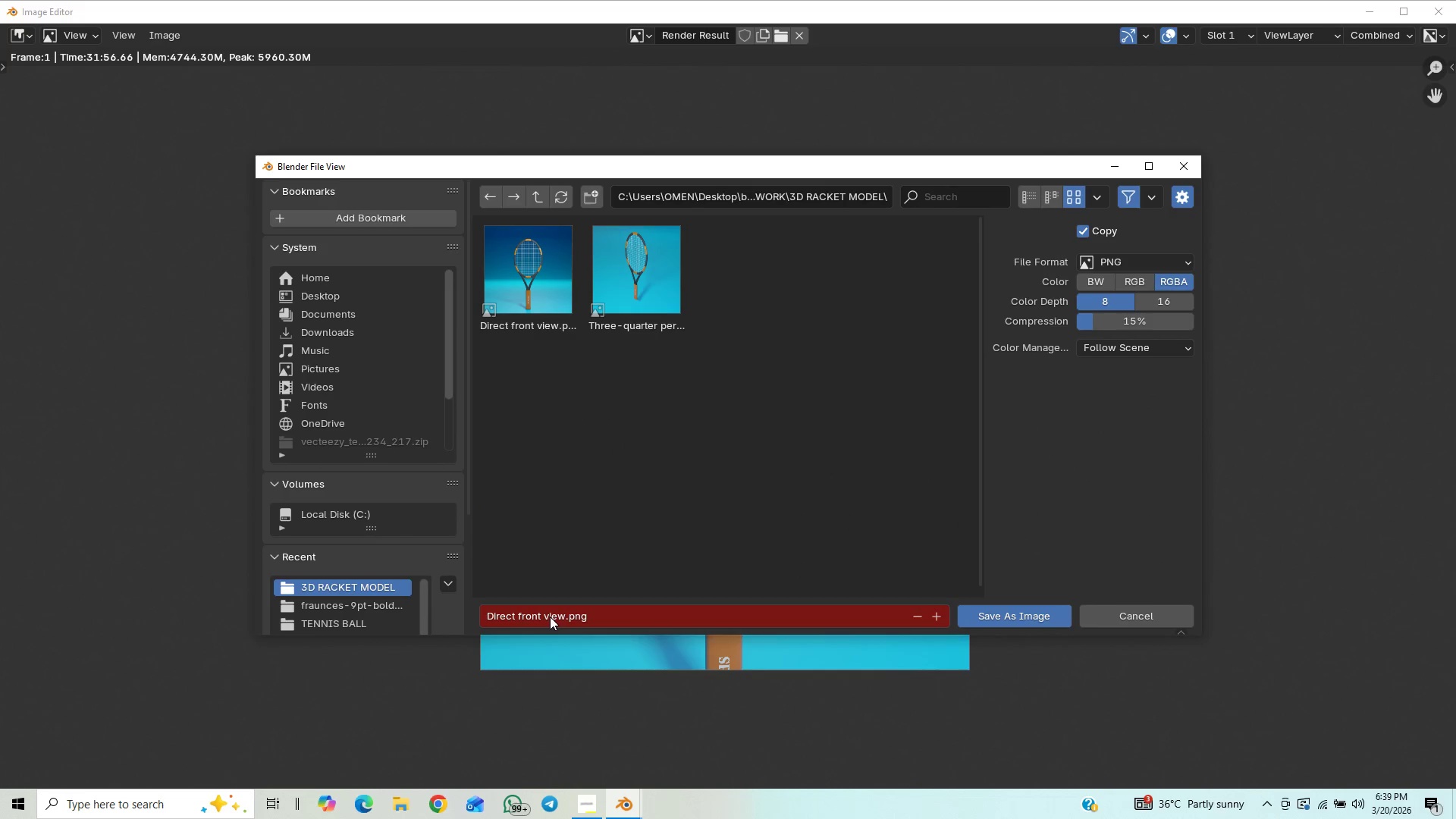 
left_click([552, 620])
 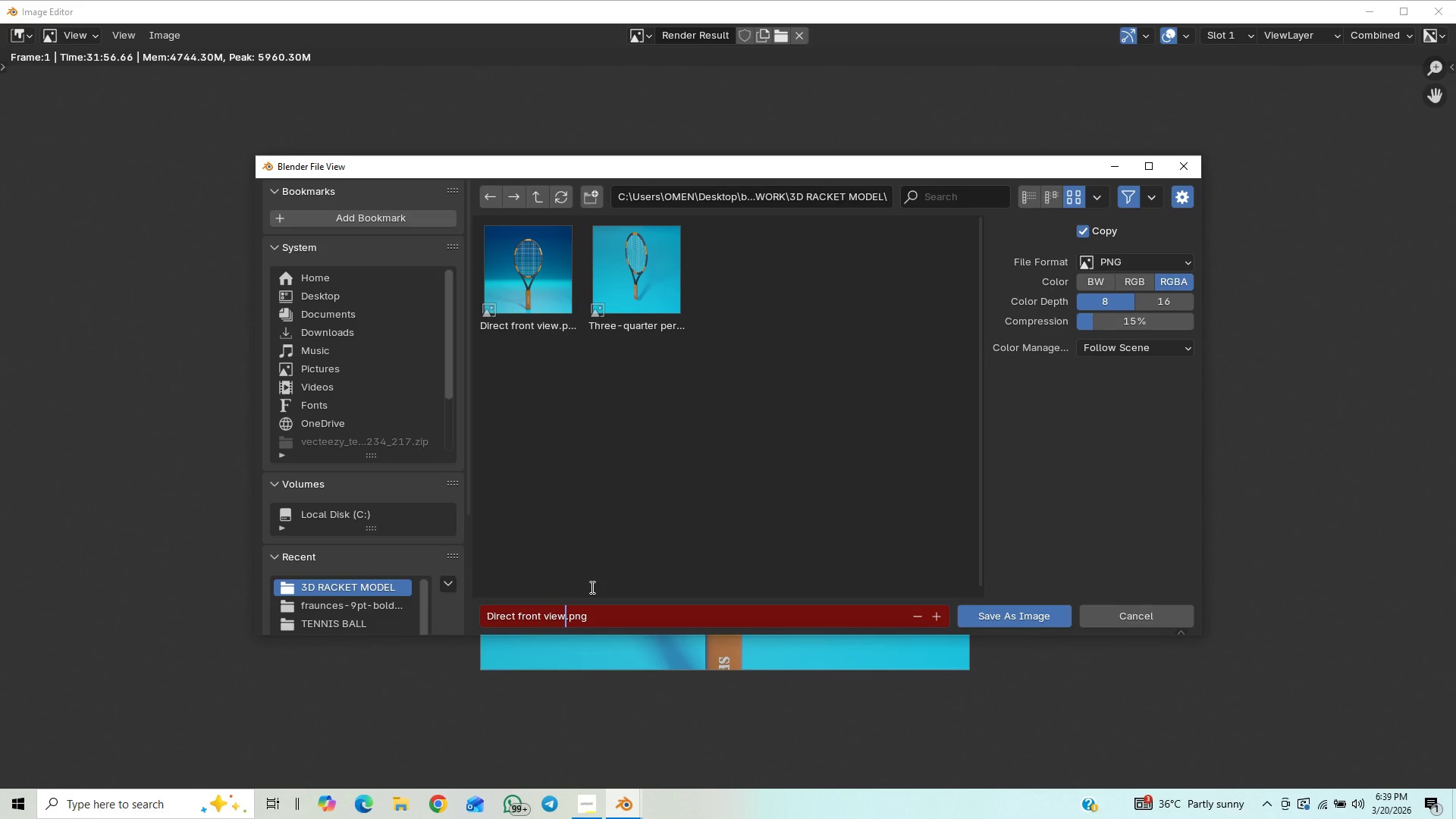 
hold_key(key=Backspace, duration=1.14)
 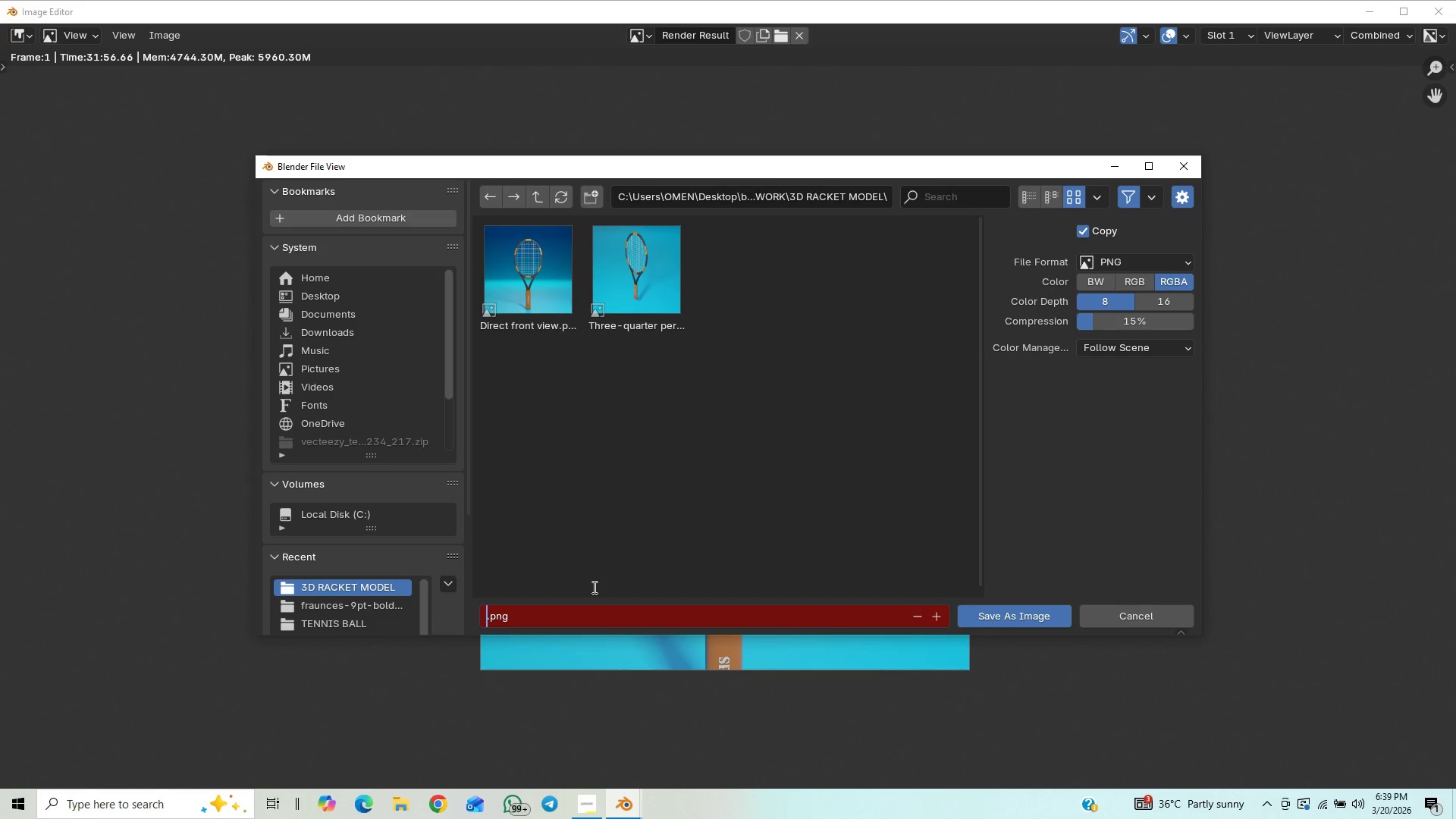 
key(Control+V)
 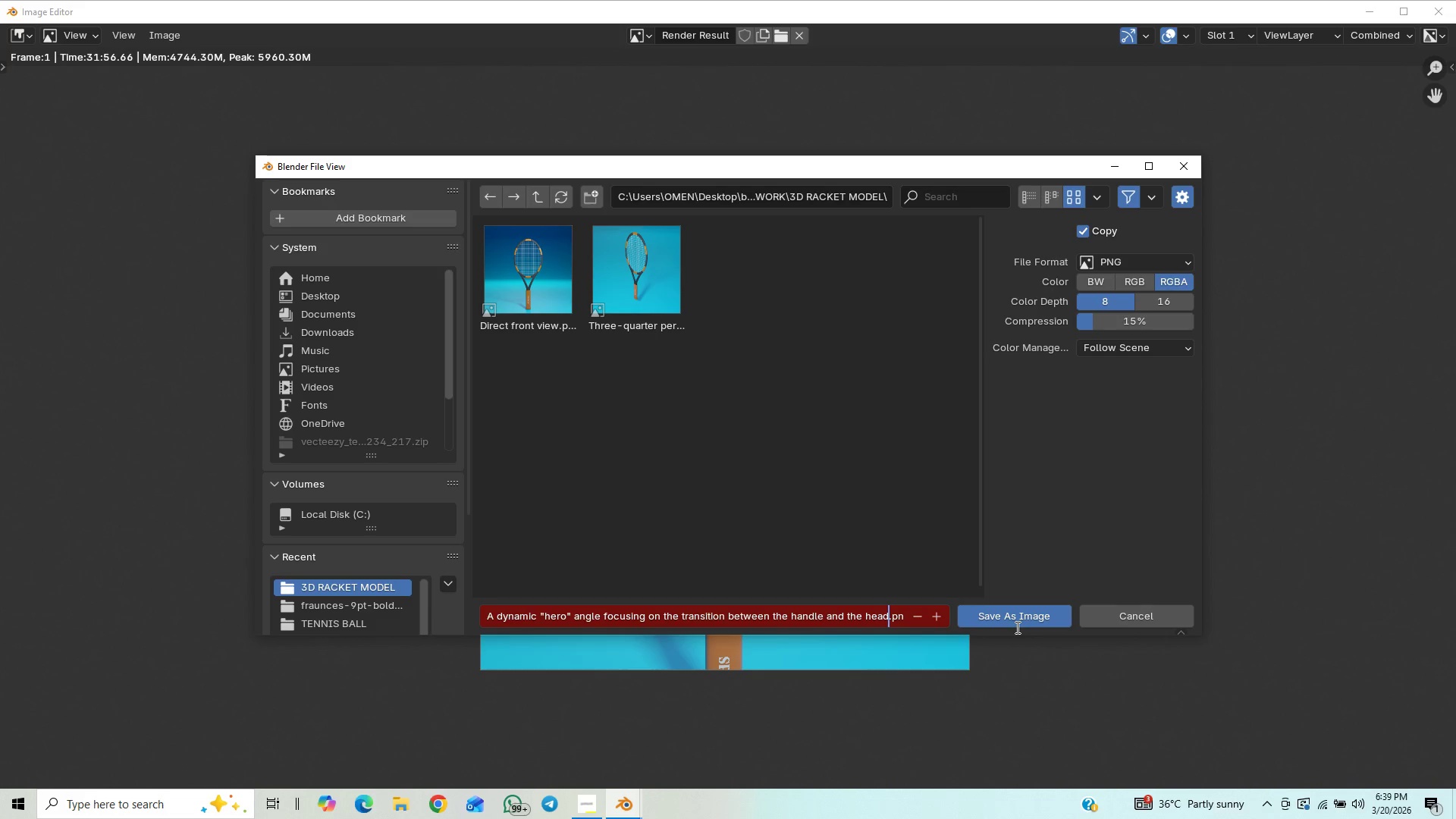 
wait(8.47)
 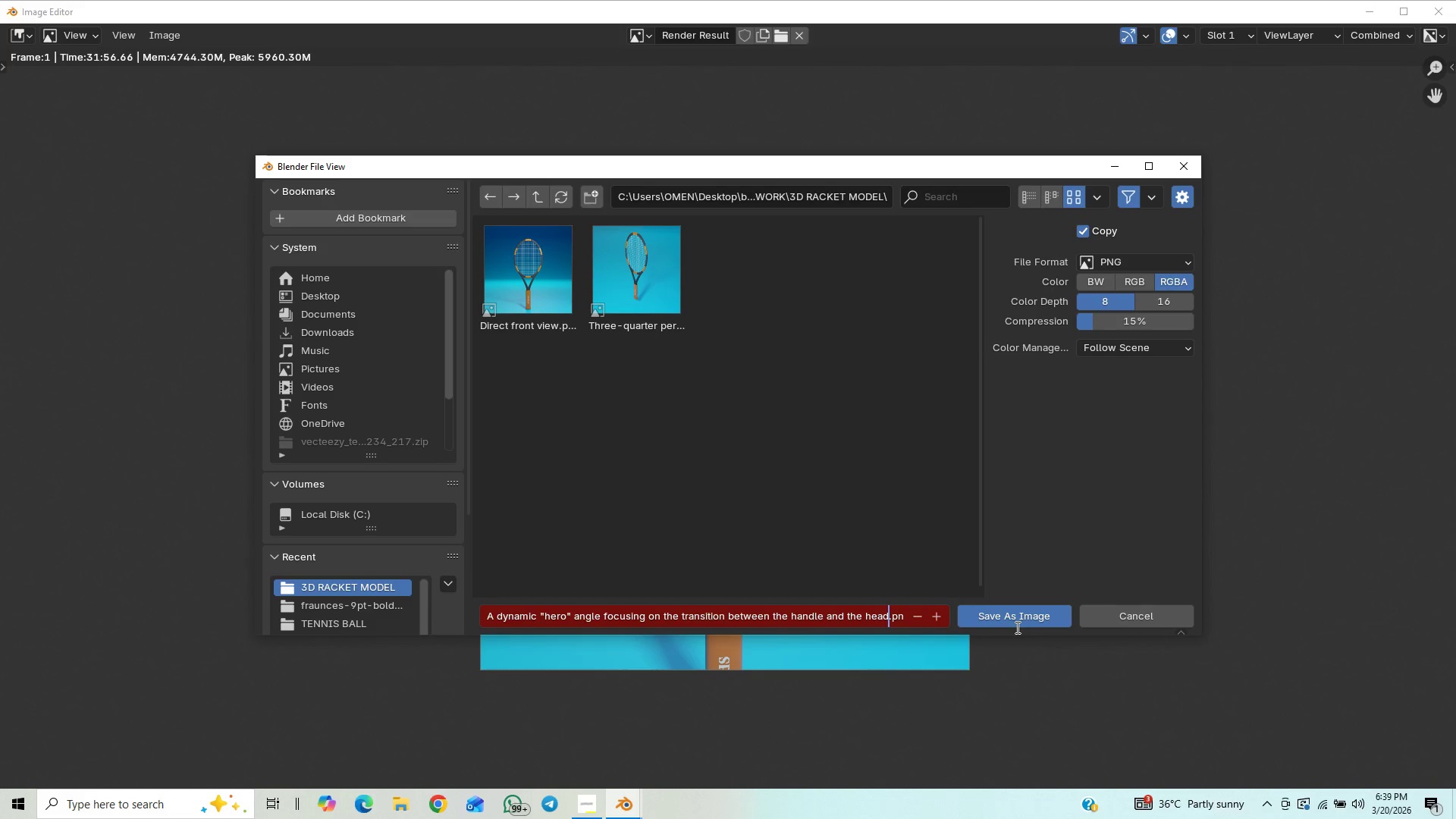 
left_click([995, 624])
 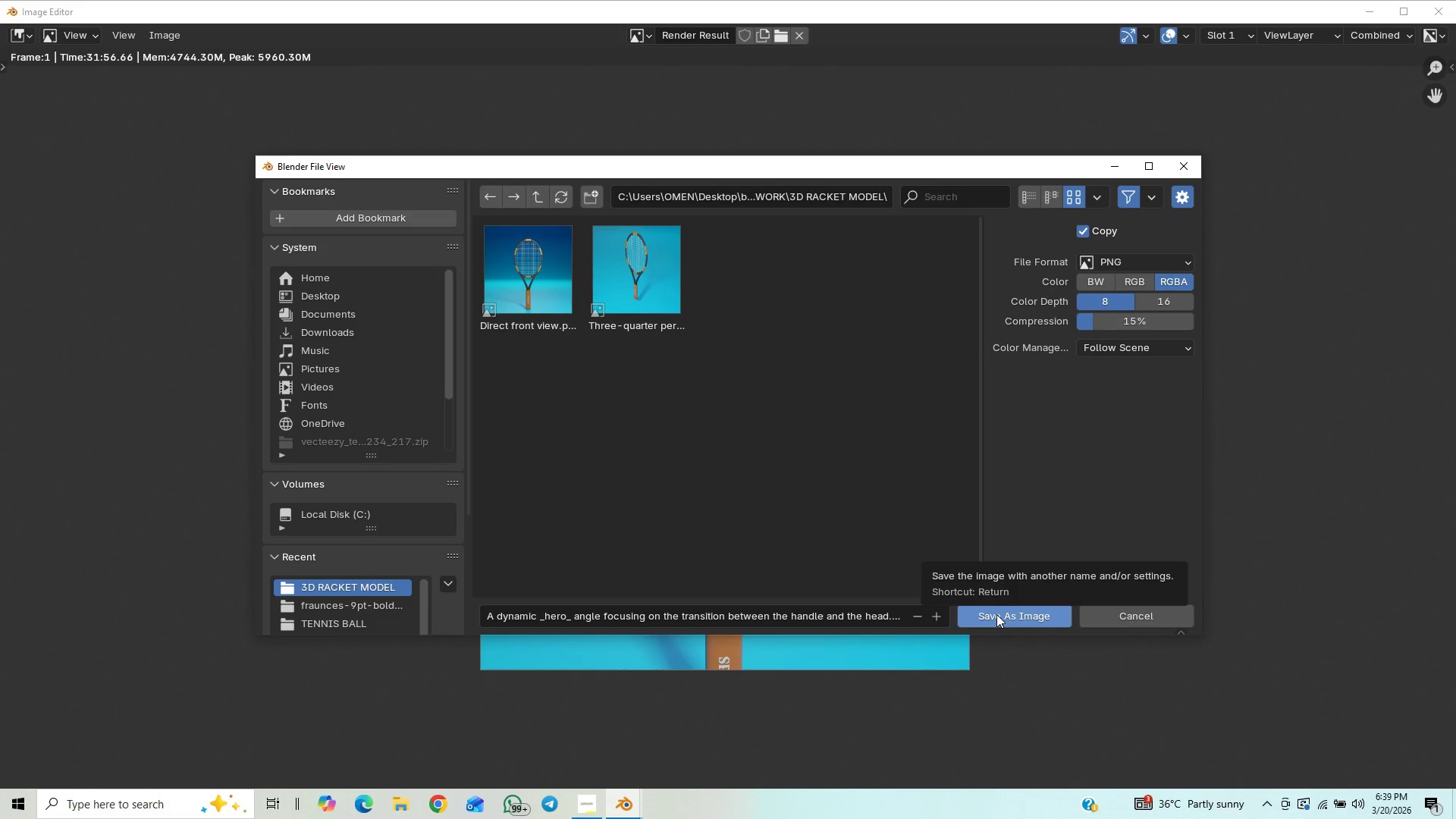 
left_click([996, 614])
 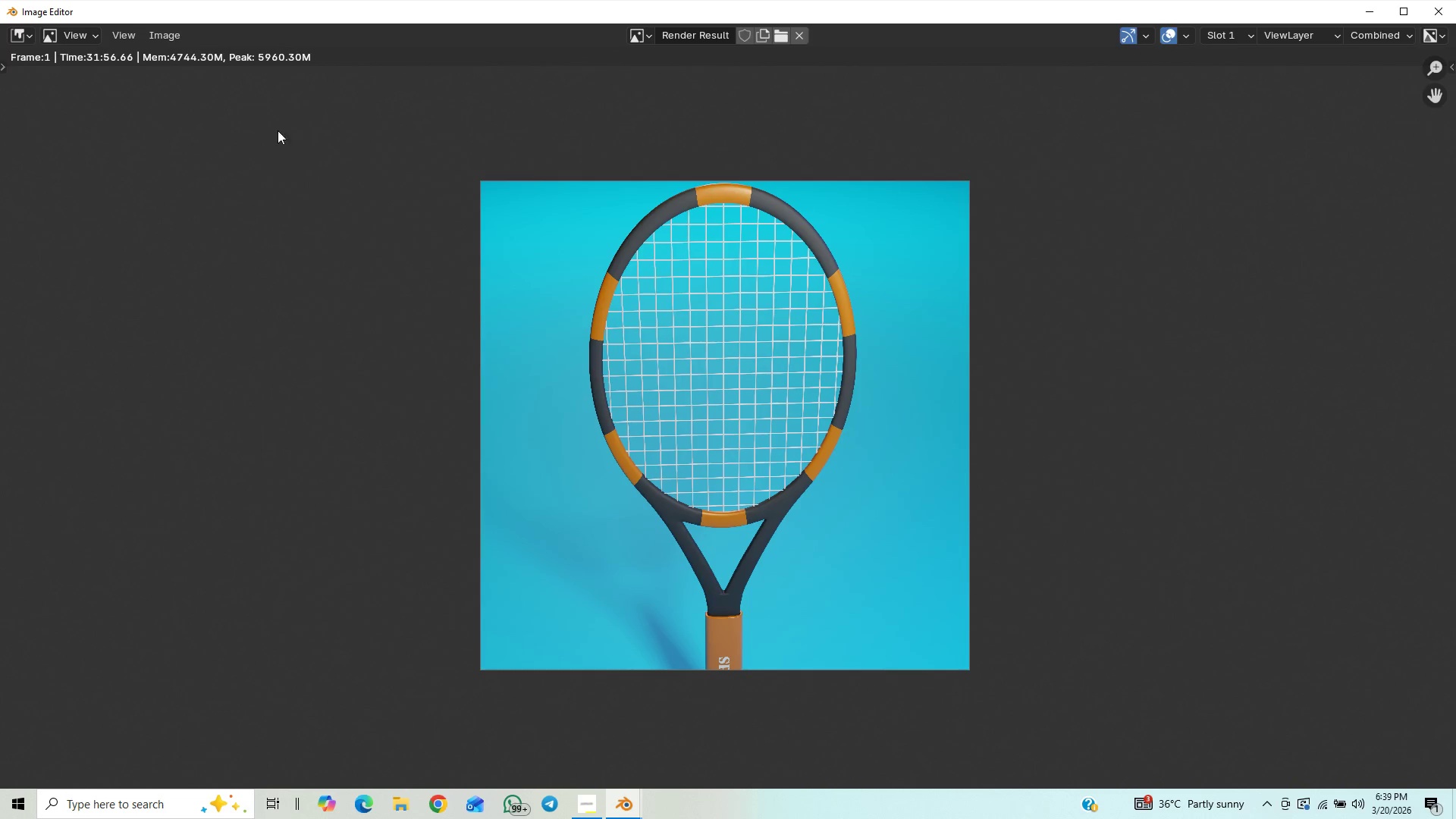 
left_click([170, 29])
 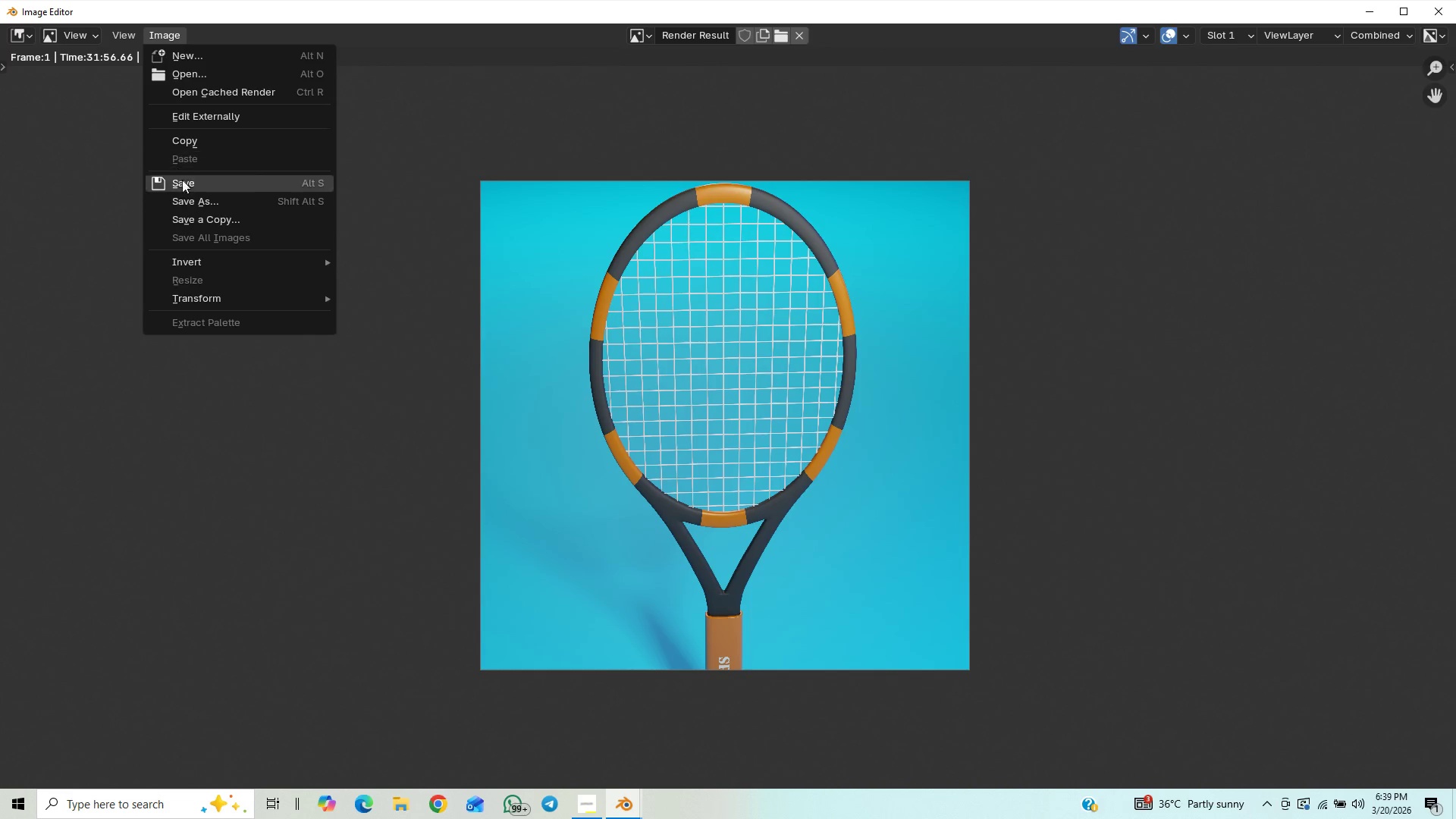 
left_click([189, 195])
 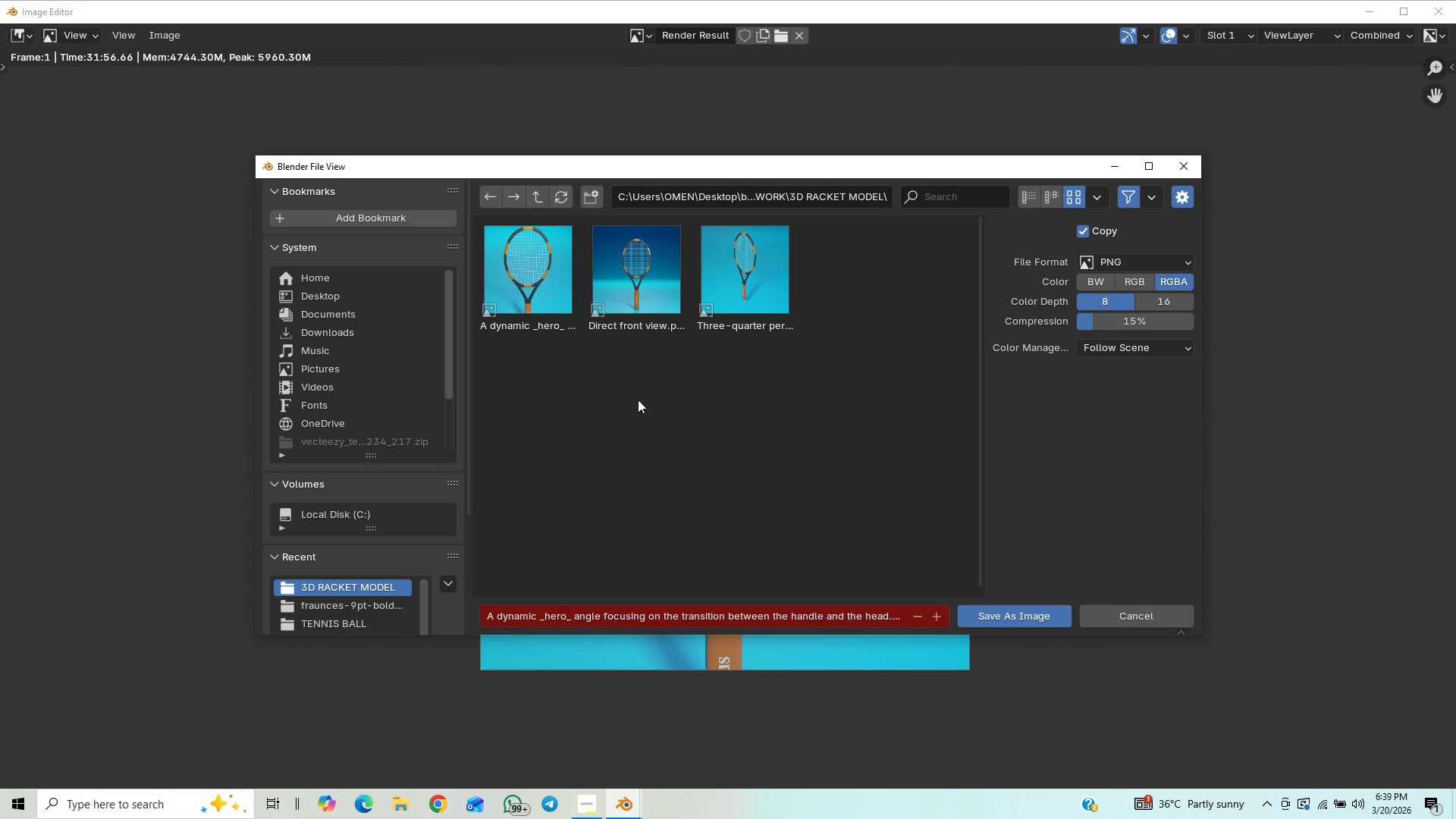 
left_click([1181, 175])
 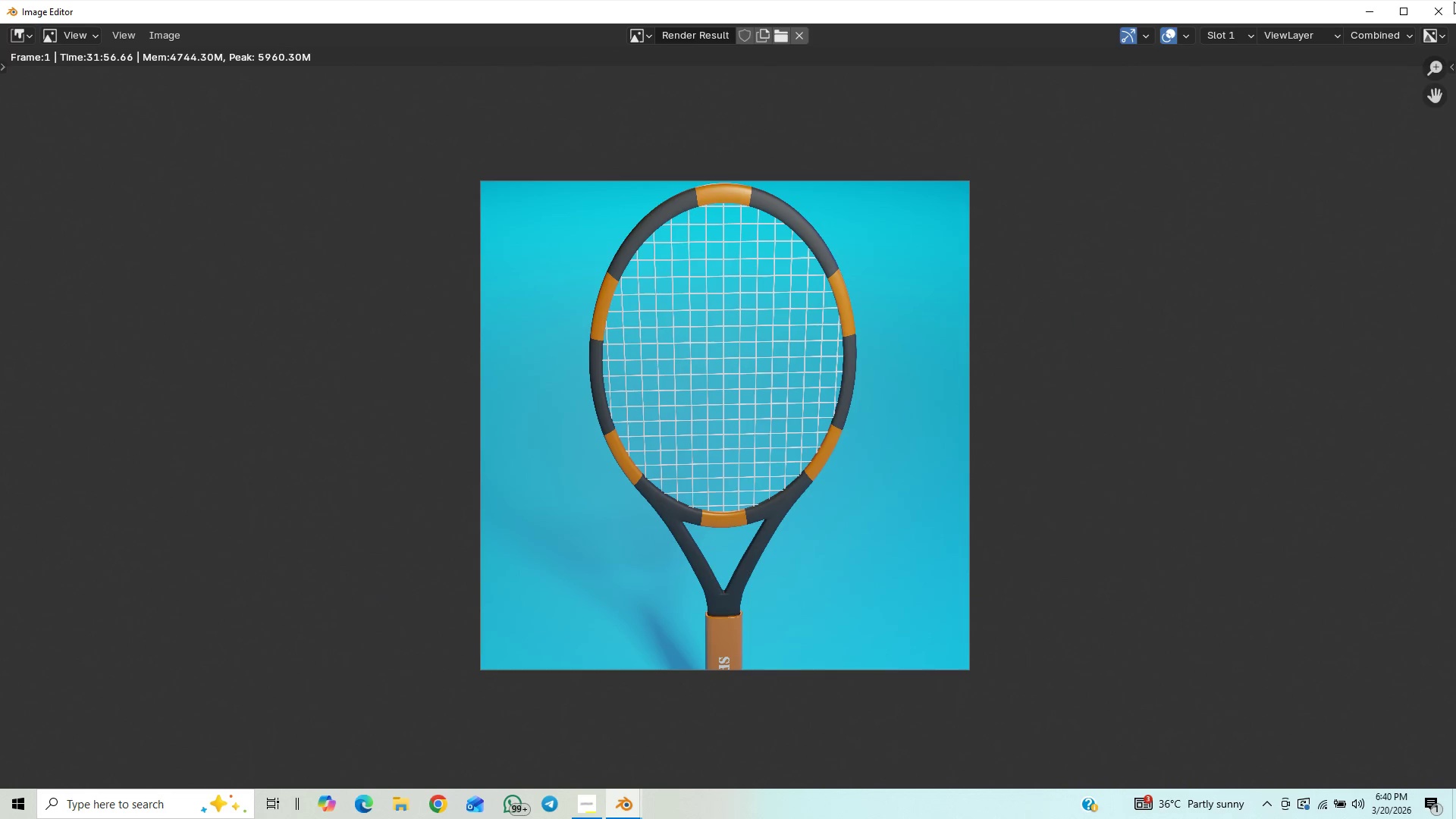 
left_click([1437, 17])
 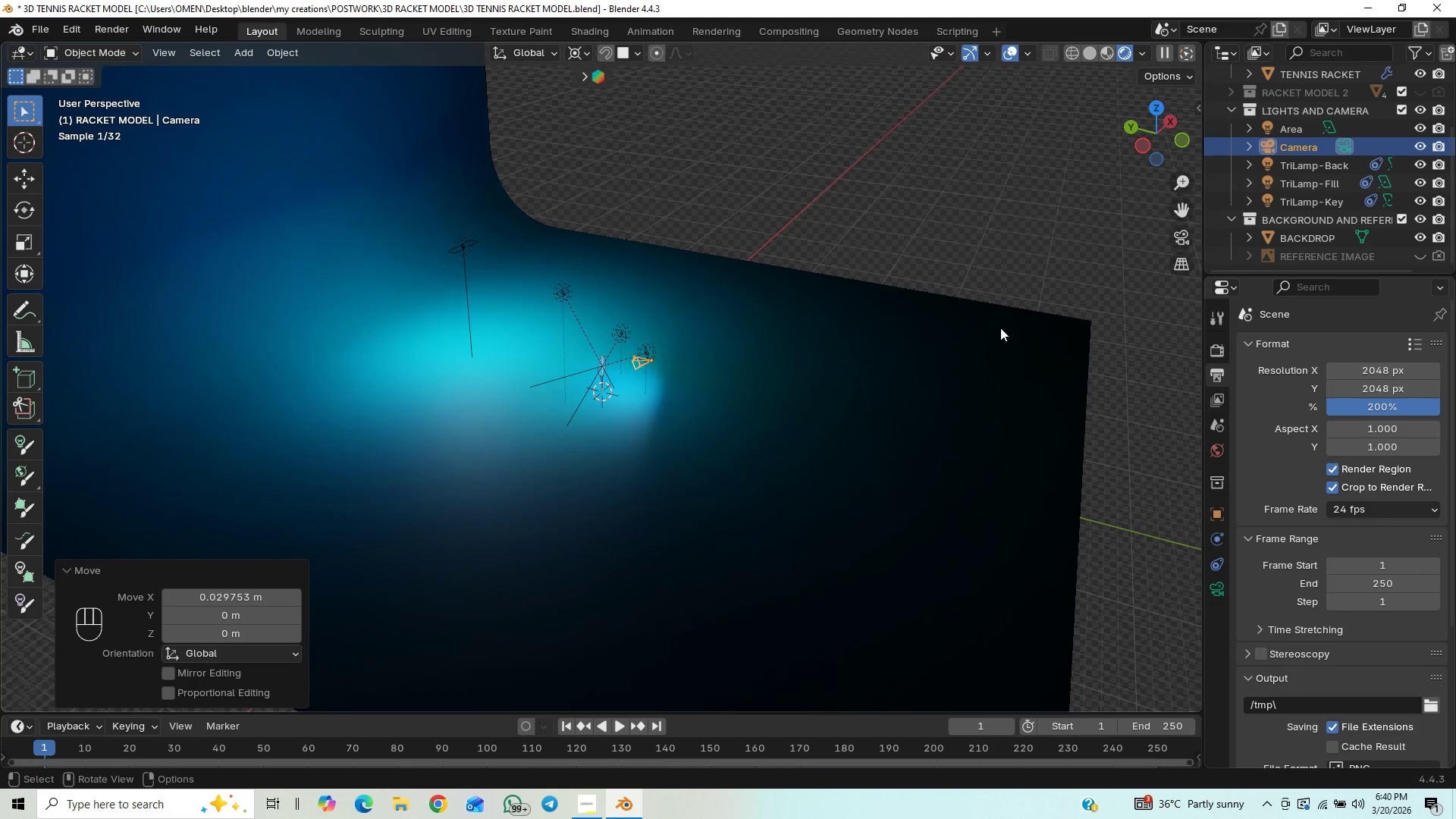 
key(Control+S)
 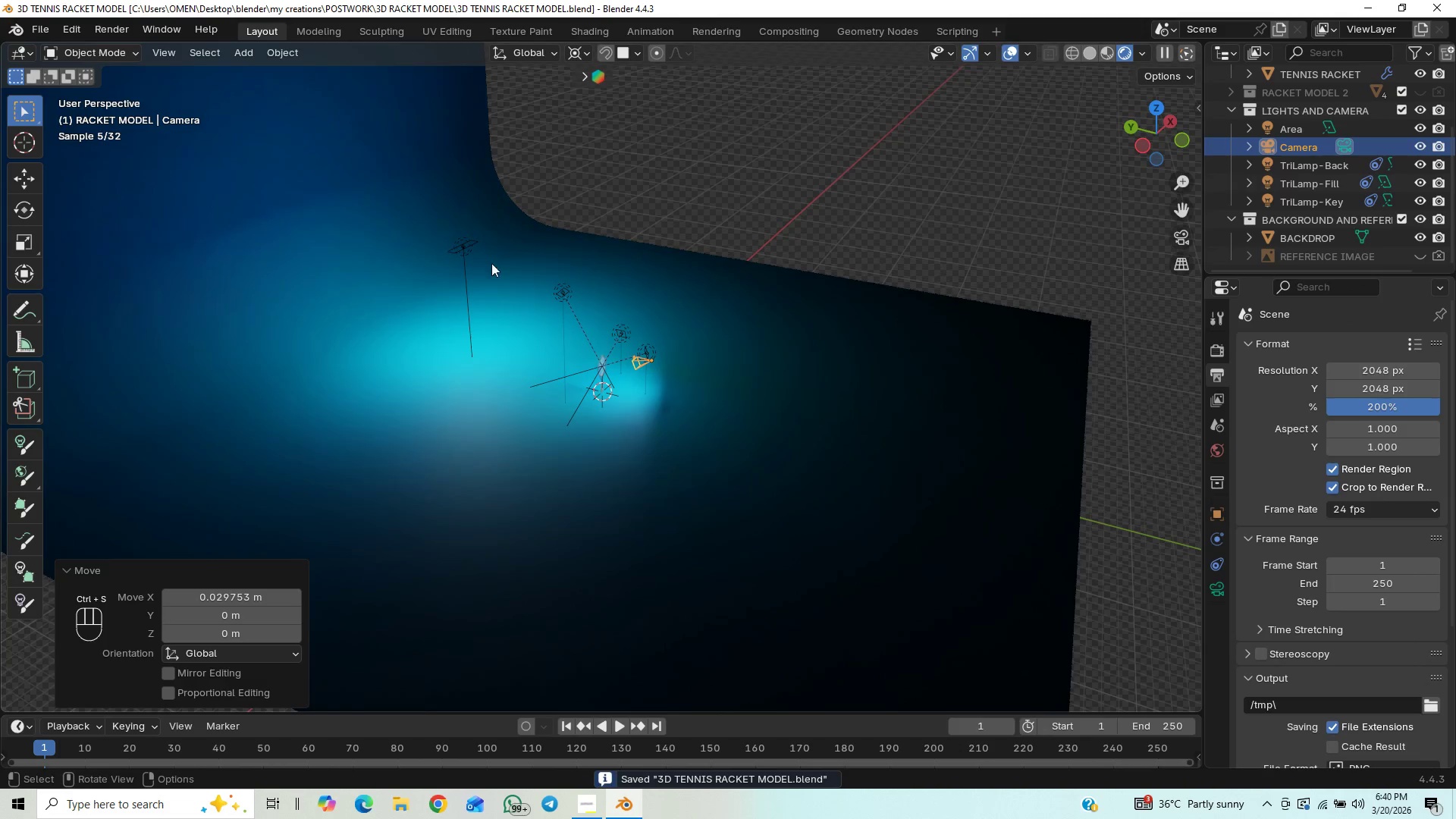 
left_click([734, 409])
 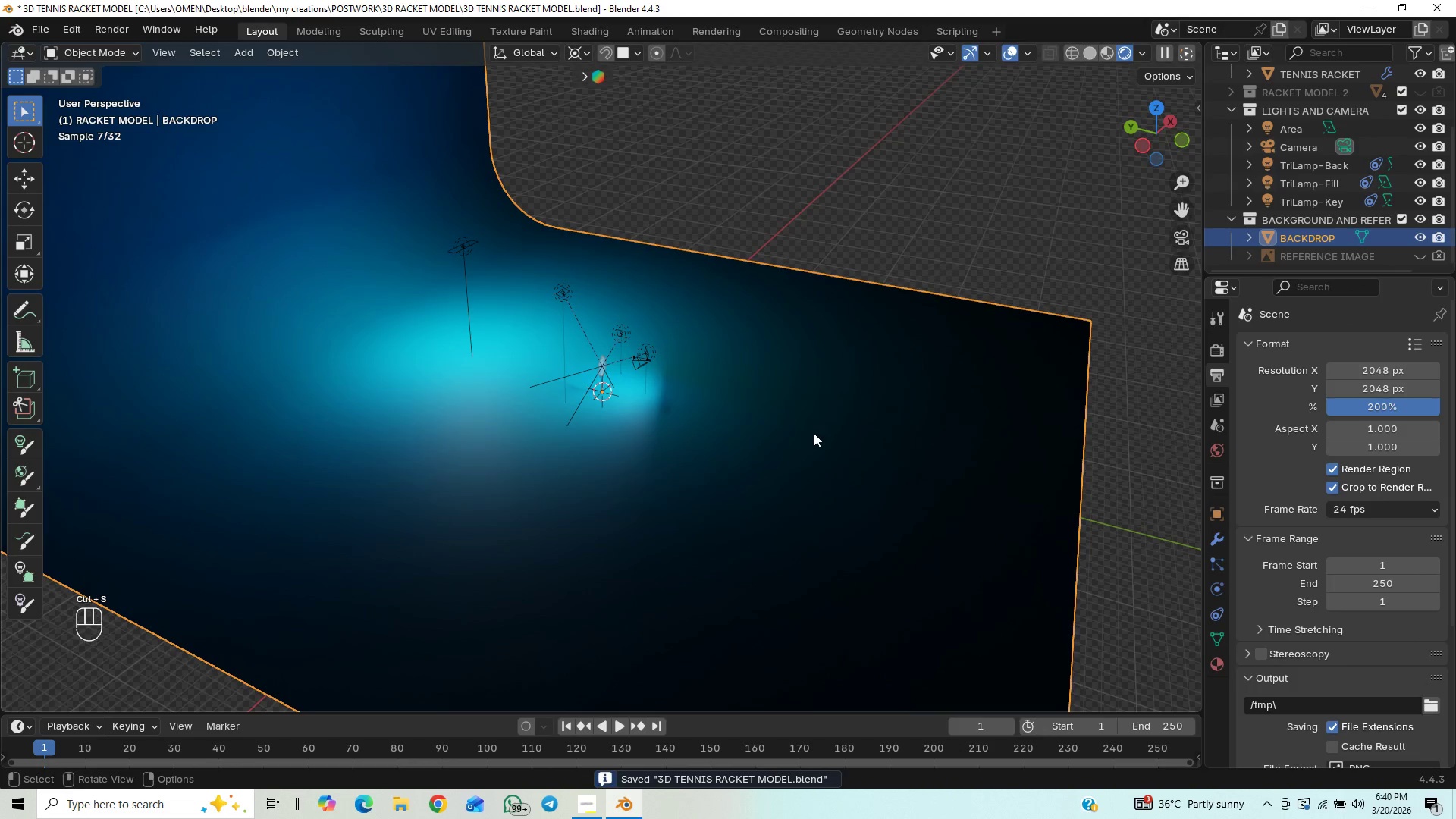 
type(gy)
 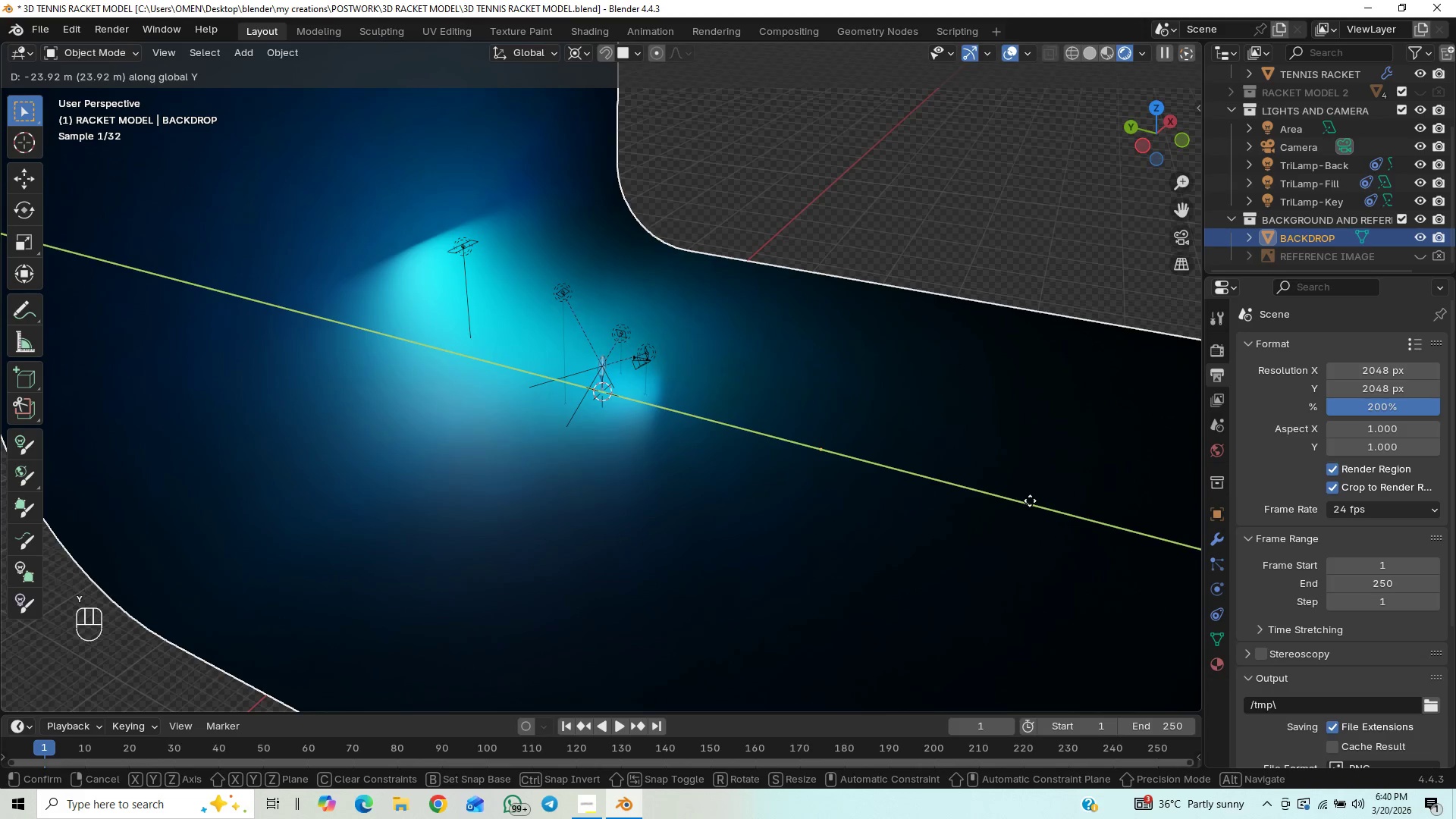 
left_click([1030, 500])
 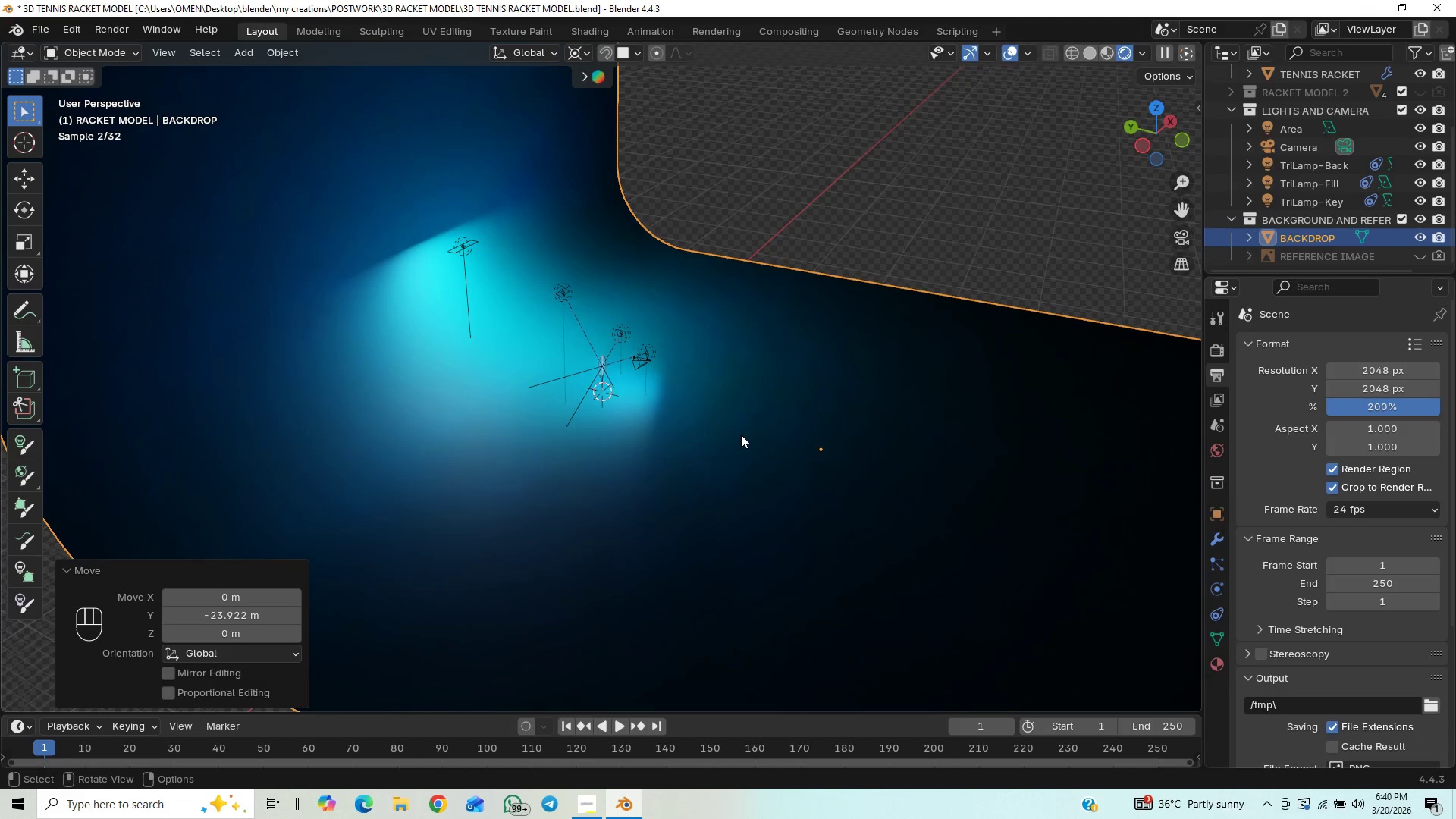 
type(gy)
 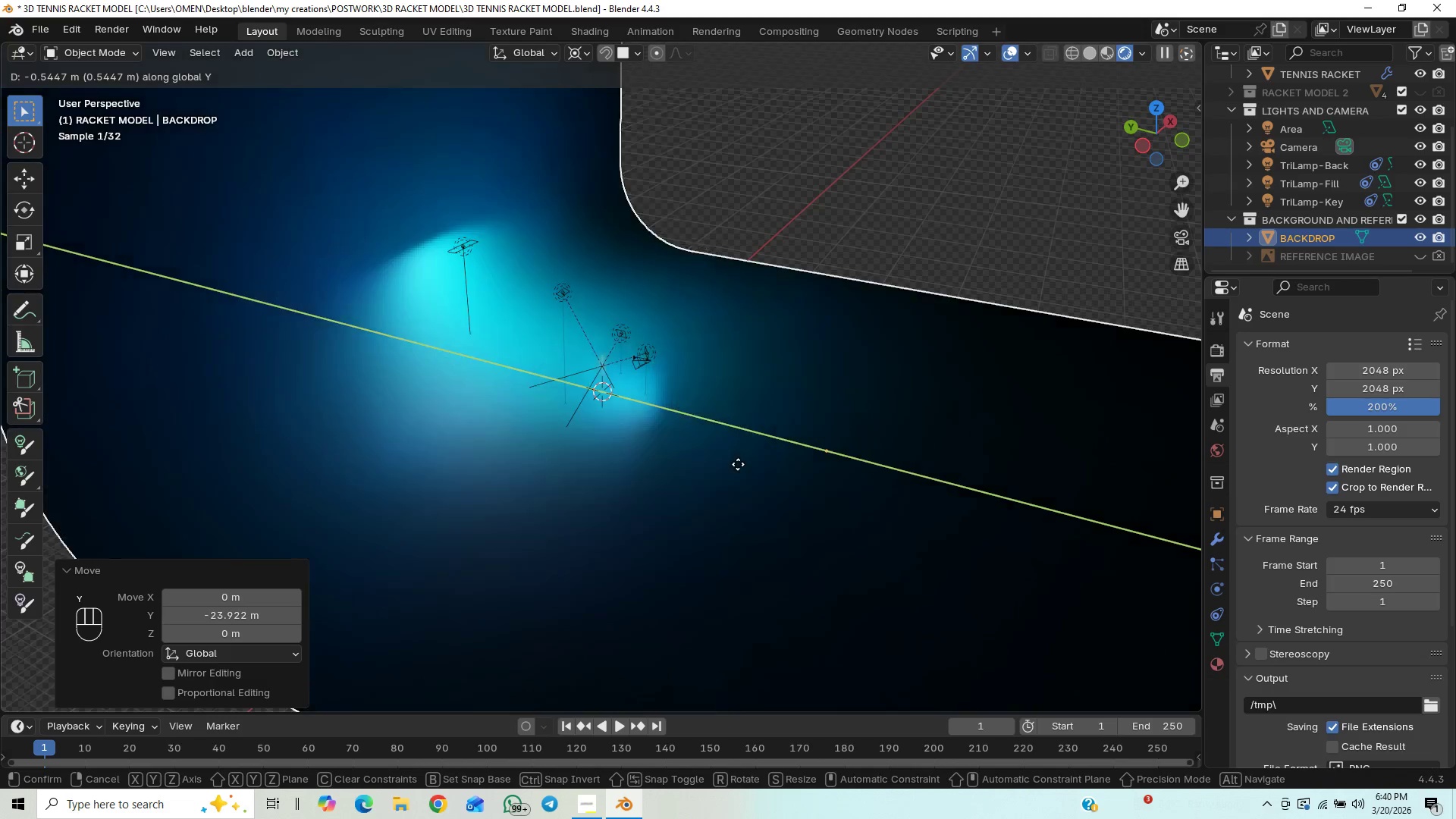 
left_click([739, 466])
 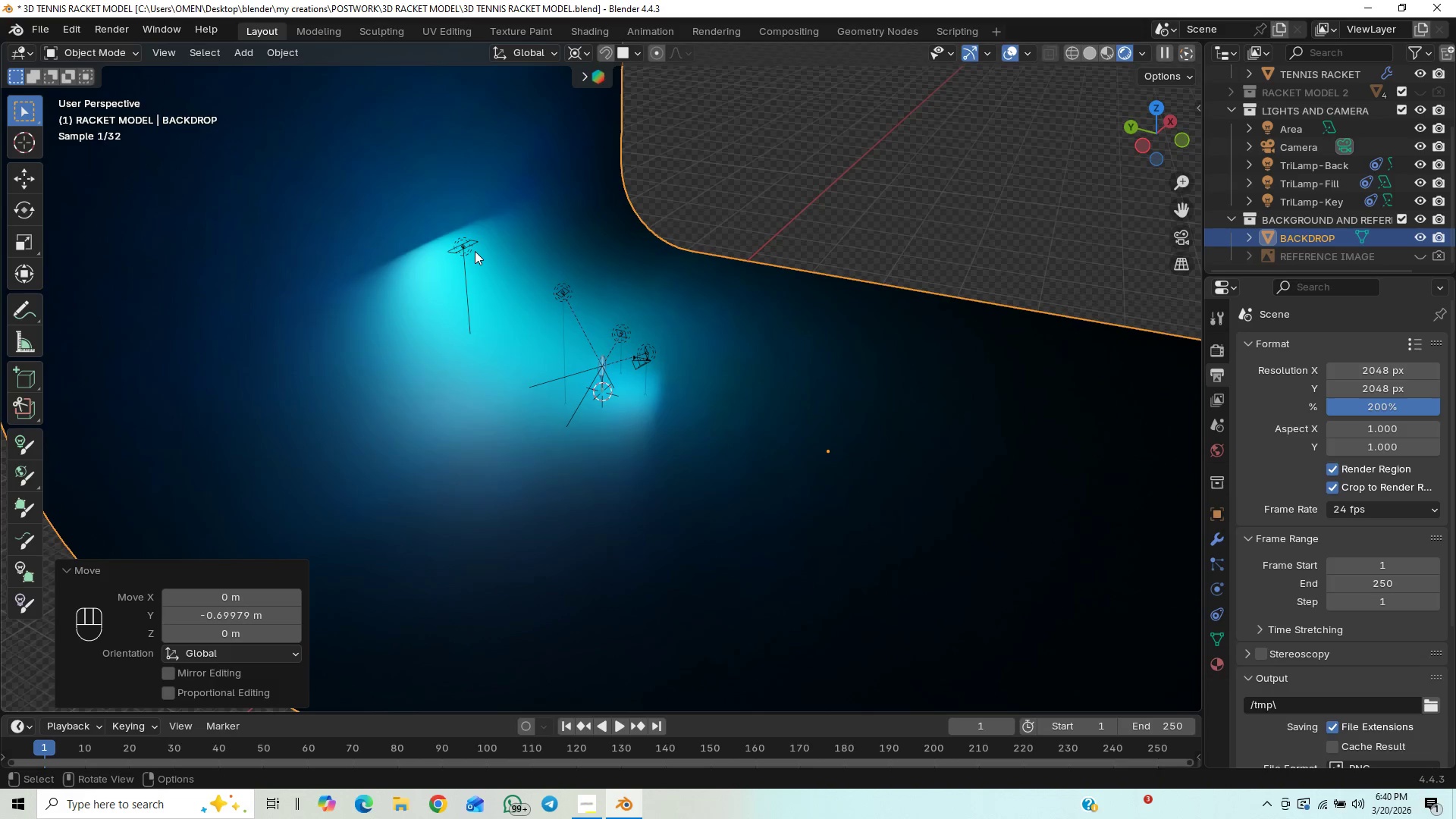 
left_click([474, 249])
 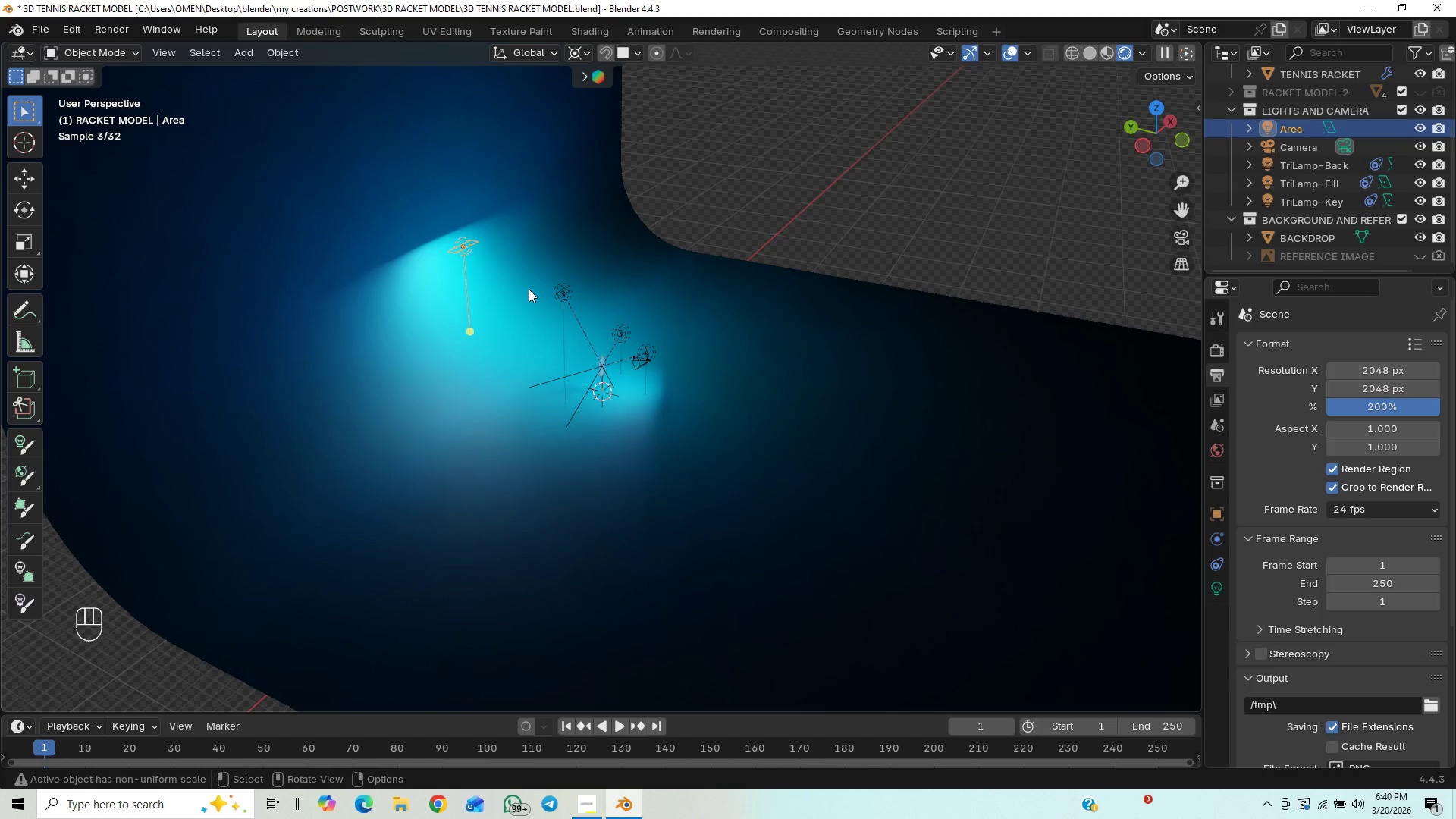 
type(gy)
 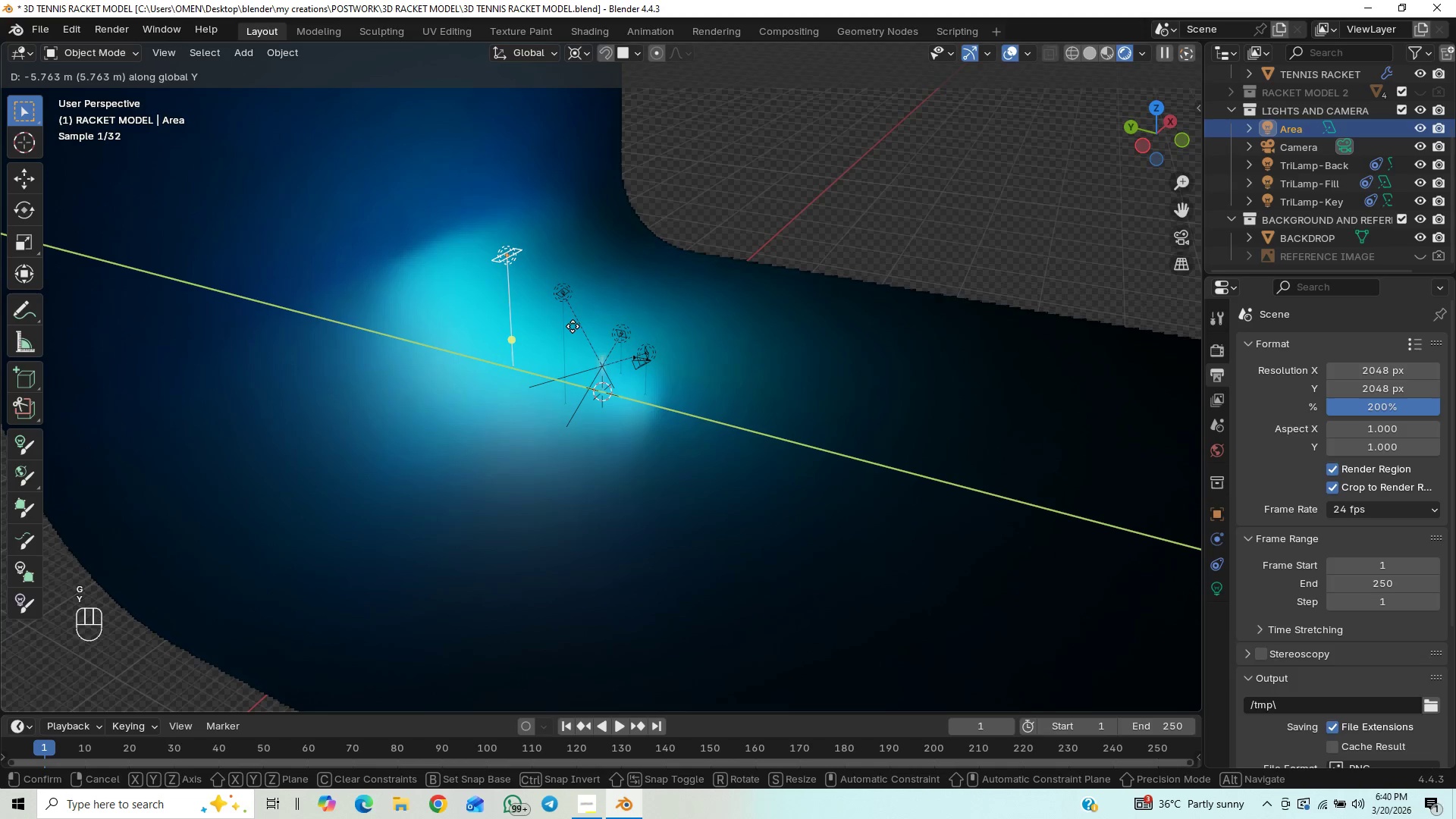 
left_click([576, 328])
 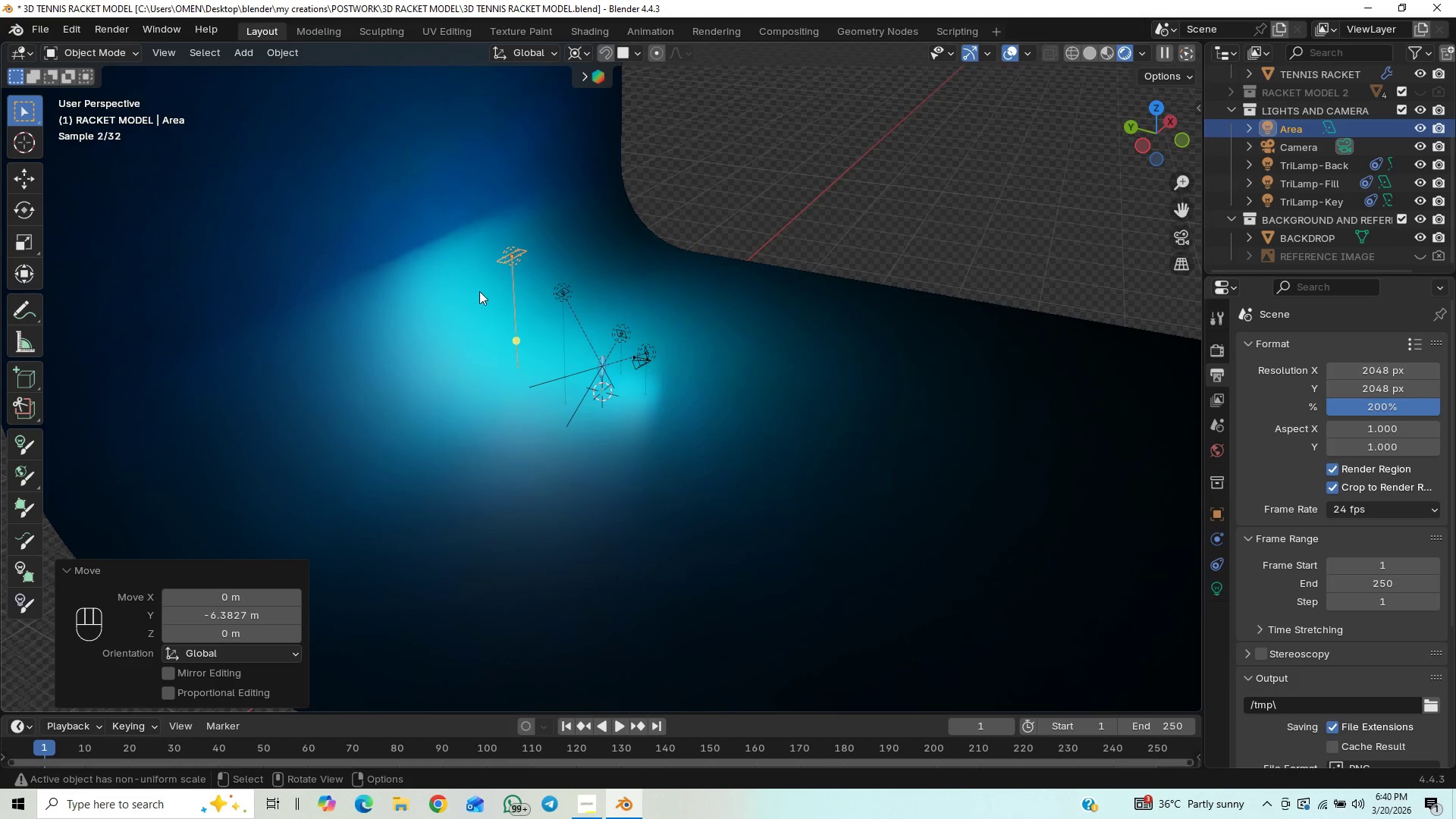 
left_click([470, 313])
 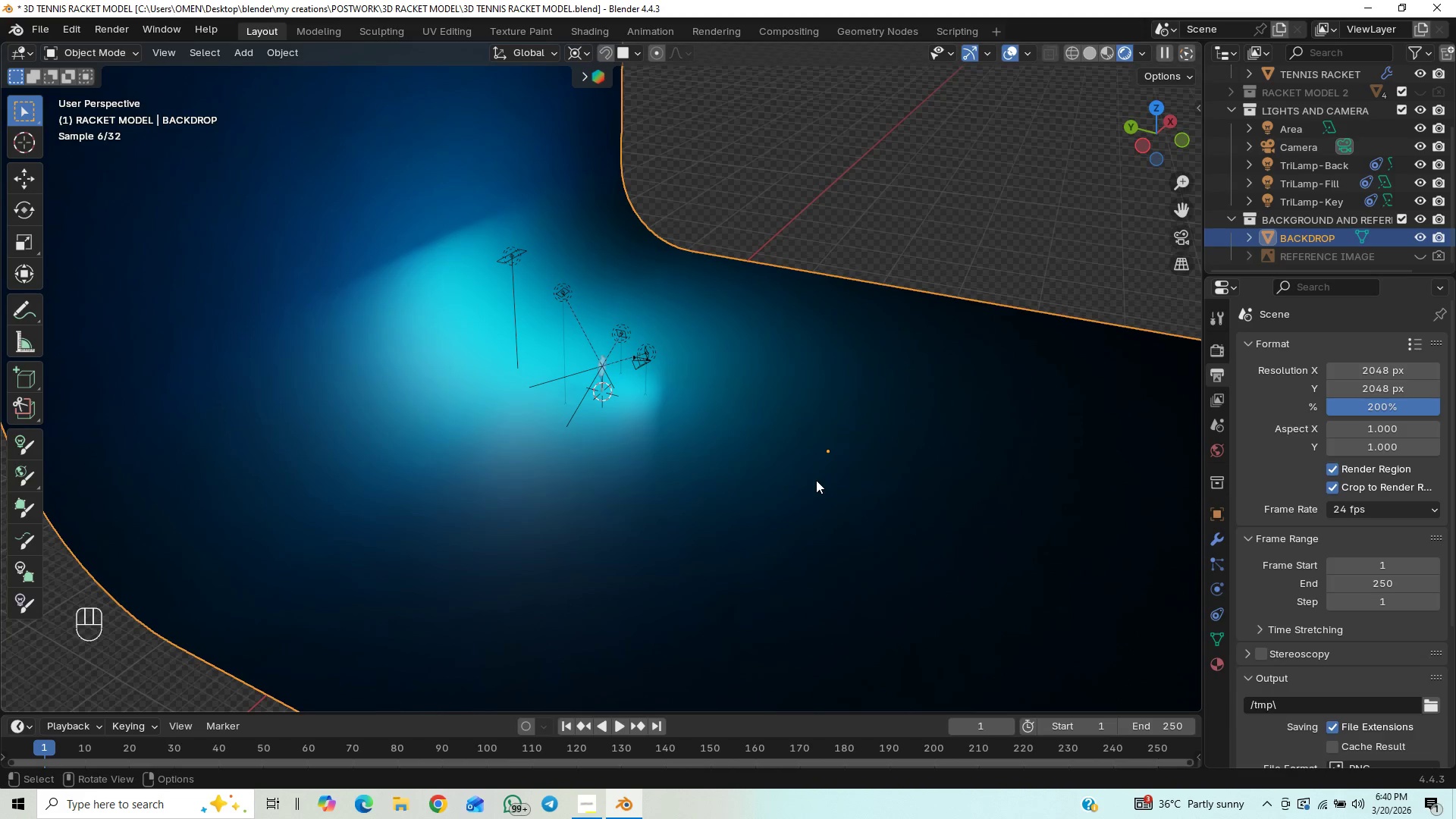 
type(gy)
 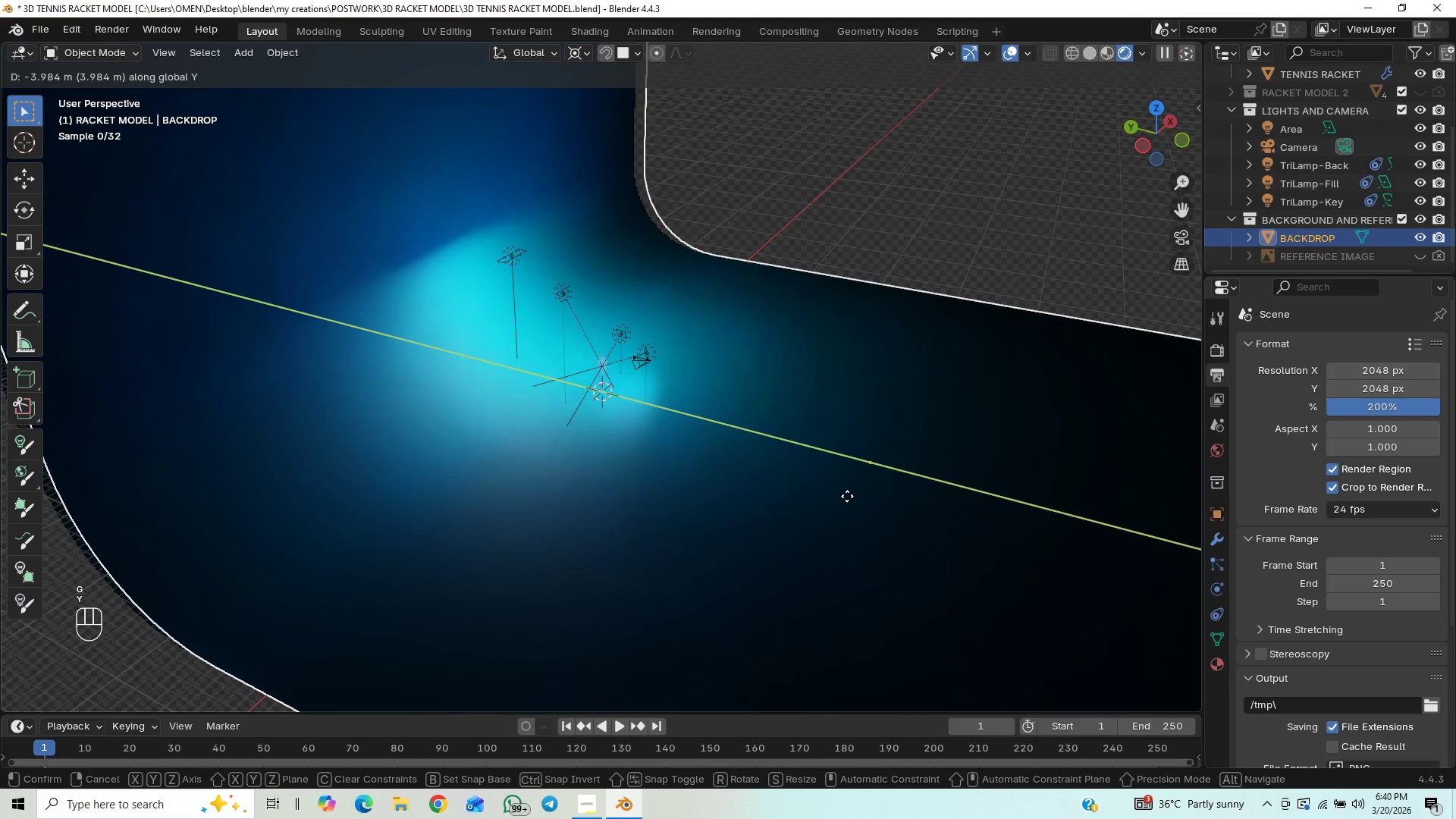 
left_click([847, 496])
 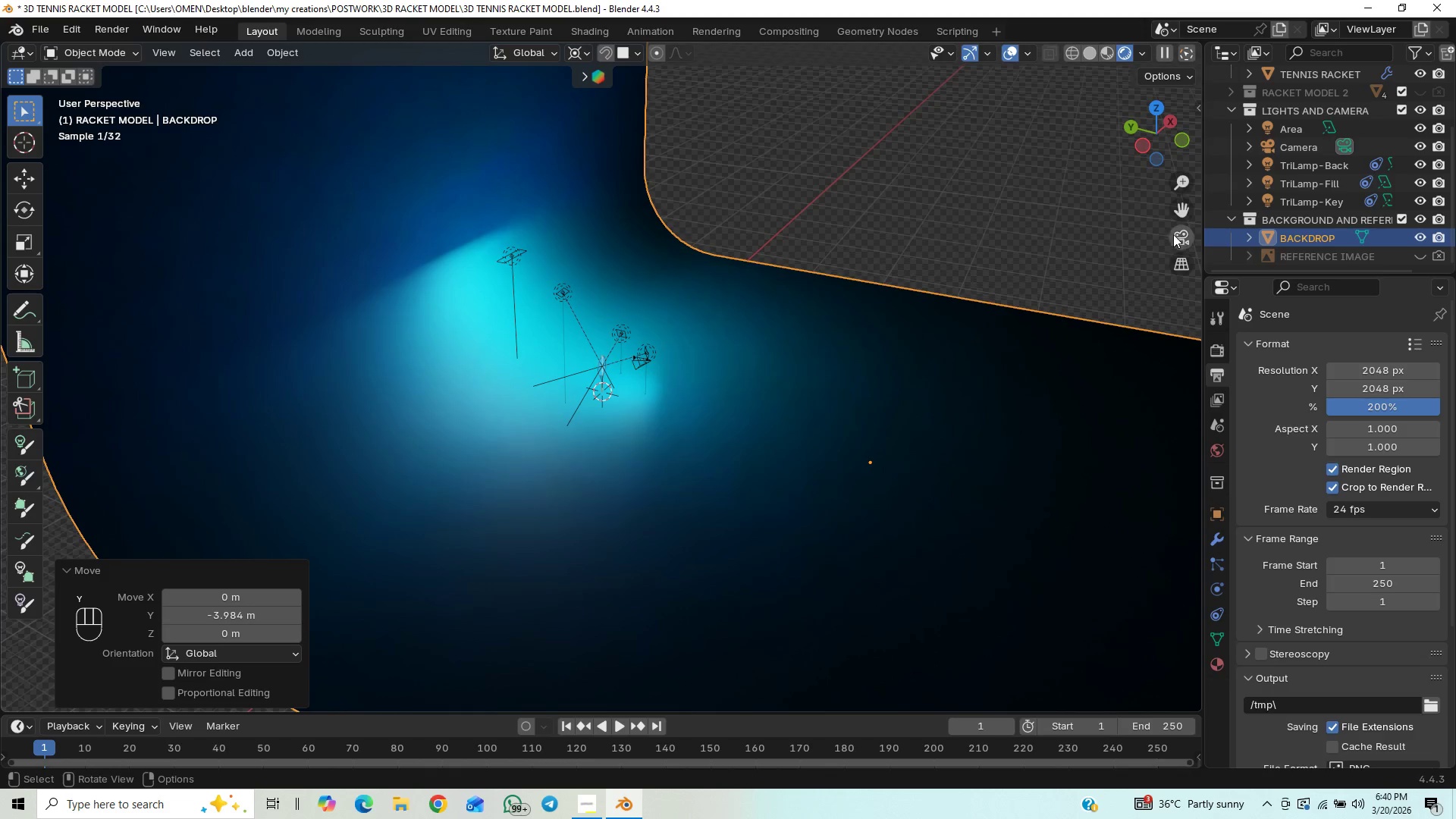 
left_click([1175, 234])
 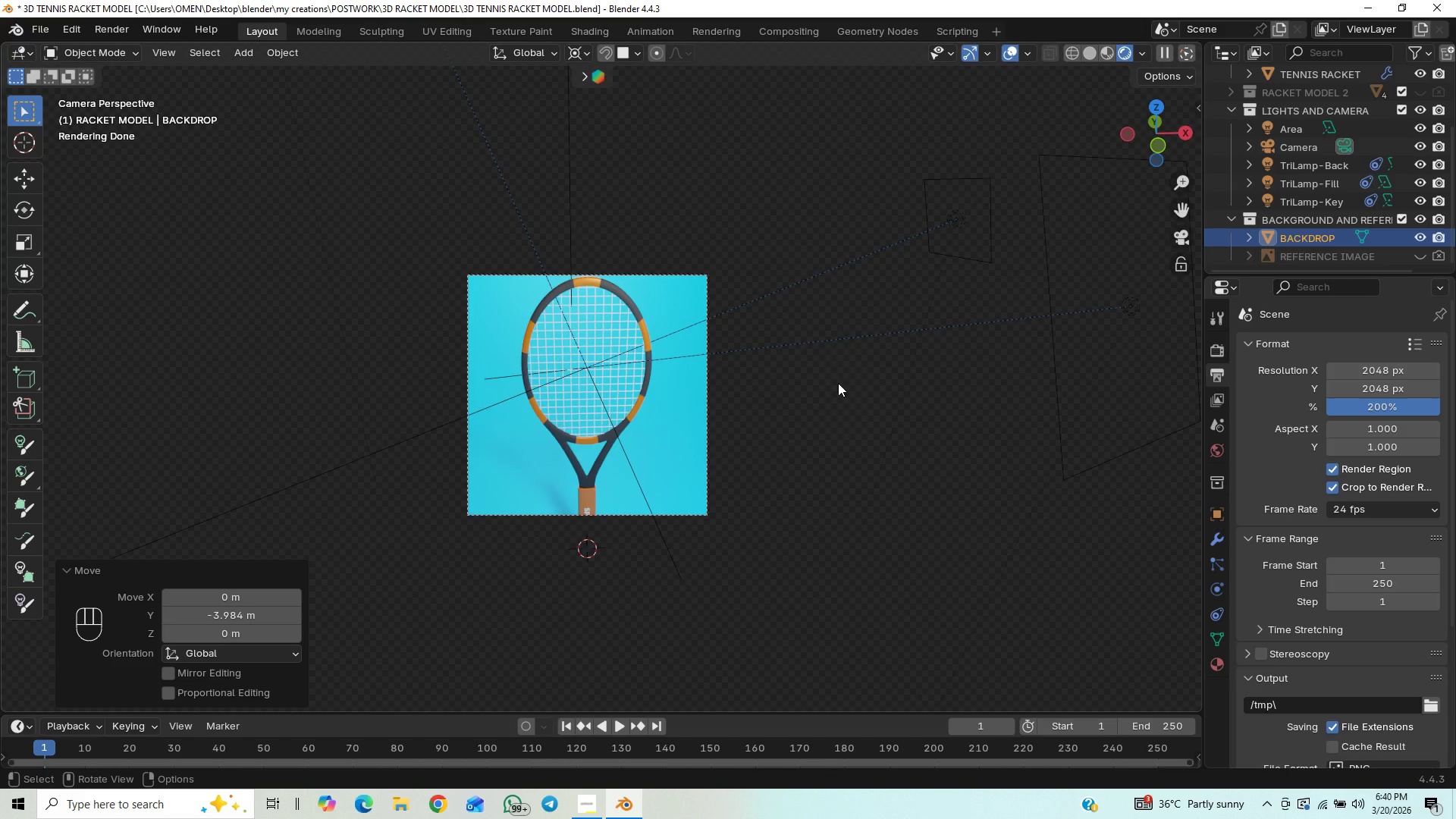 
key(Numpad1)
 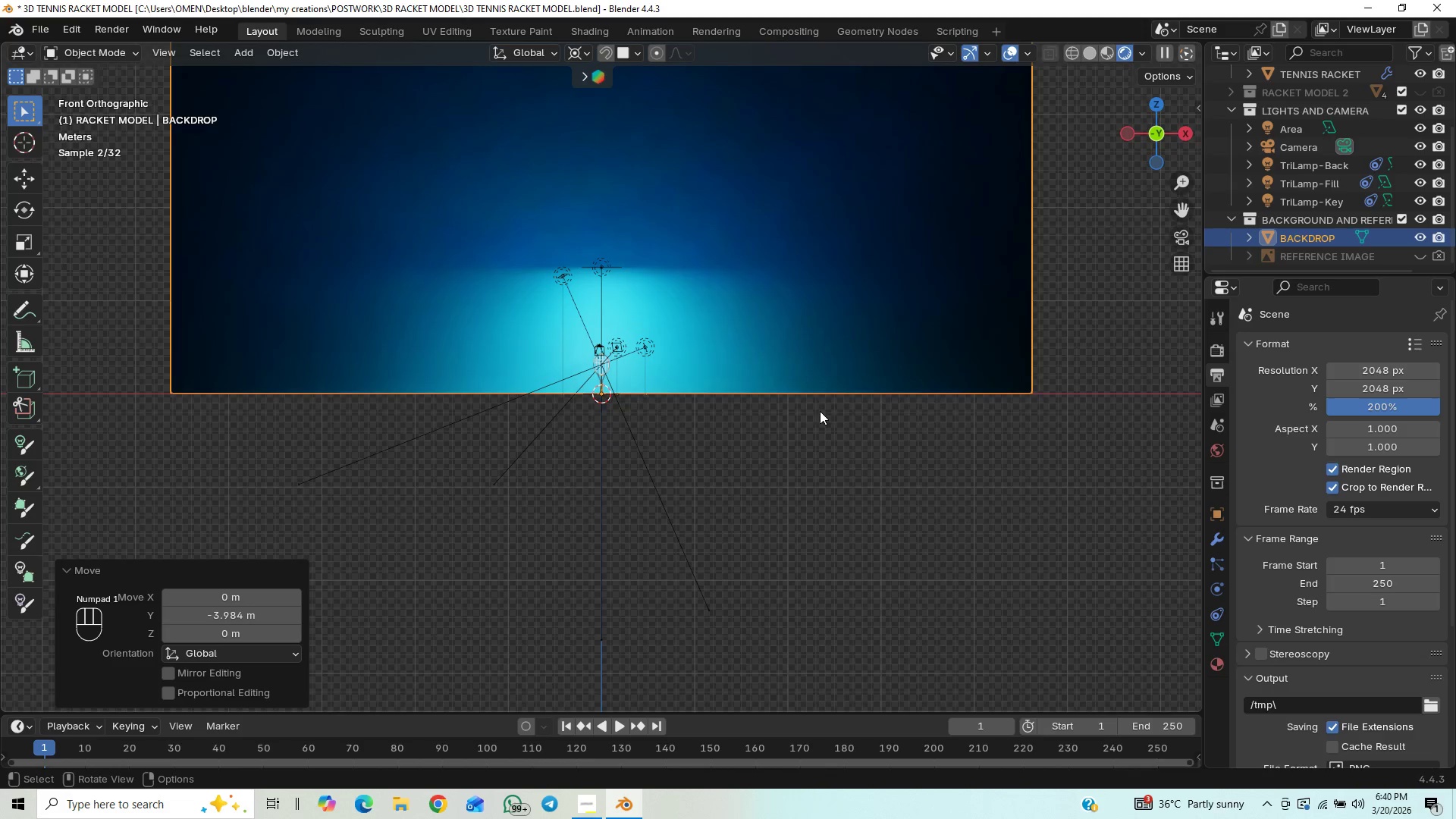 
scroll: coordinate [824, 408], scroll_direction: up, amount: 3.0
 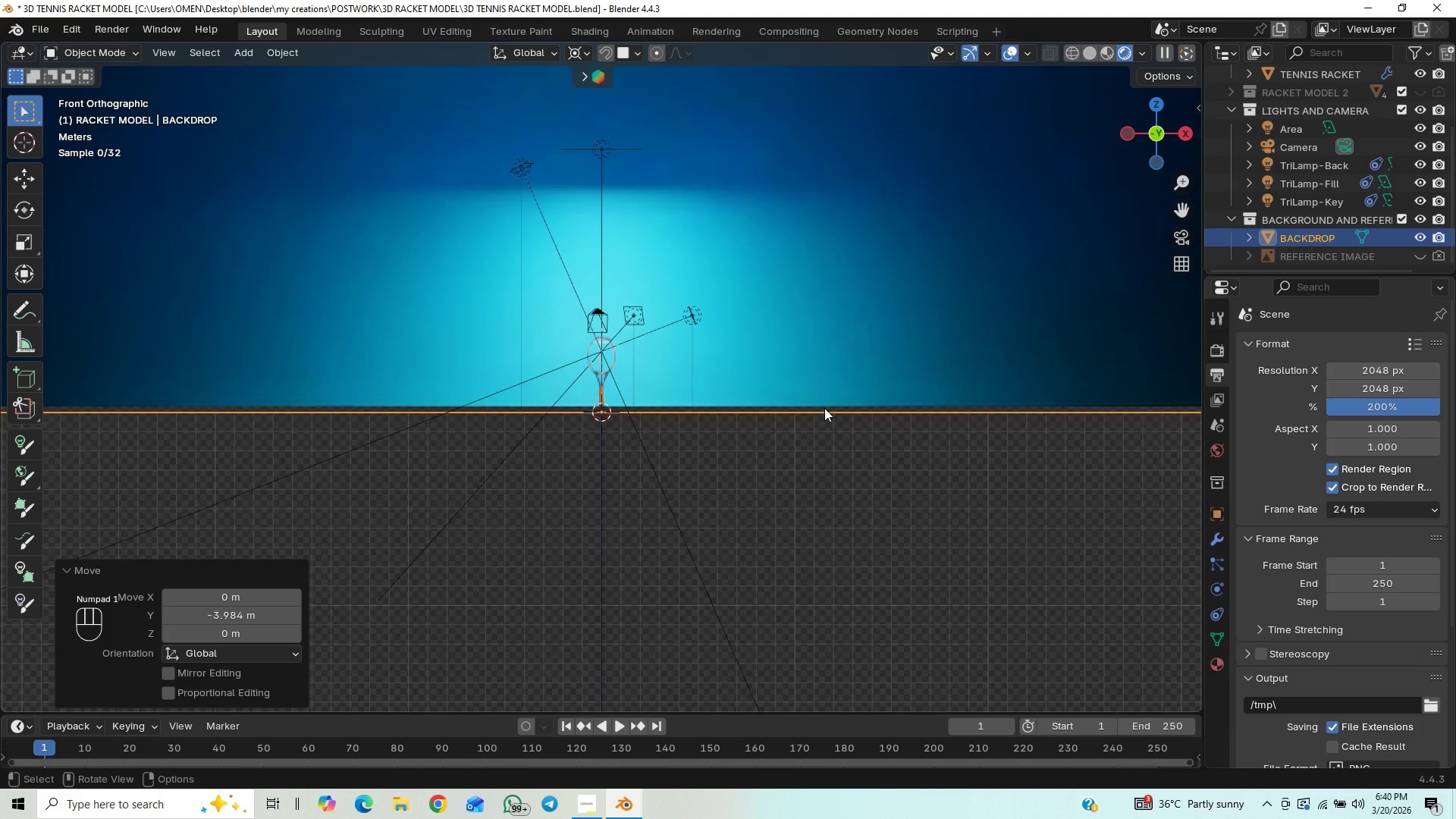 
key(Alt+Control+Numpad0)
 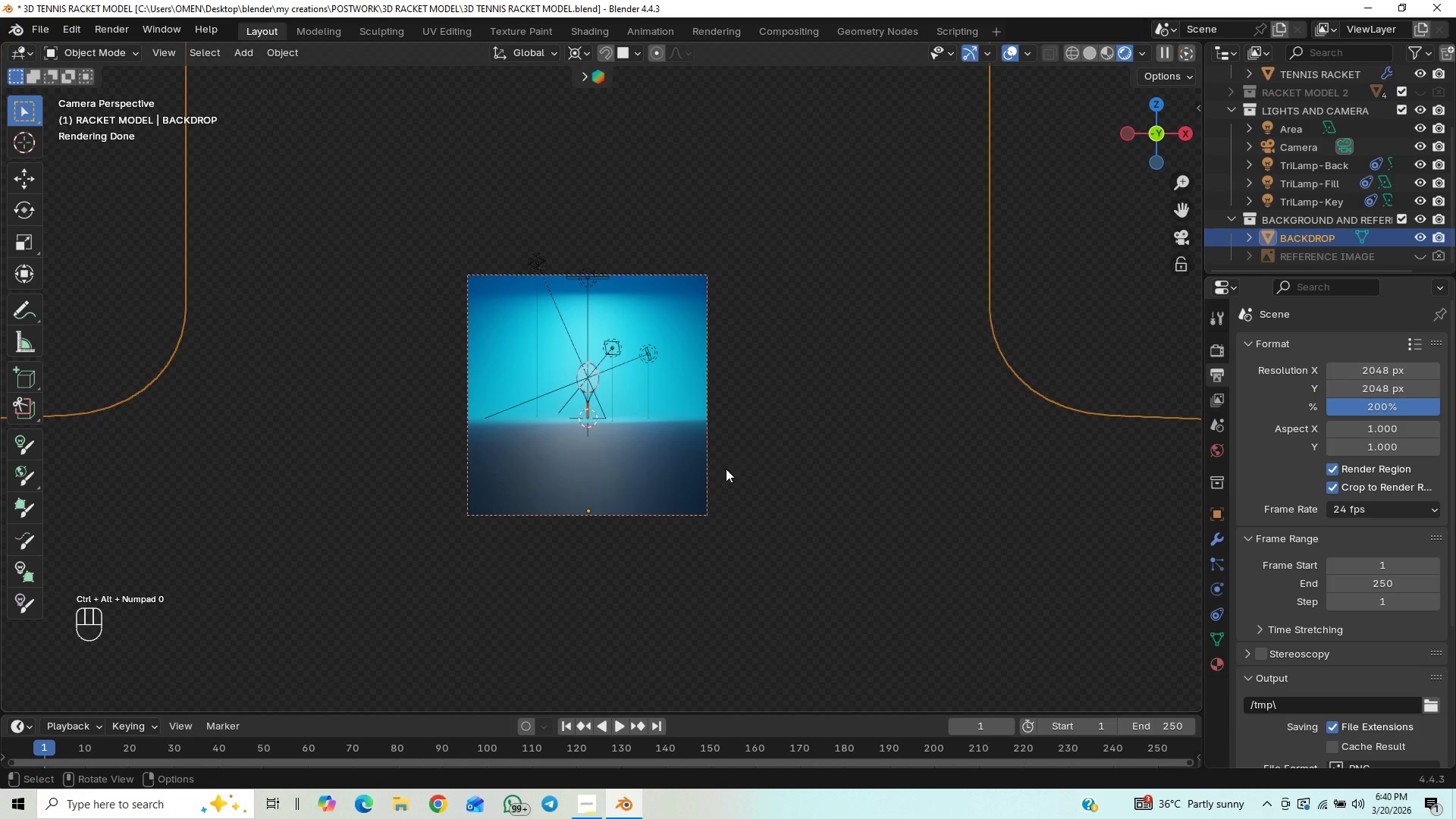 
left_click([704, 469])
 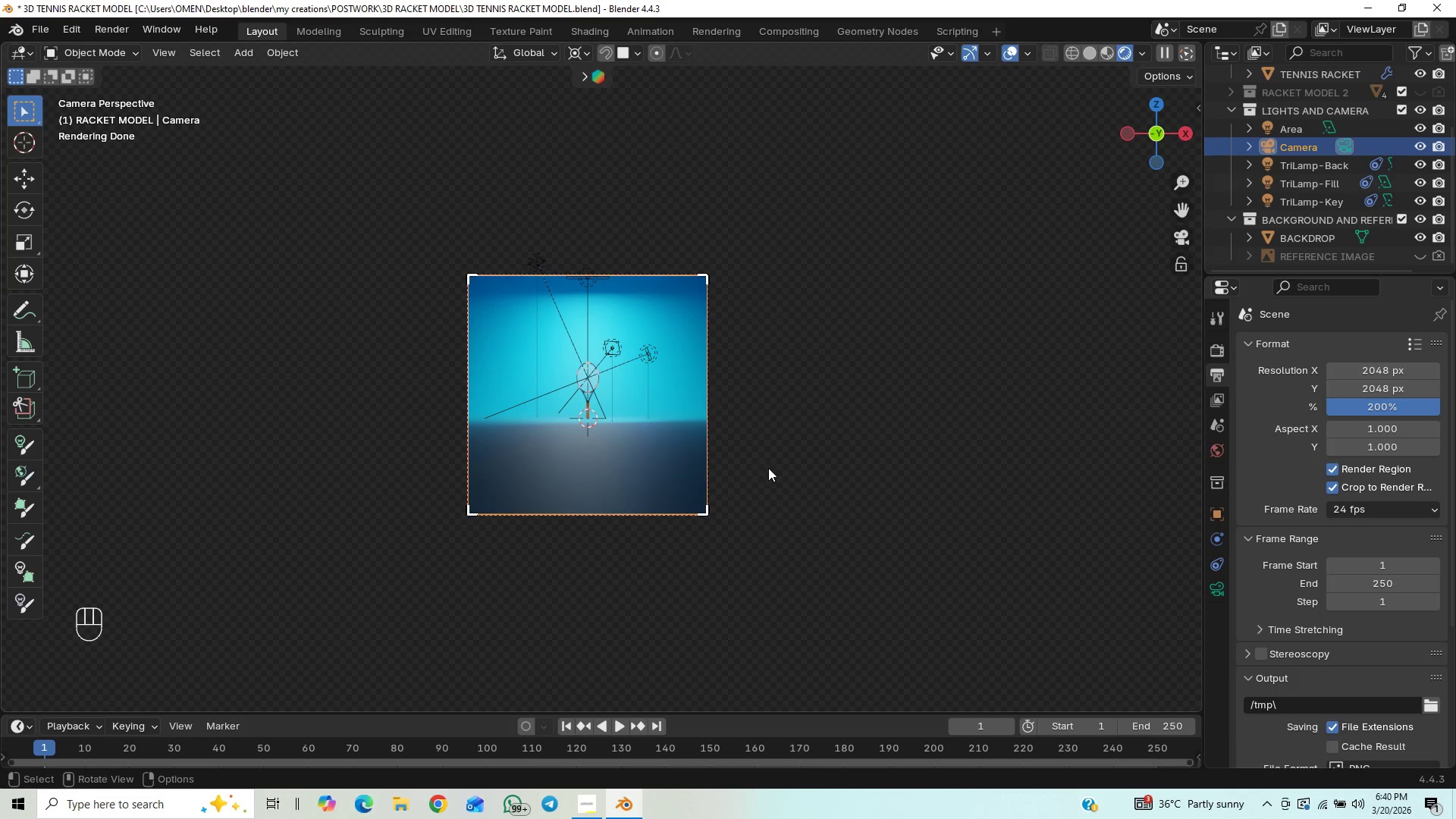 
key(G)
 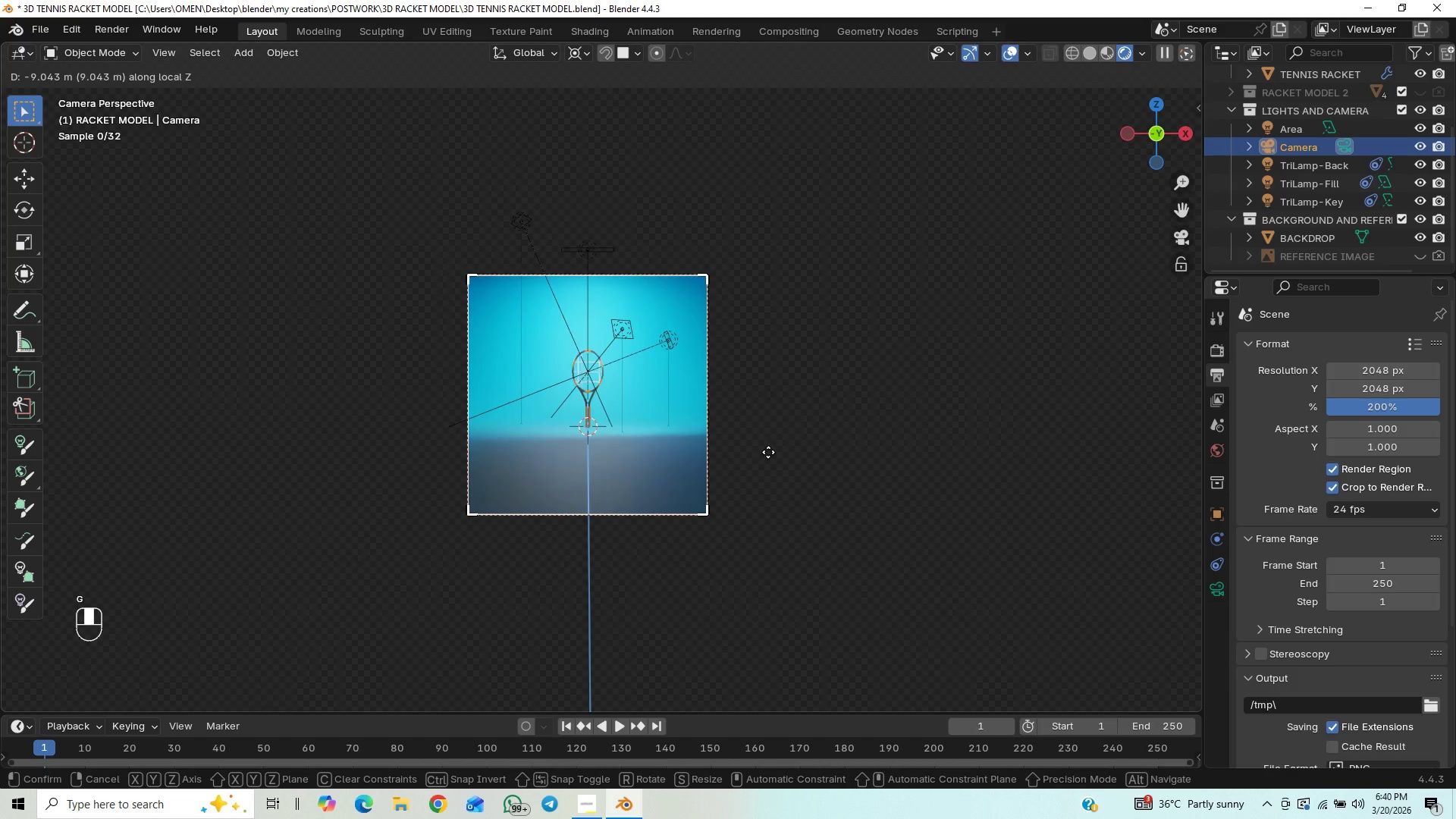 
hold_key(key=ShiftLeft, duration=1.5)
 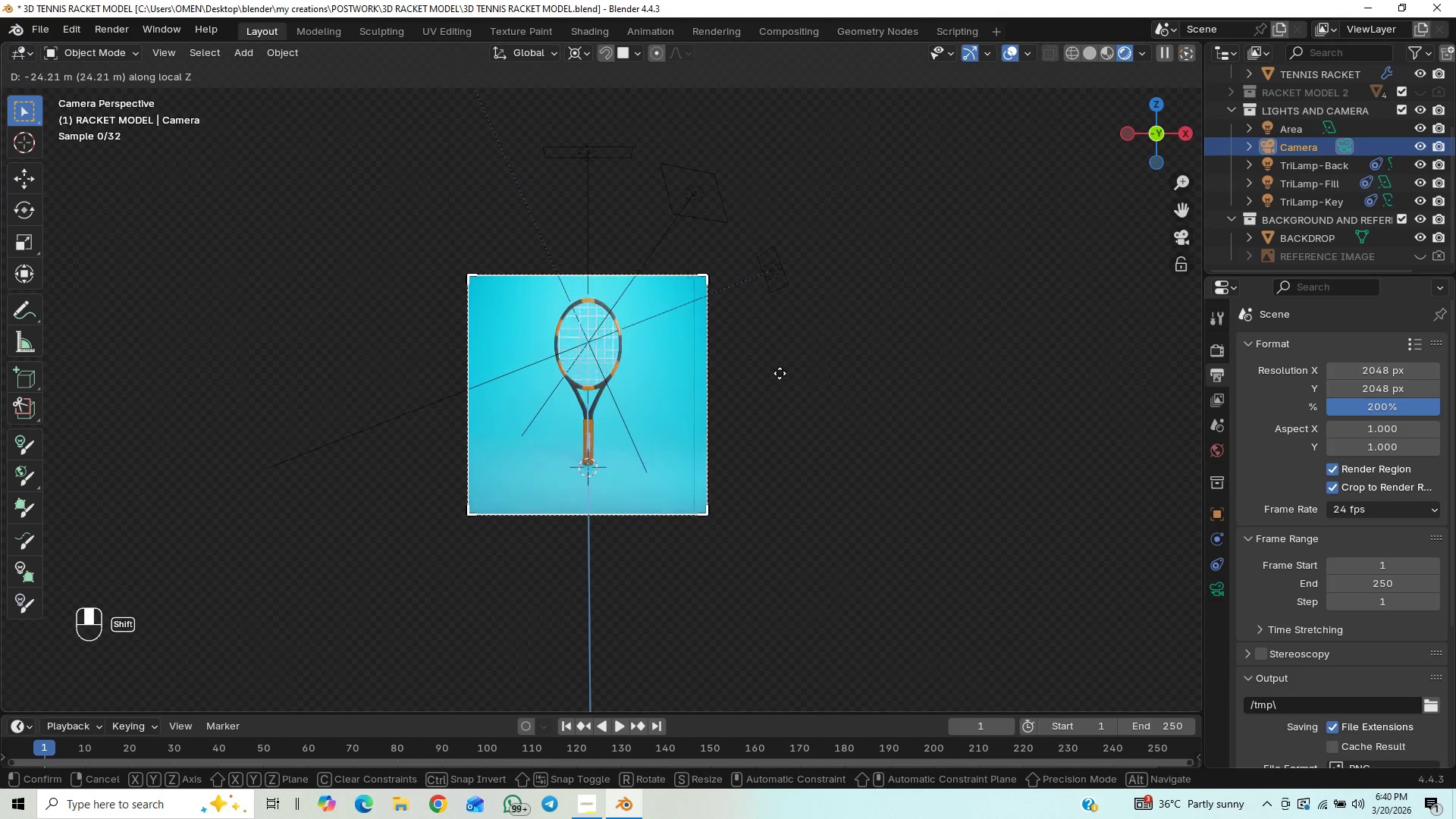 
hold_key(key=ShiftLeft, duration=1.52)
 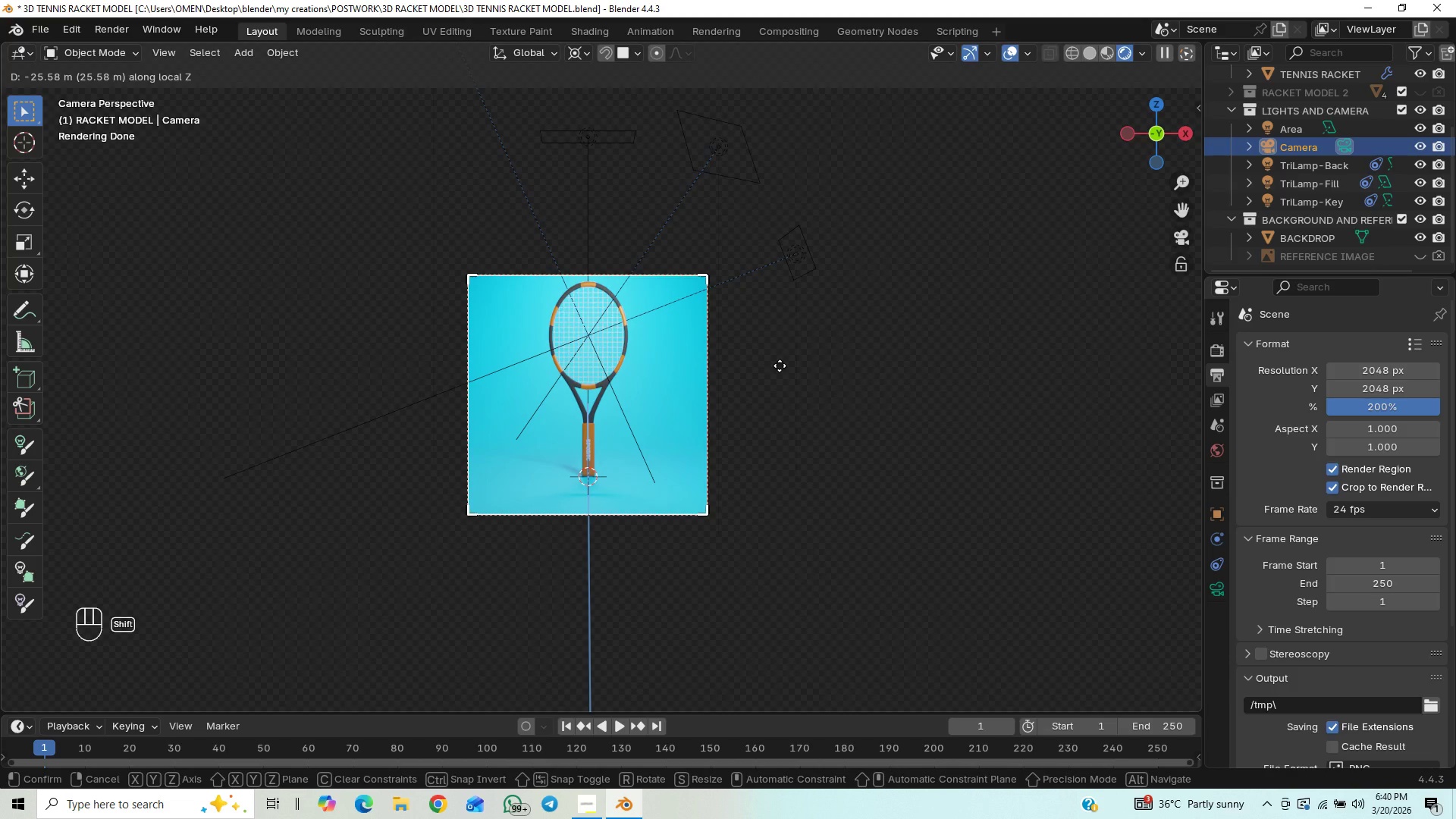 
hold_key(key=ShiftLeft, duration=1.16)
left_click([780, 366])
 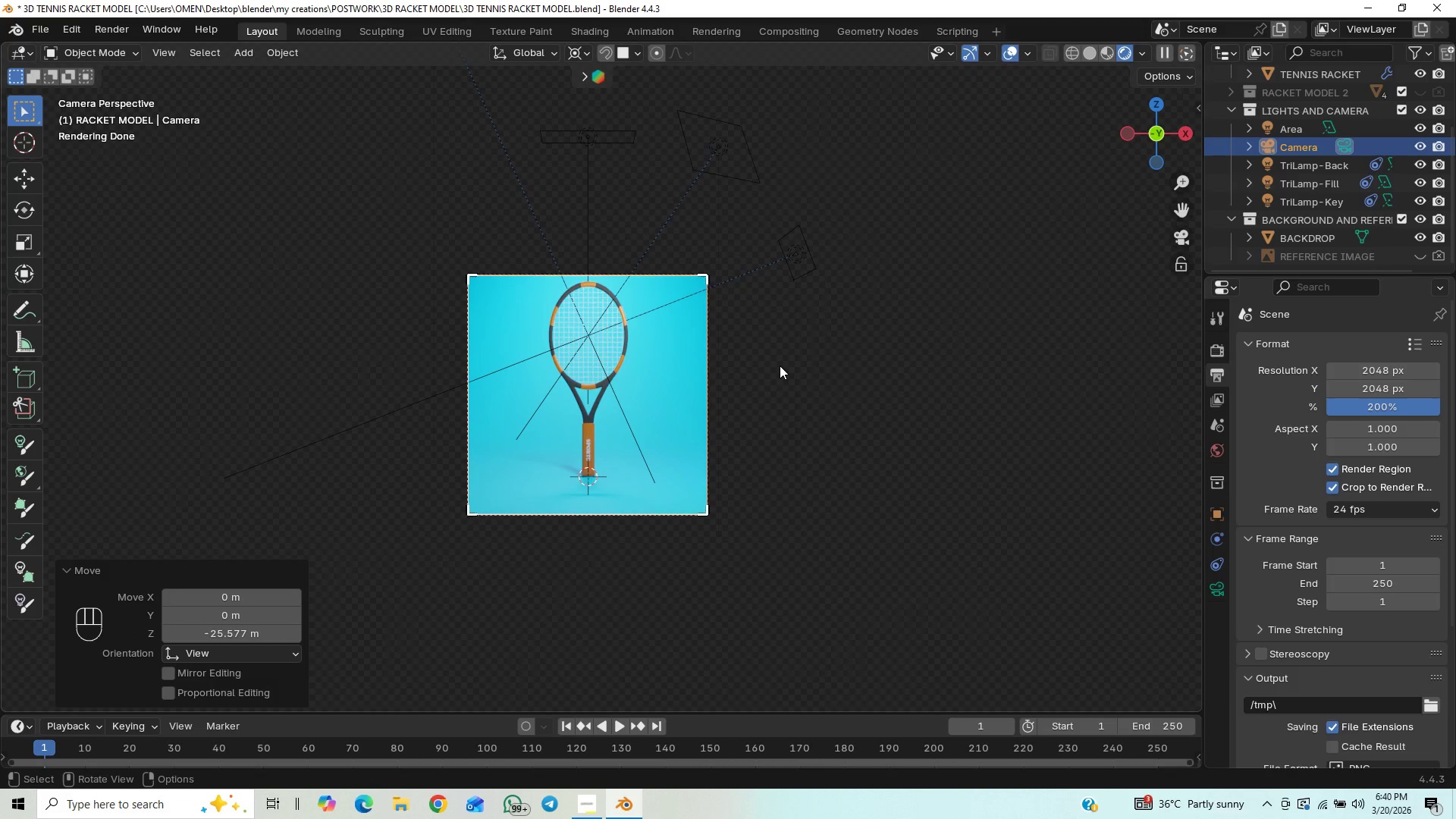 
type(gz)
 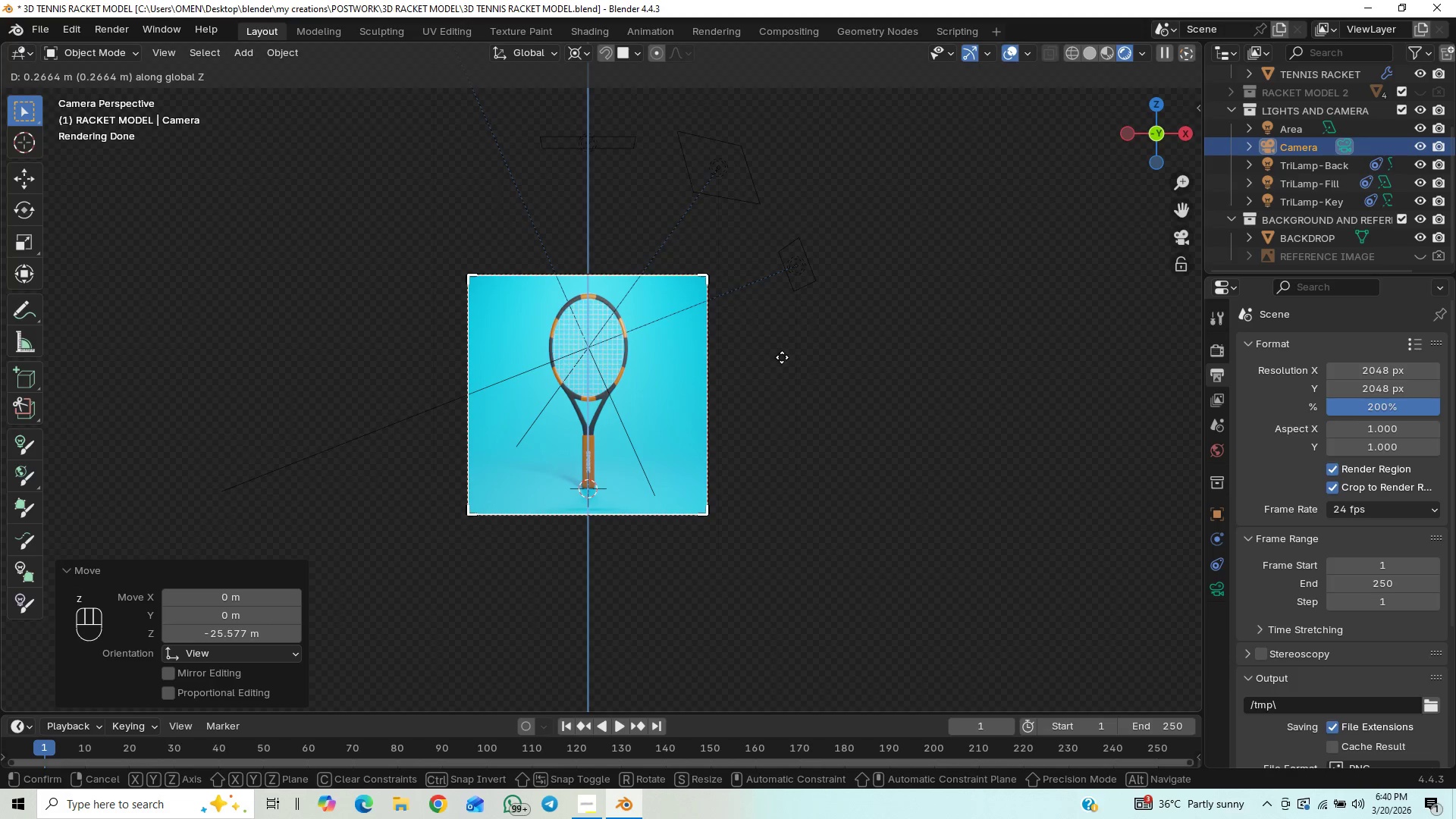 
left_click([782, 357])
 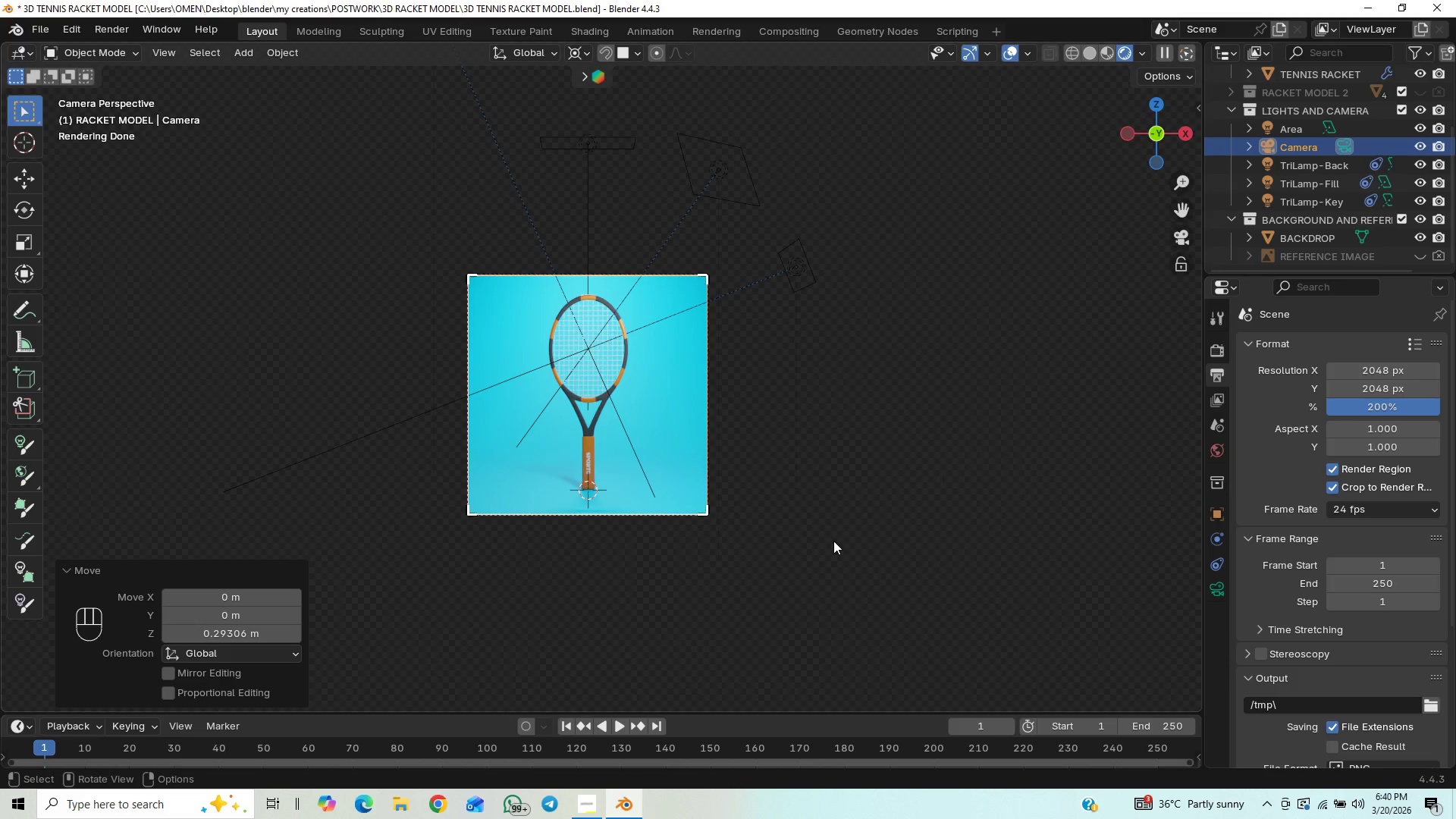 
key(Control+S)
 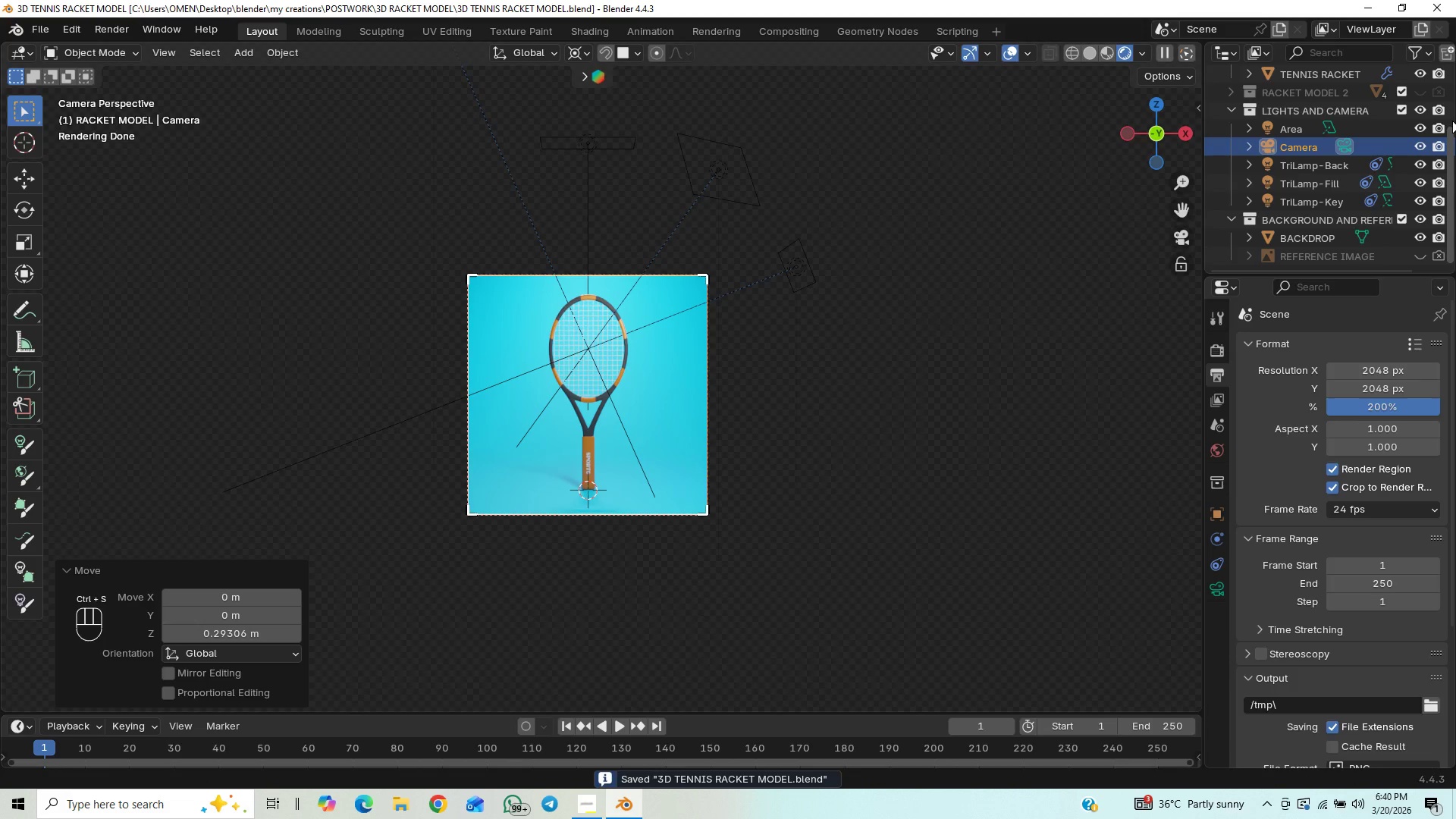 
left_click_drag(start_coordinate=[1452, 142], to_coordinate=[1448, 92])
 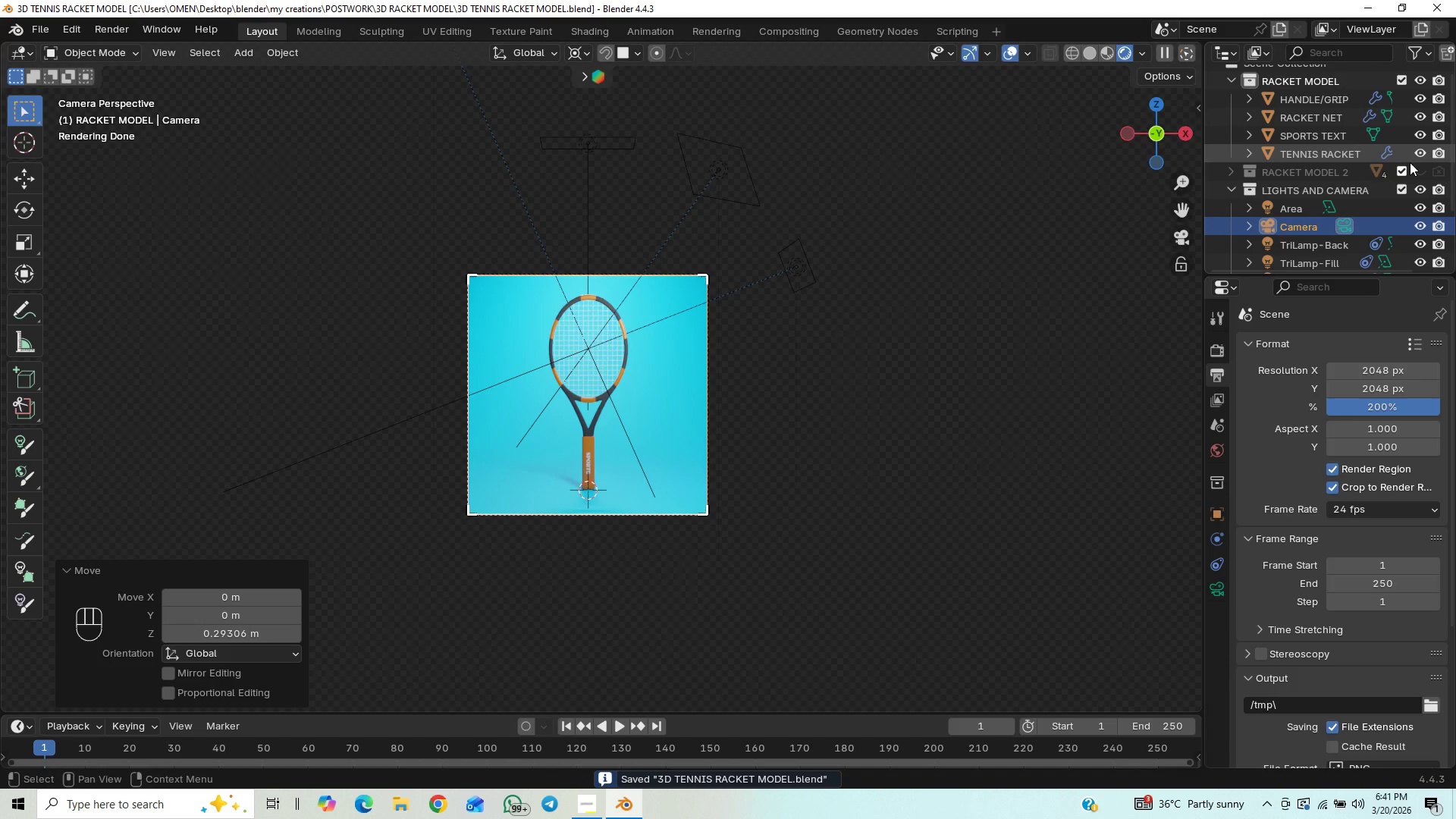 
double_click([1434, 169])
 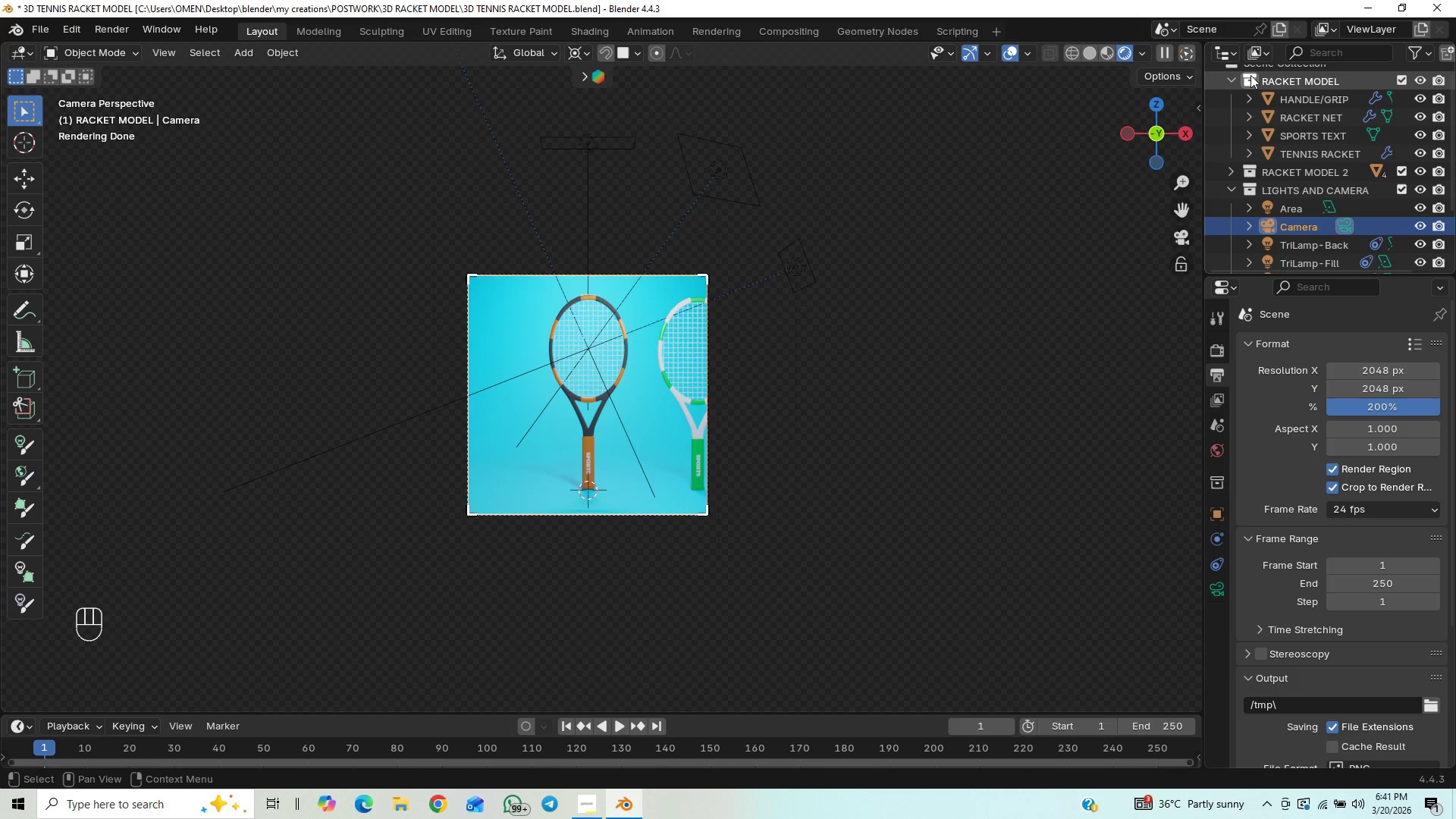 
double_click([1250, 74])
 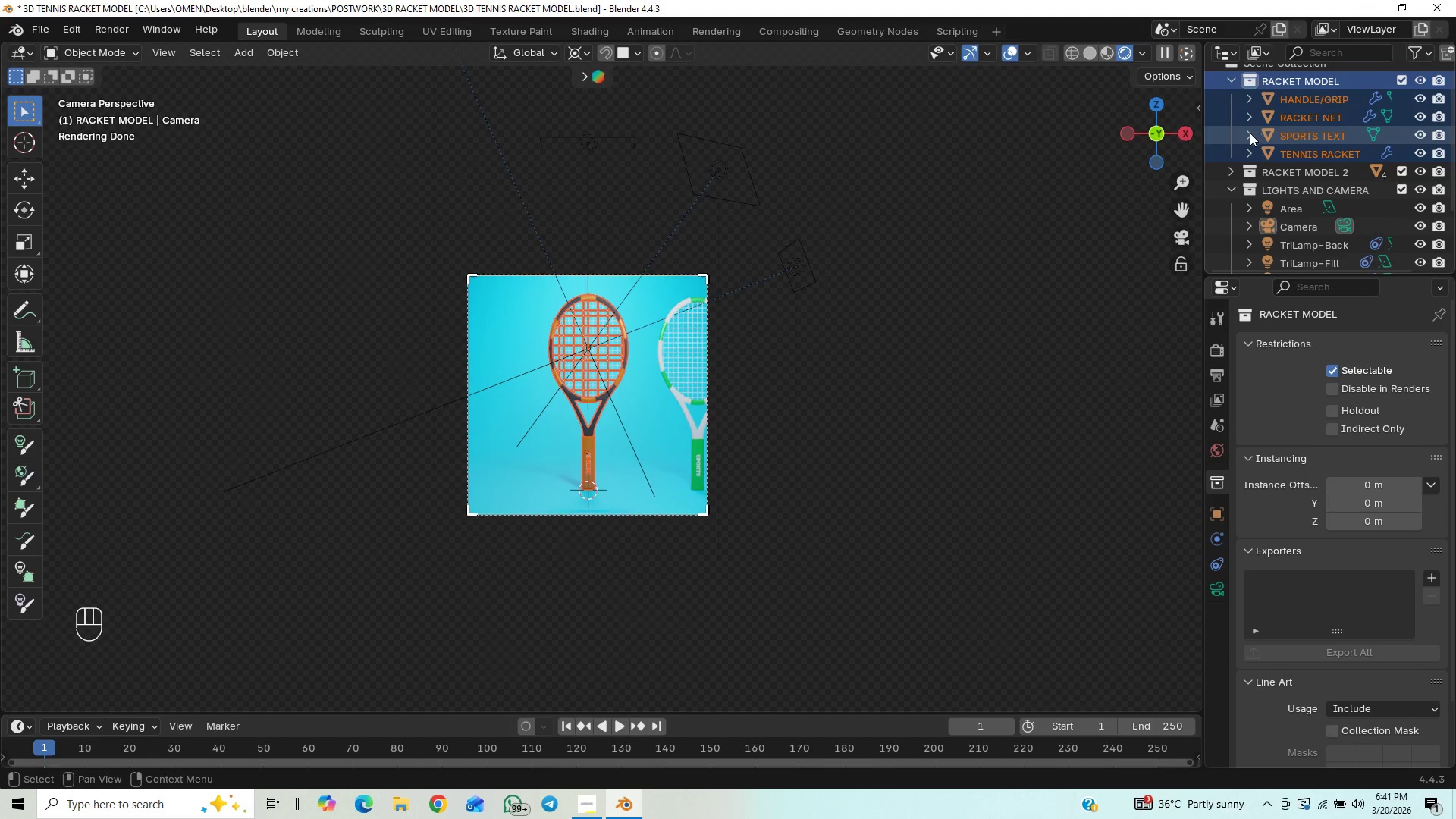 
hold_key(key=ShiftLeft, duration=1.3)
left_click([1254, 171])
 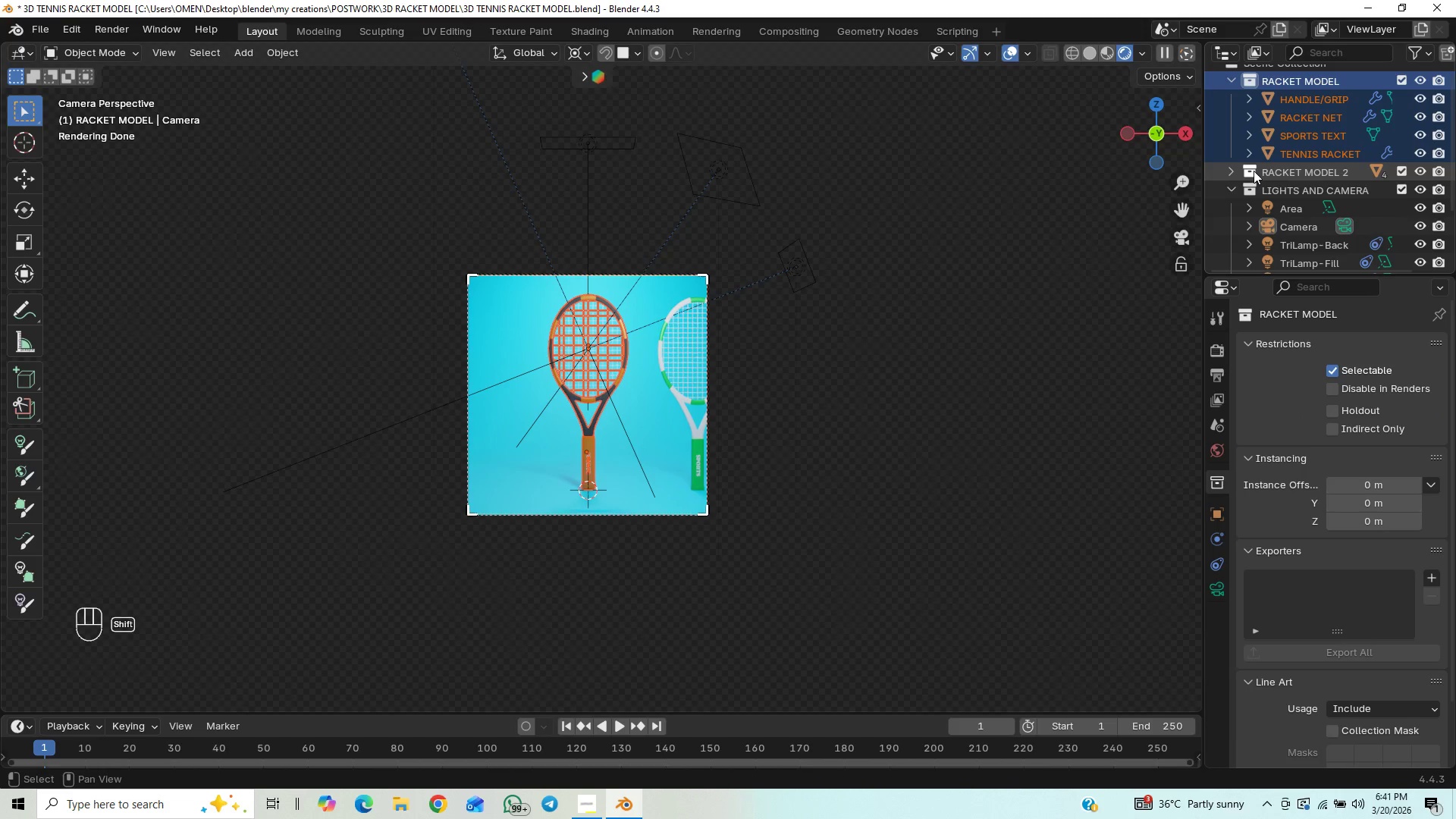 
double_click([1254, 171])
 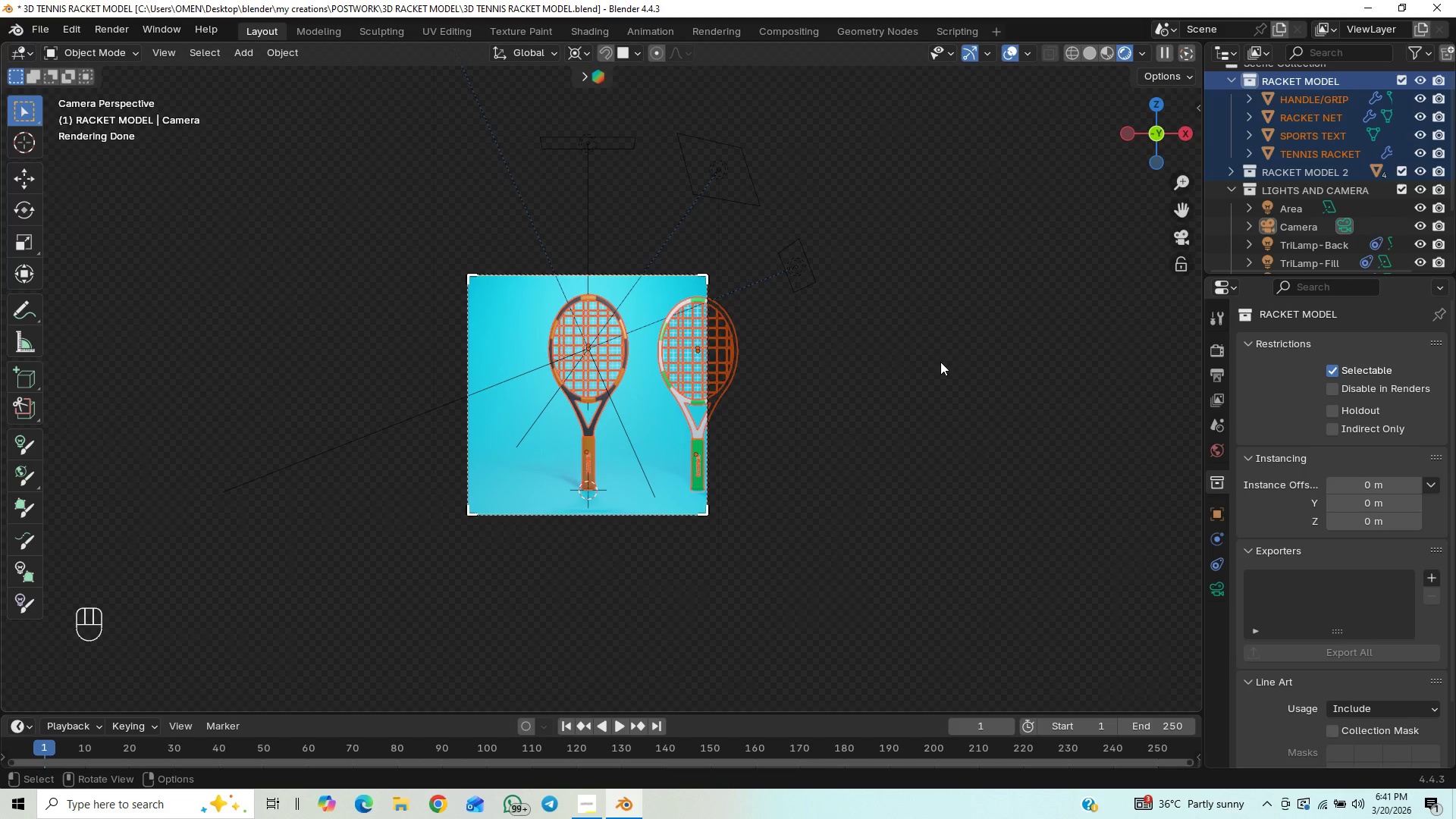 
type(gx)
 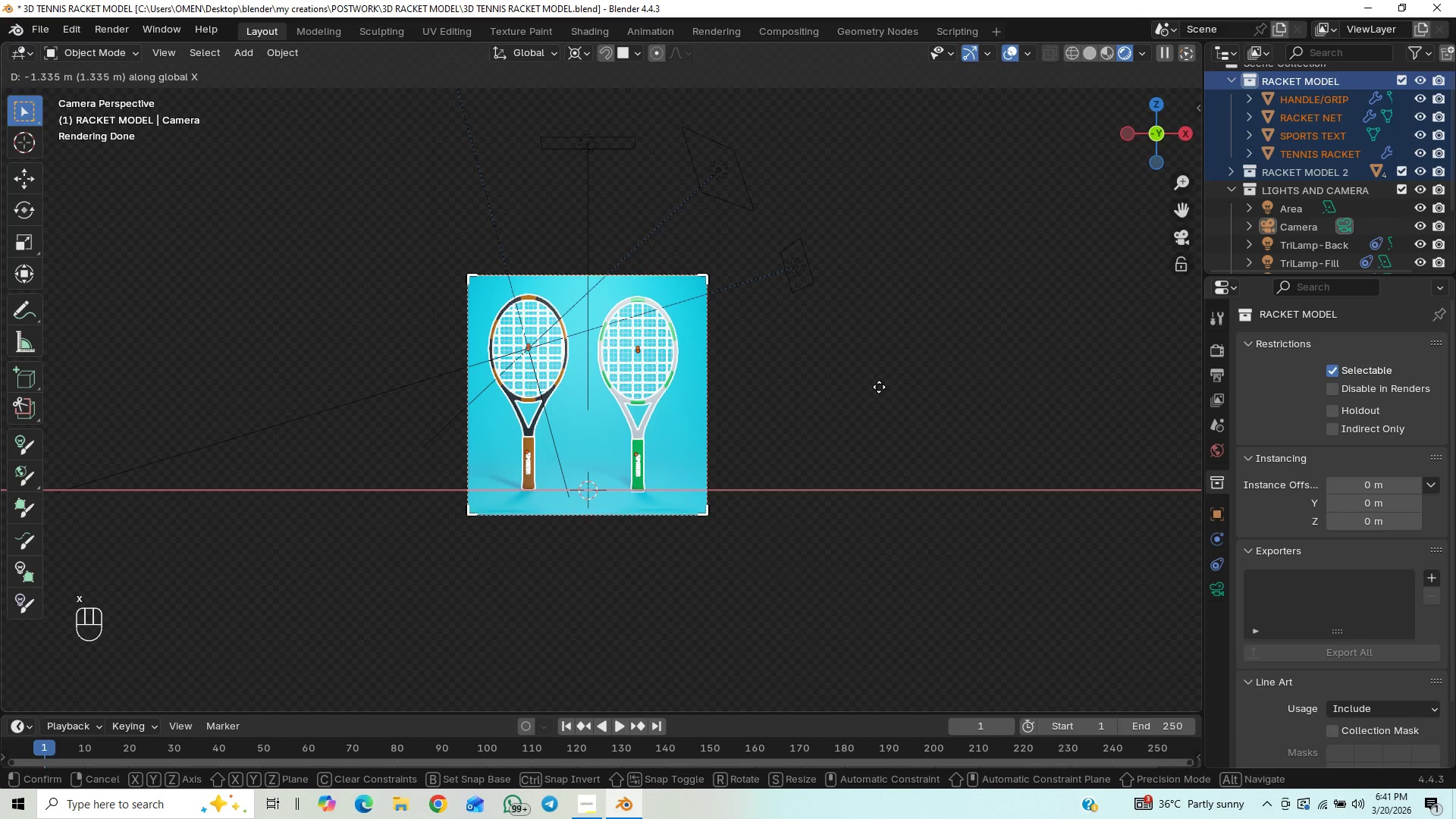 
left_click([879, 387])
 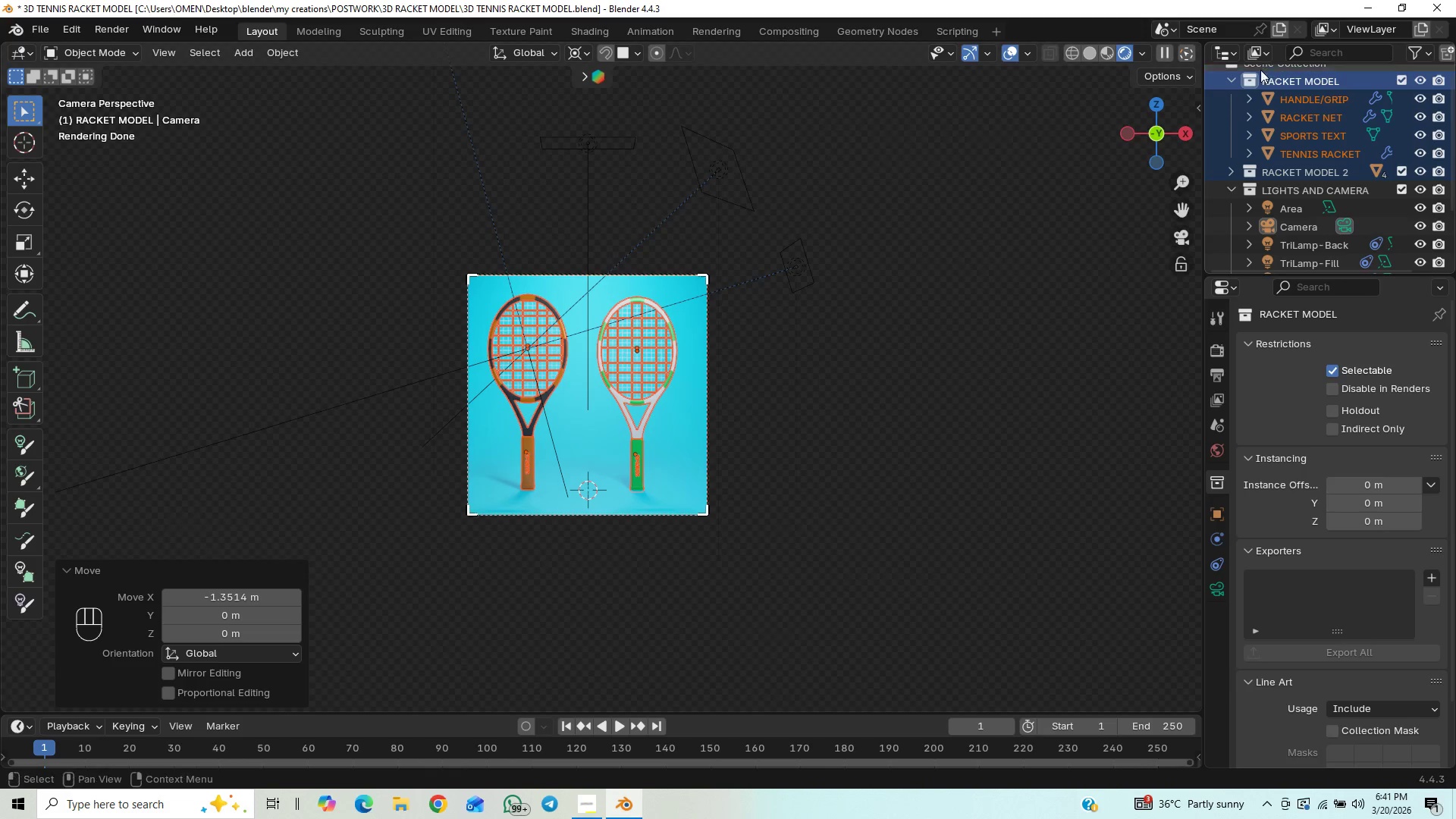 
double_click([1247, 86])
 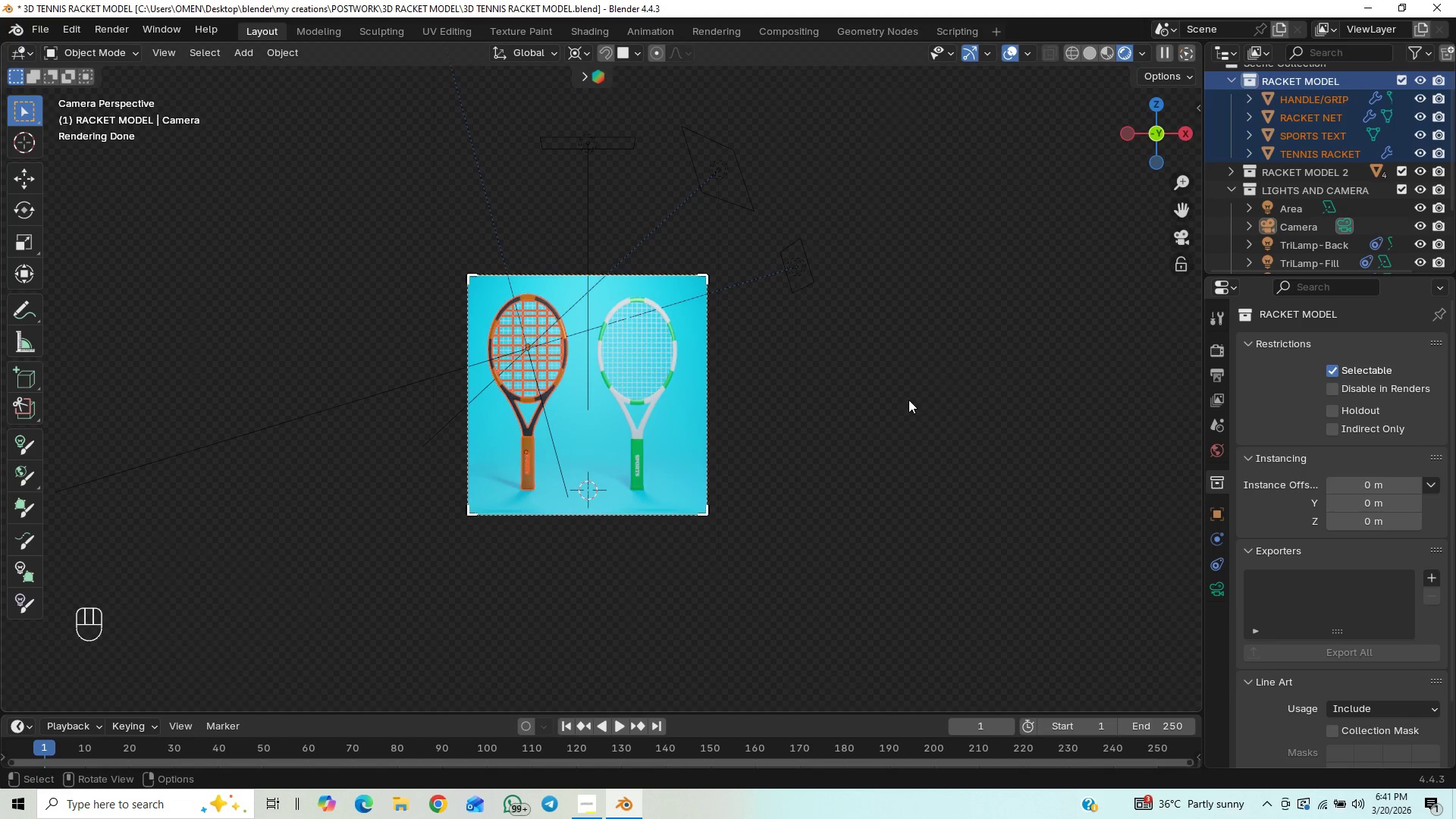 
type(ry)
 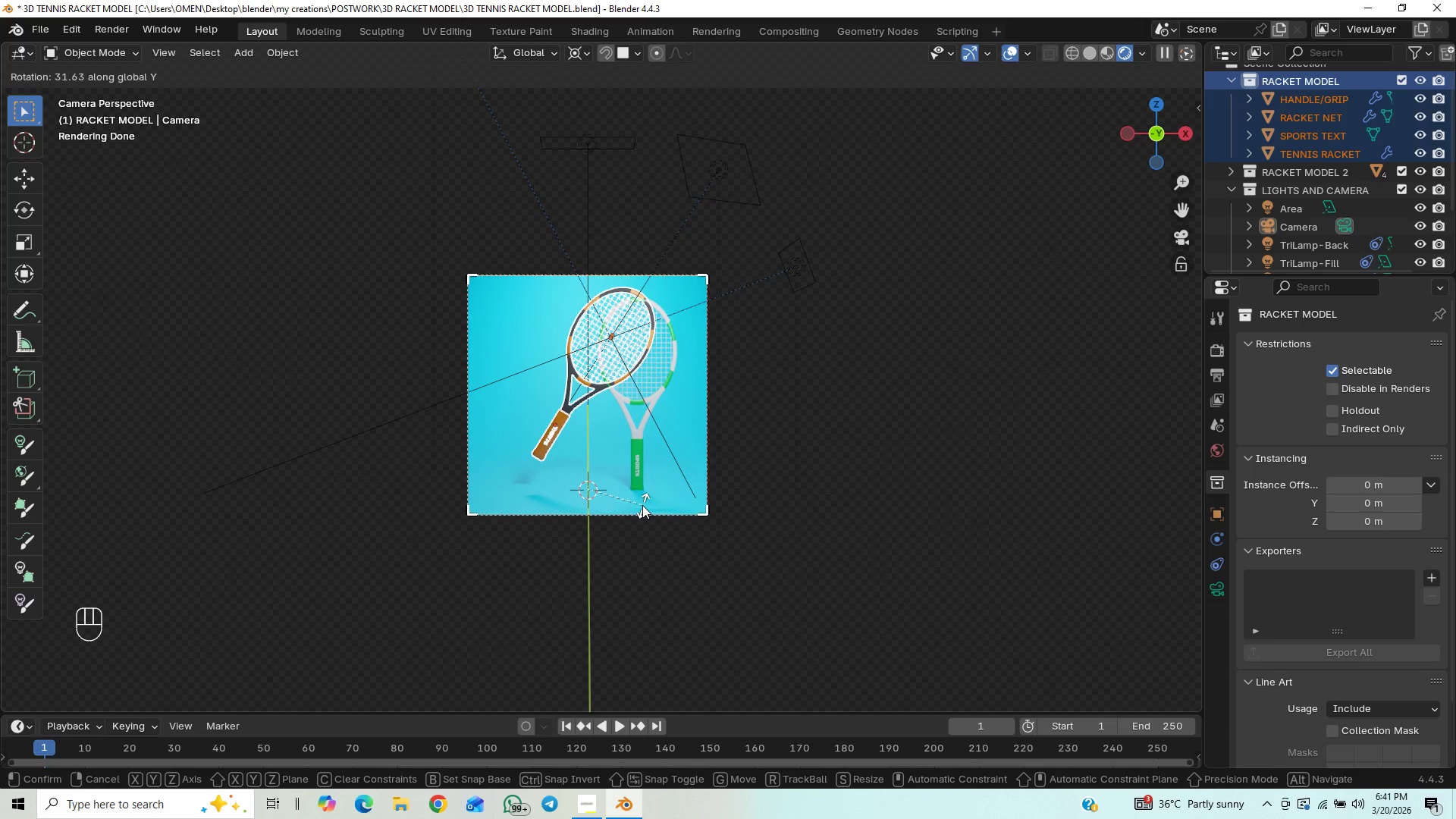 
wait(6.25)
 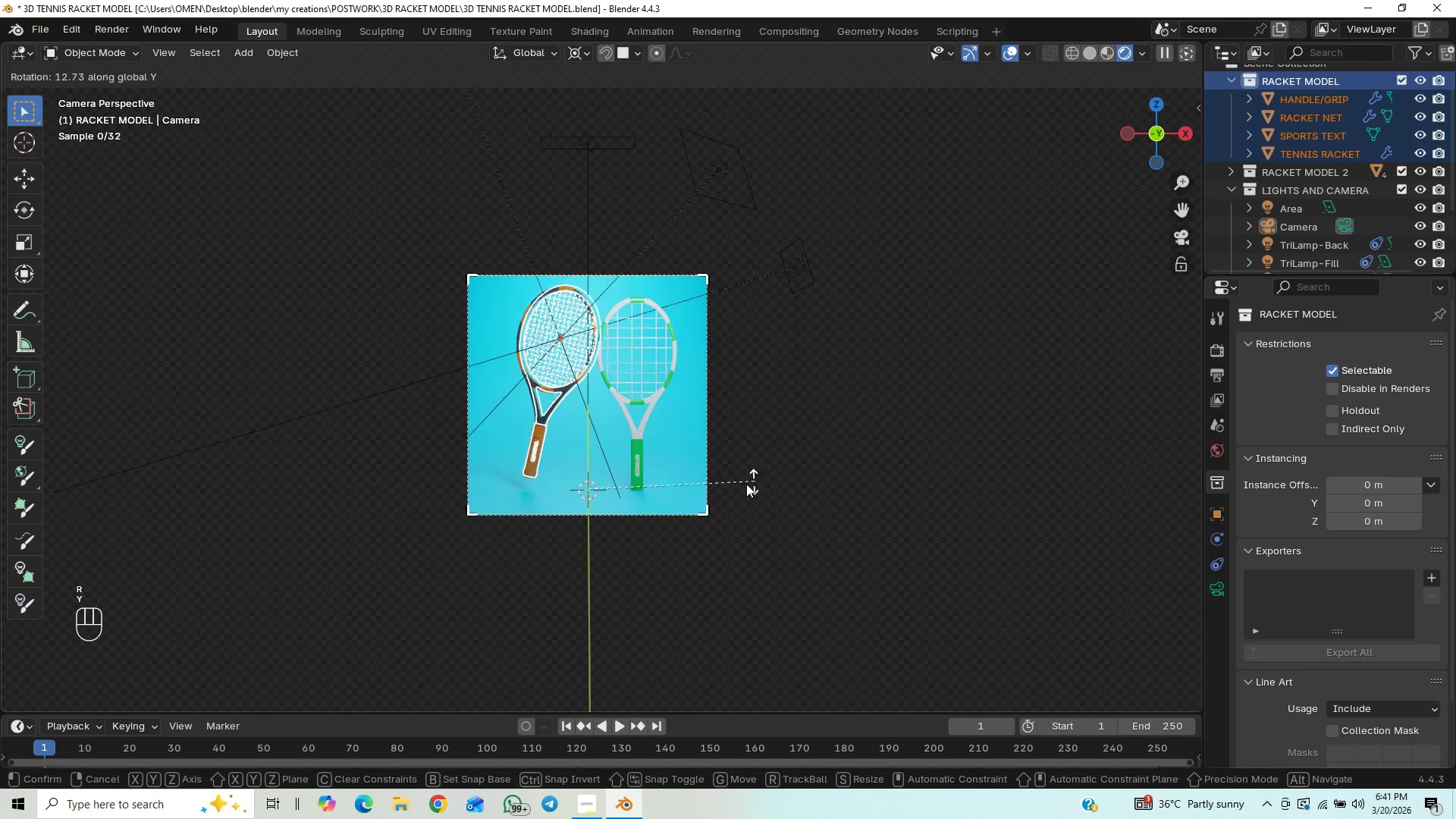 
left_click([642, 505])
 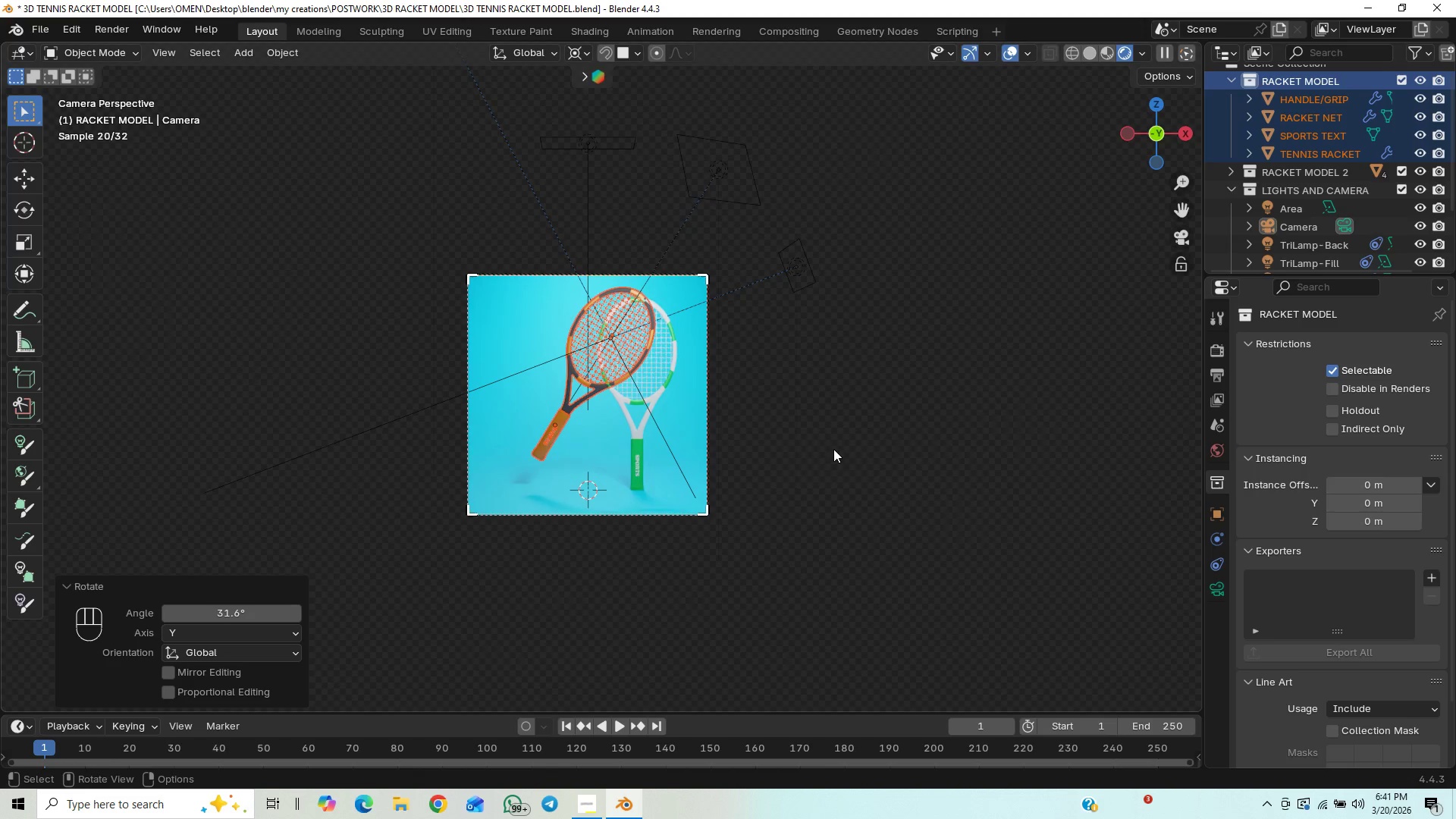 
type(gx)
 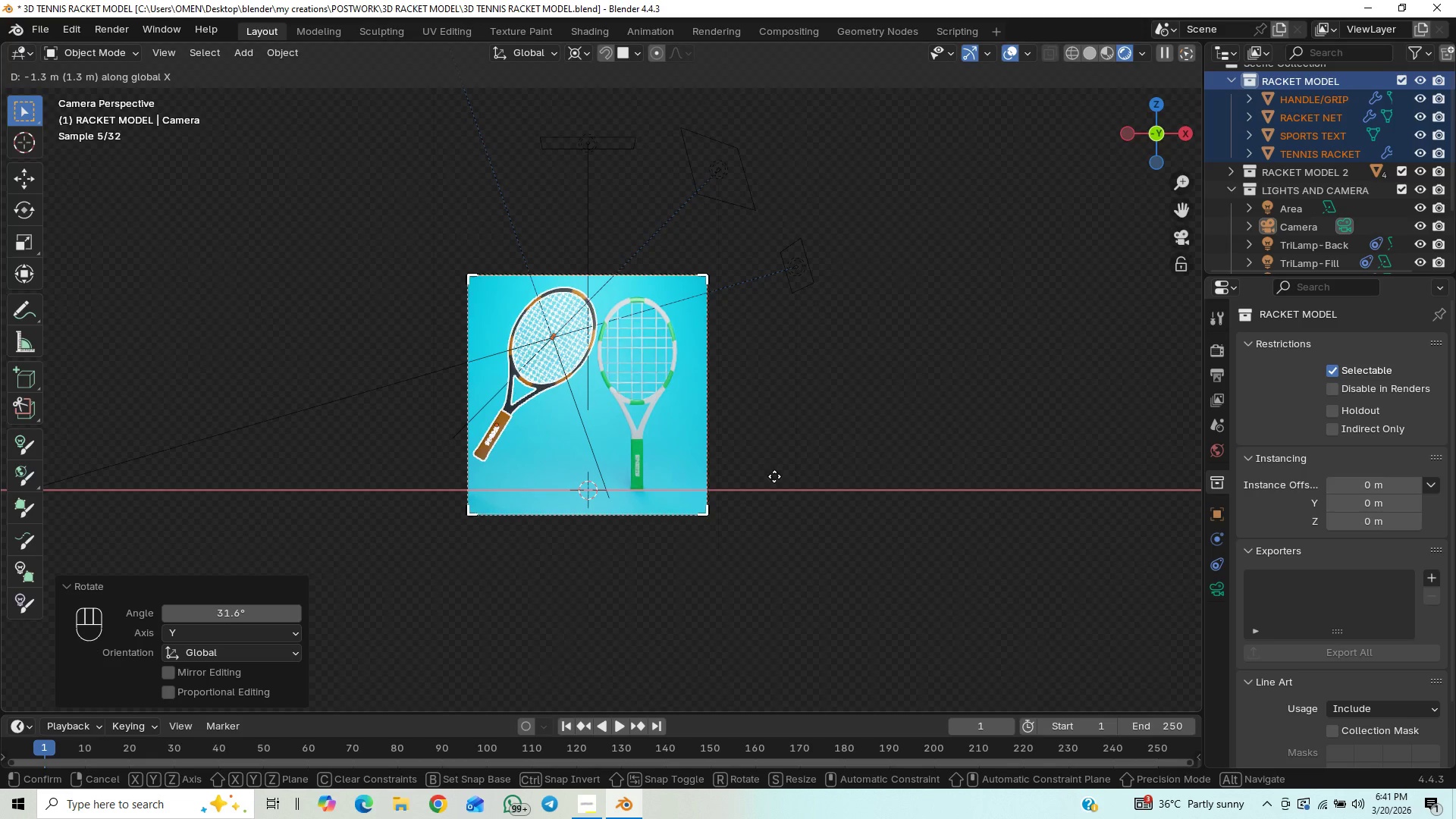 
left_click([771, 478])
 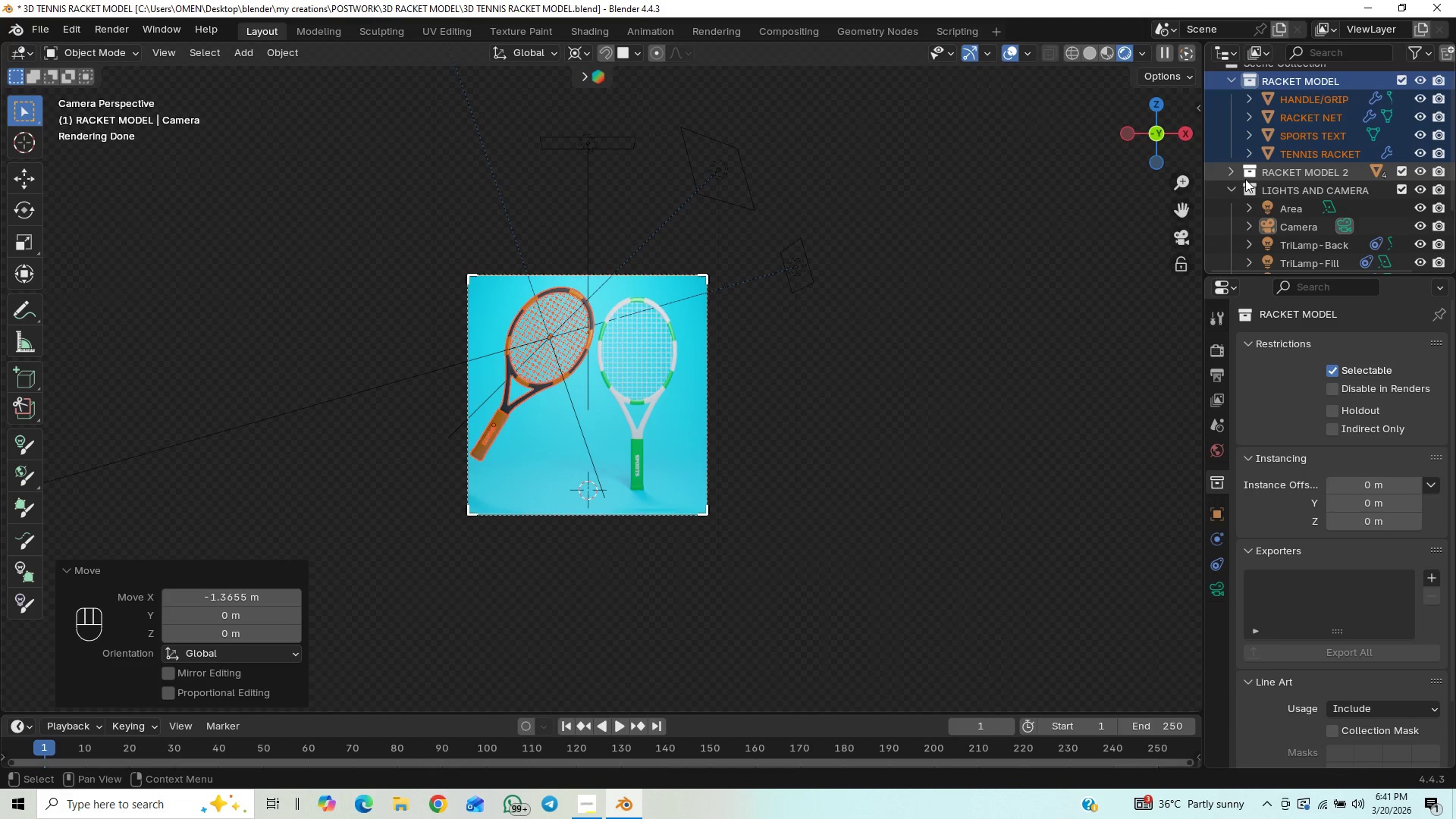 
double_click([1246, 171])
 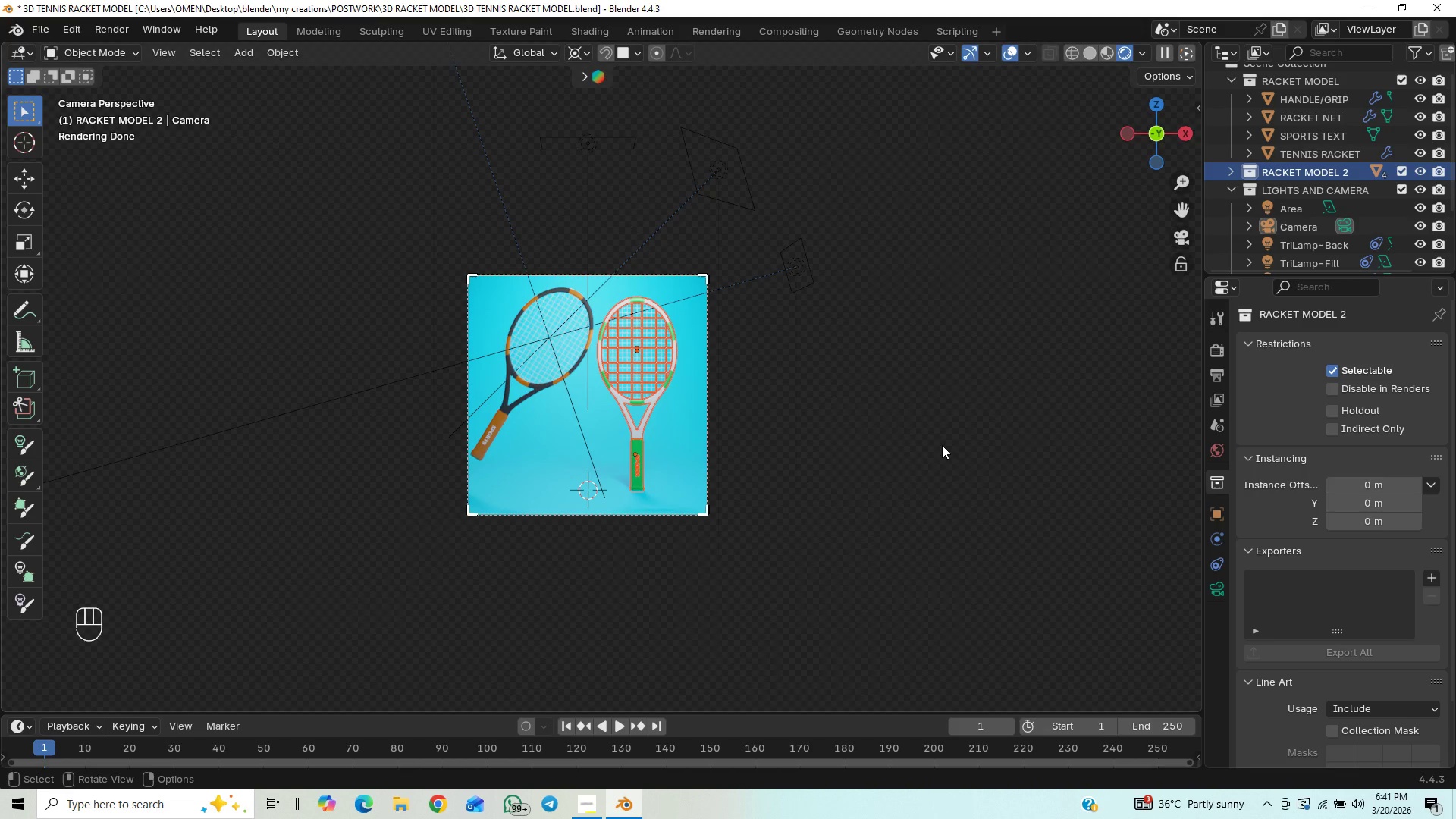 
type(ry)
 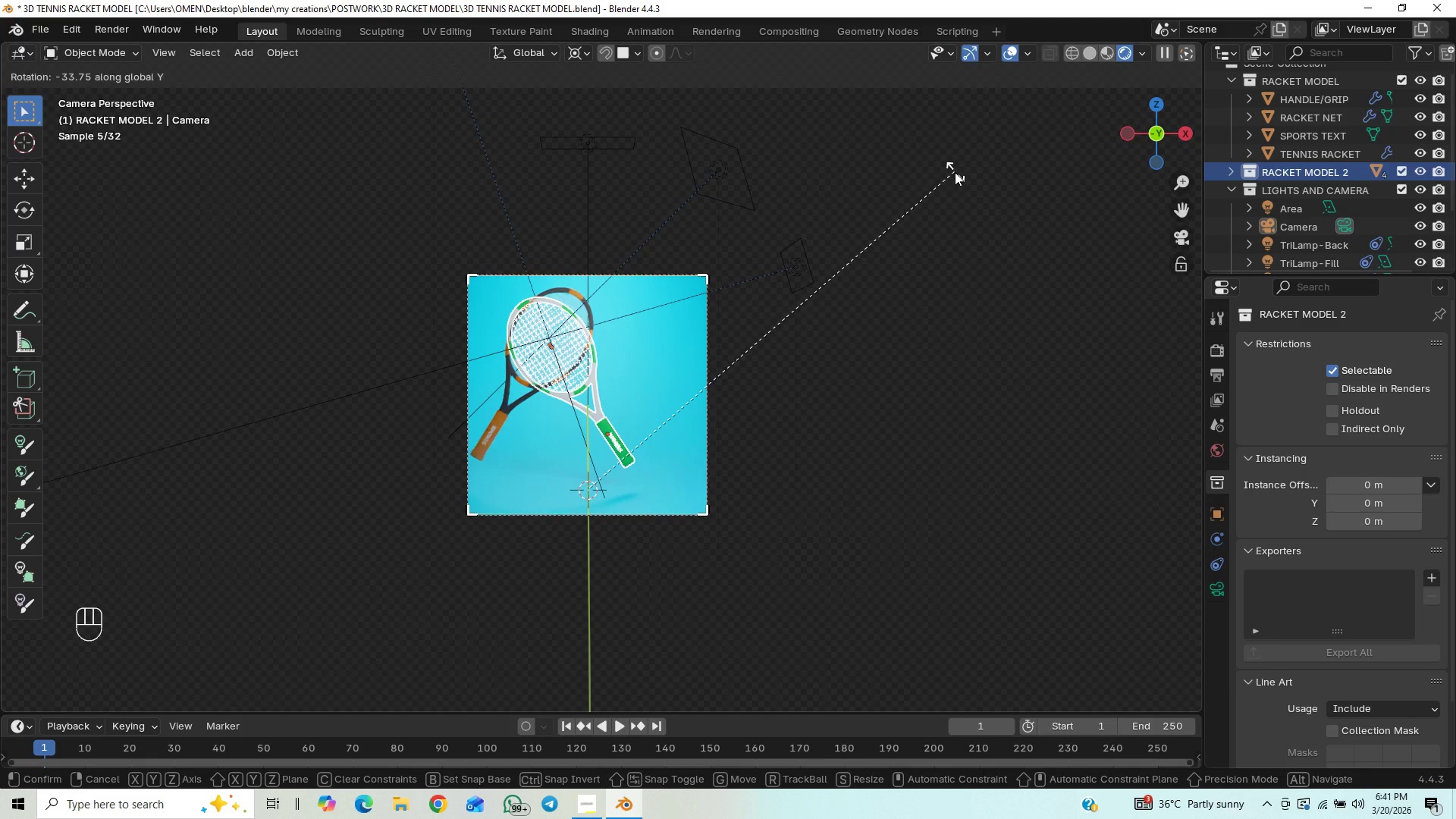 
wait(14.11)
 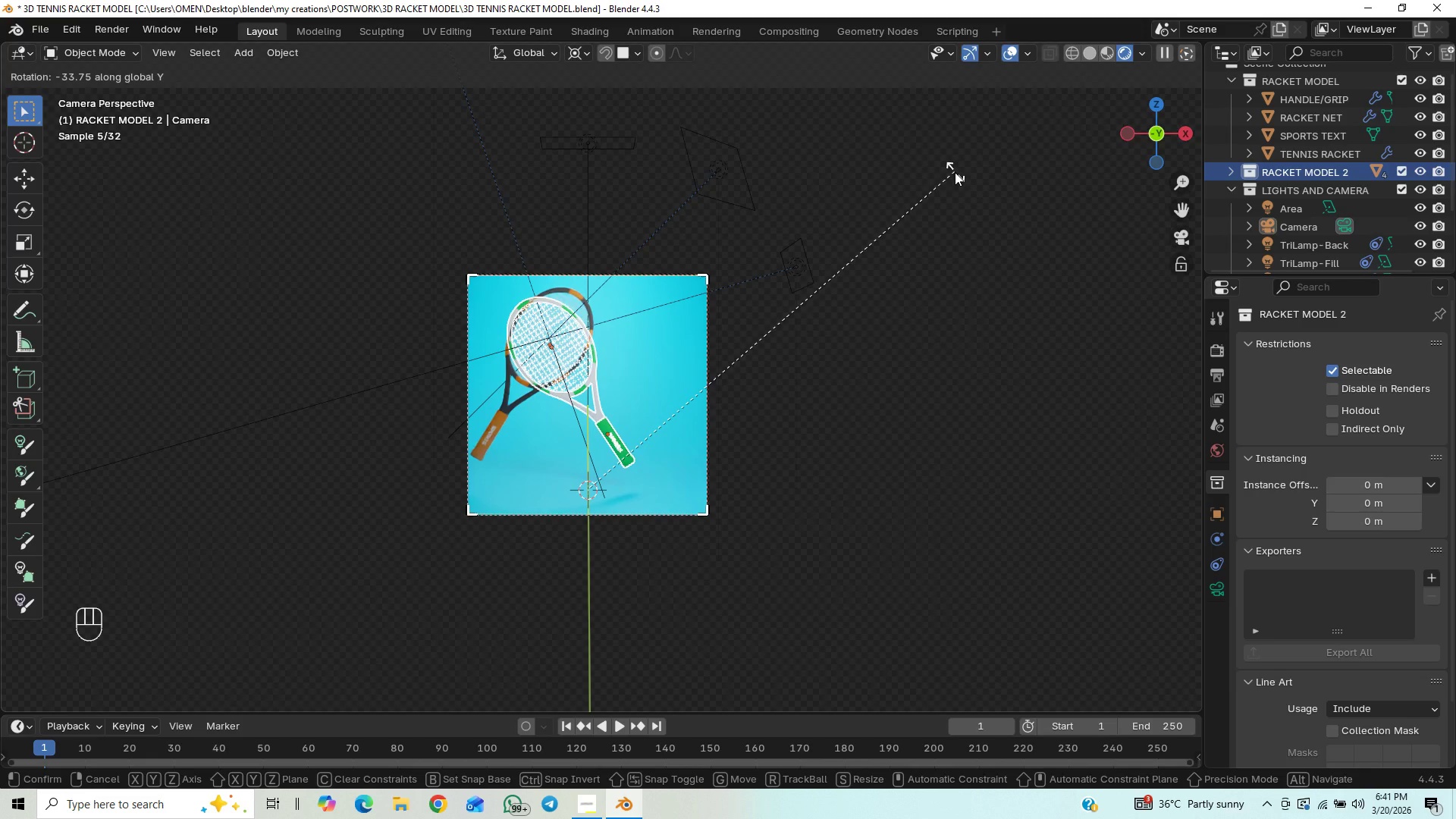 
left_click([904, 168])
 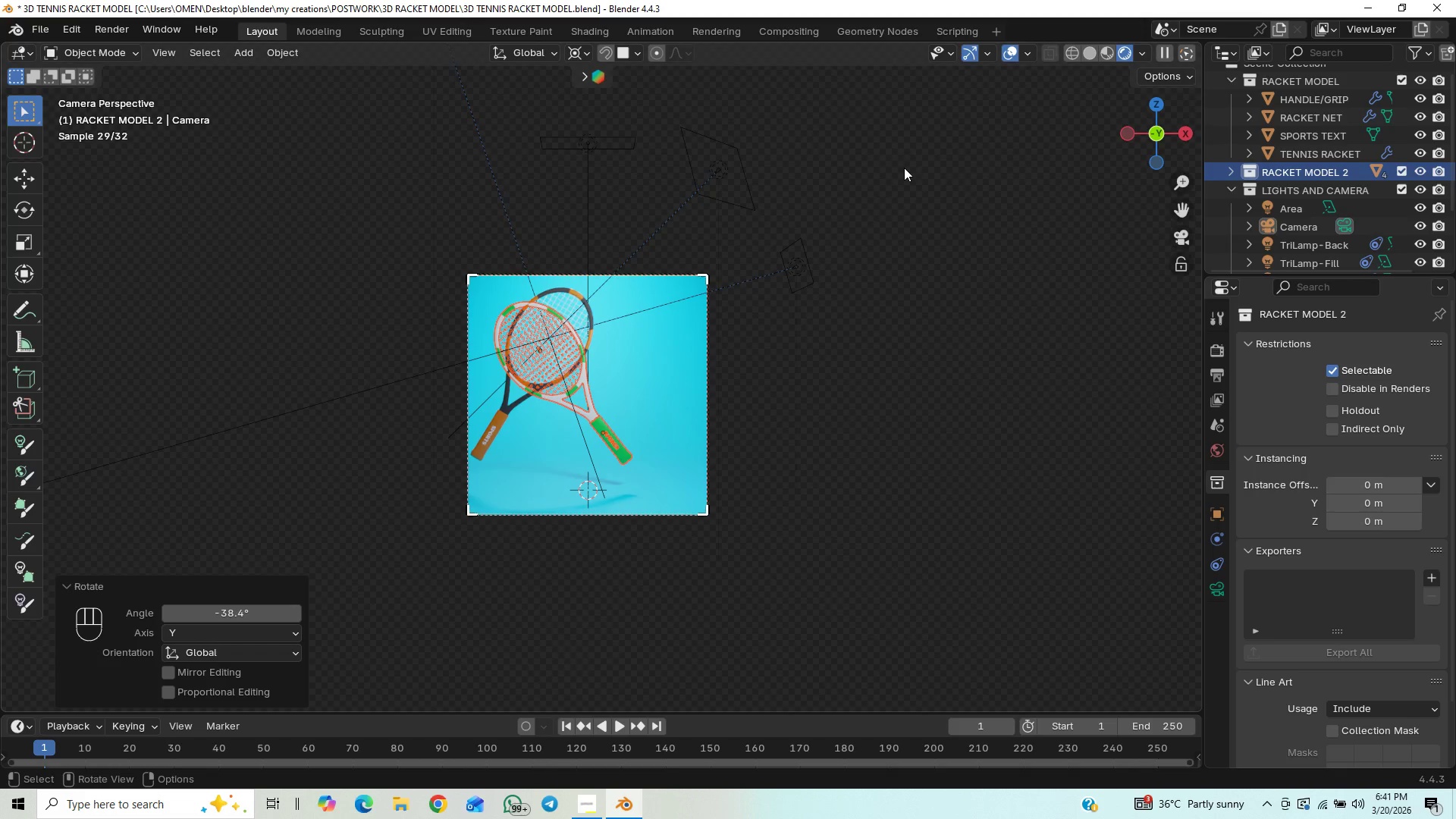 
type(gx)
 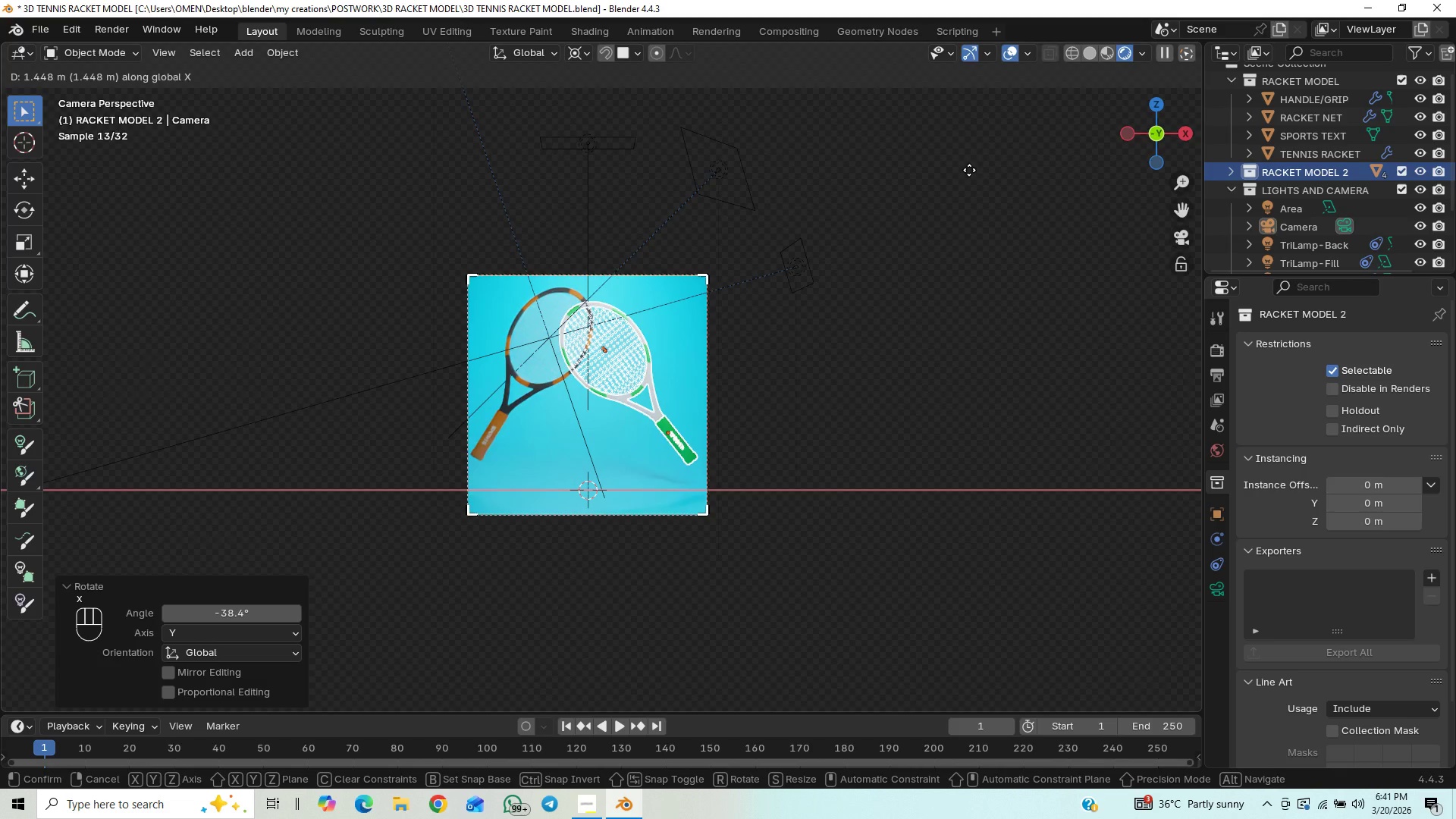 
left_click([968, 170])
 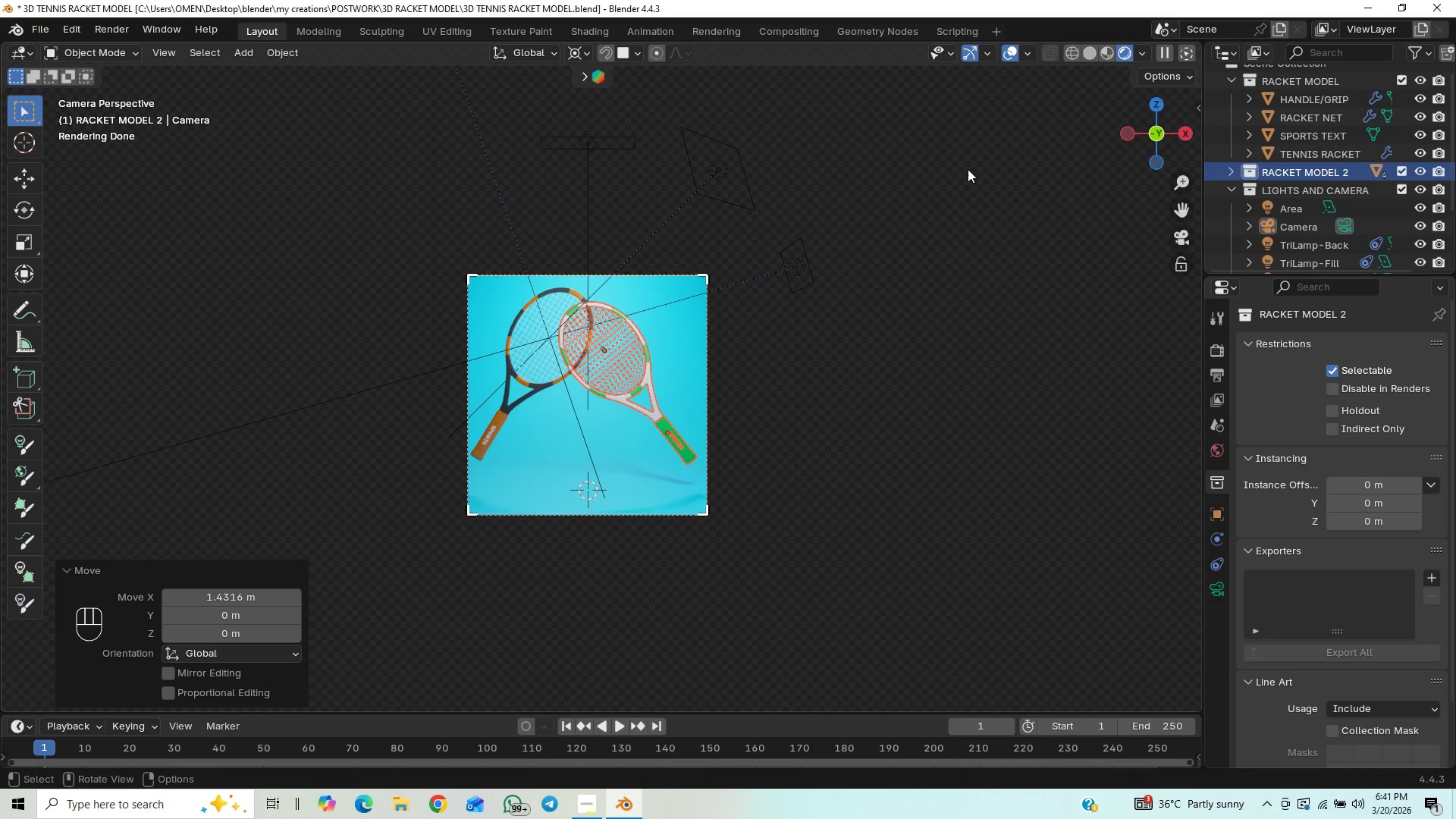 
key(Control+Z)
 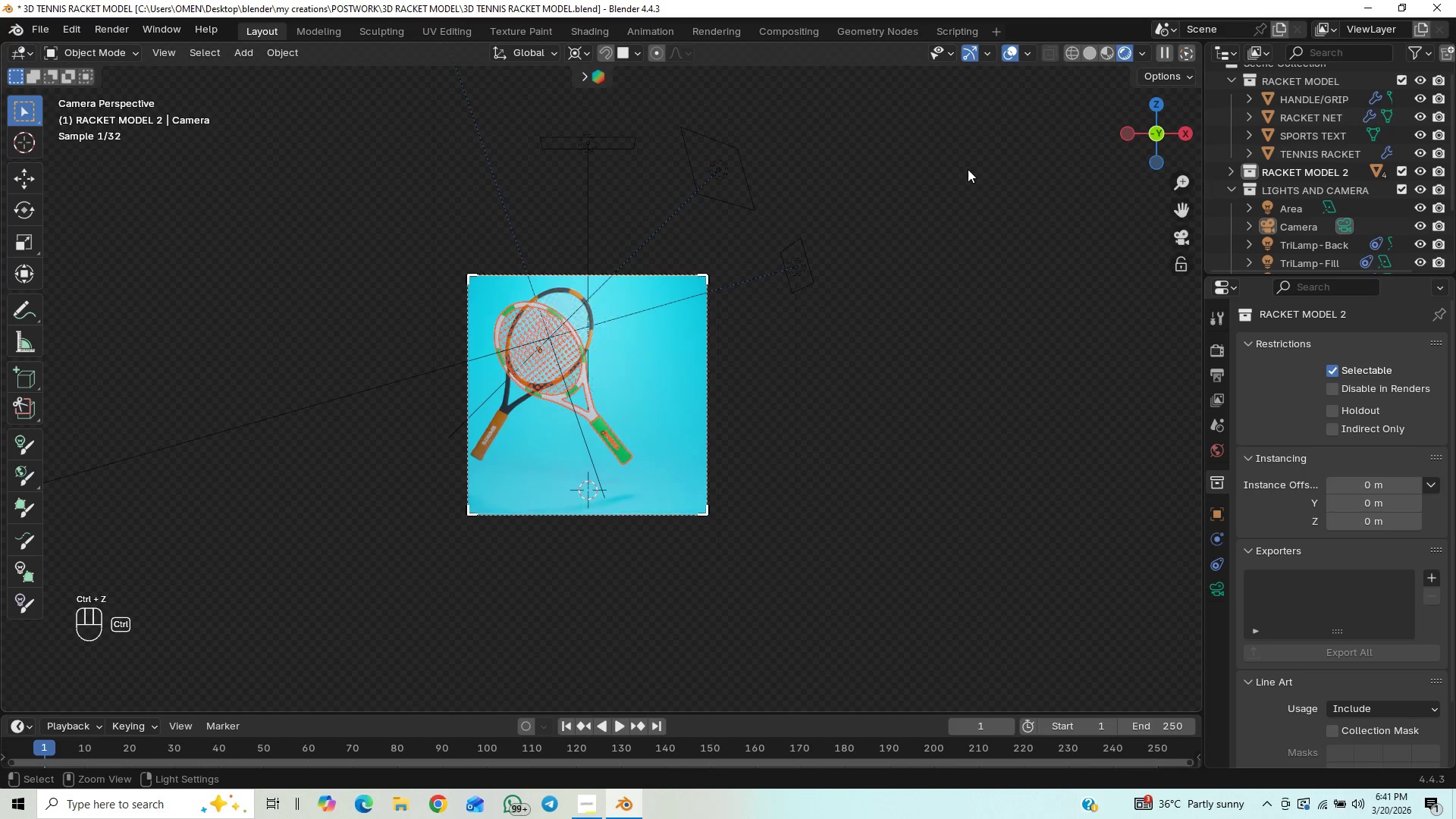 
key(Control+Z)
 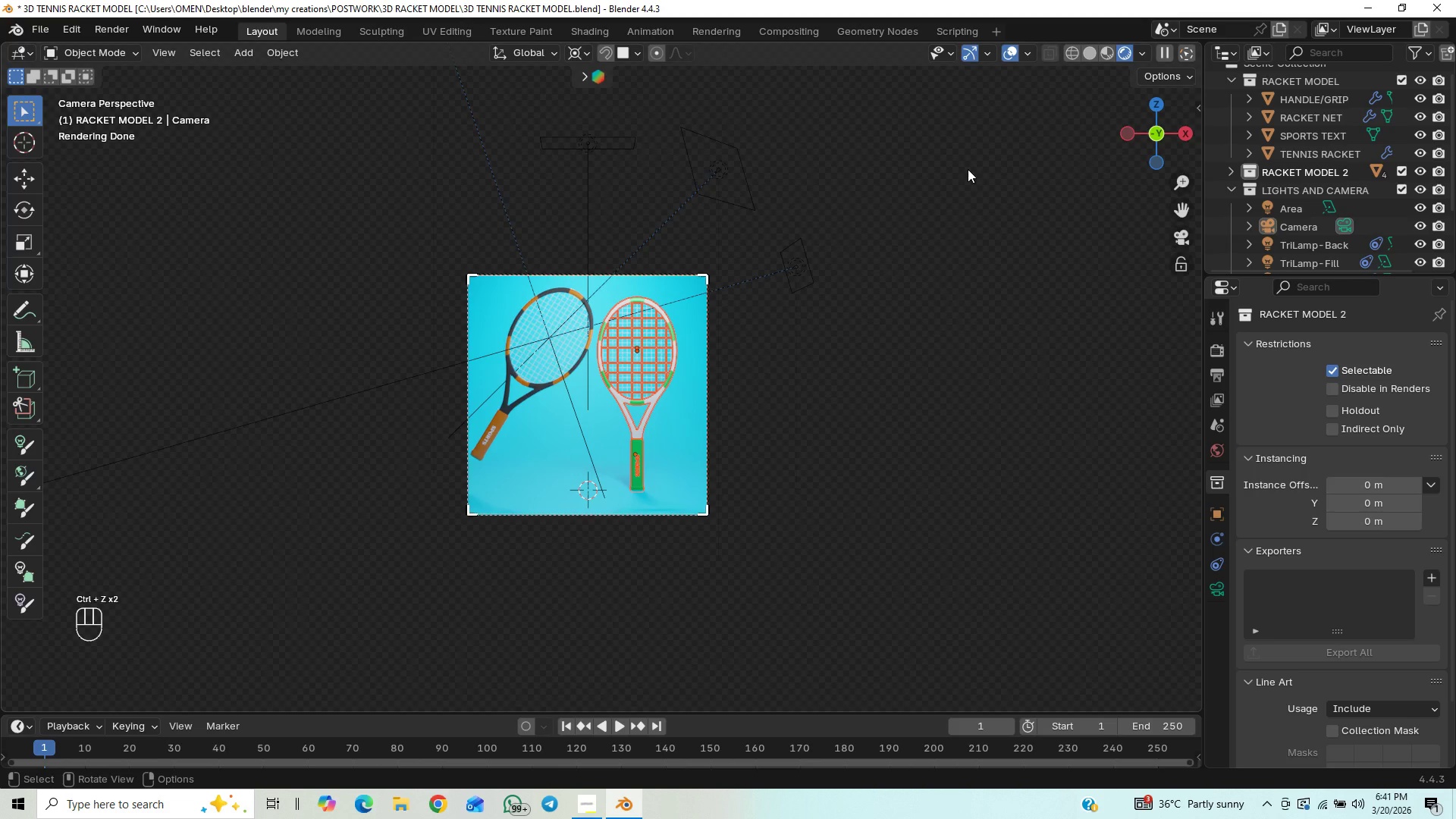 
type(ry)
 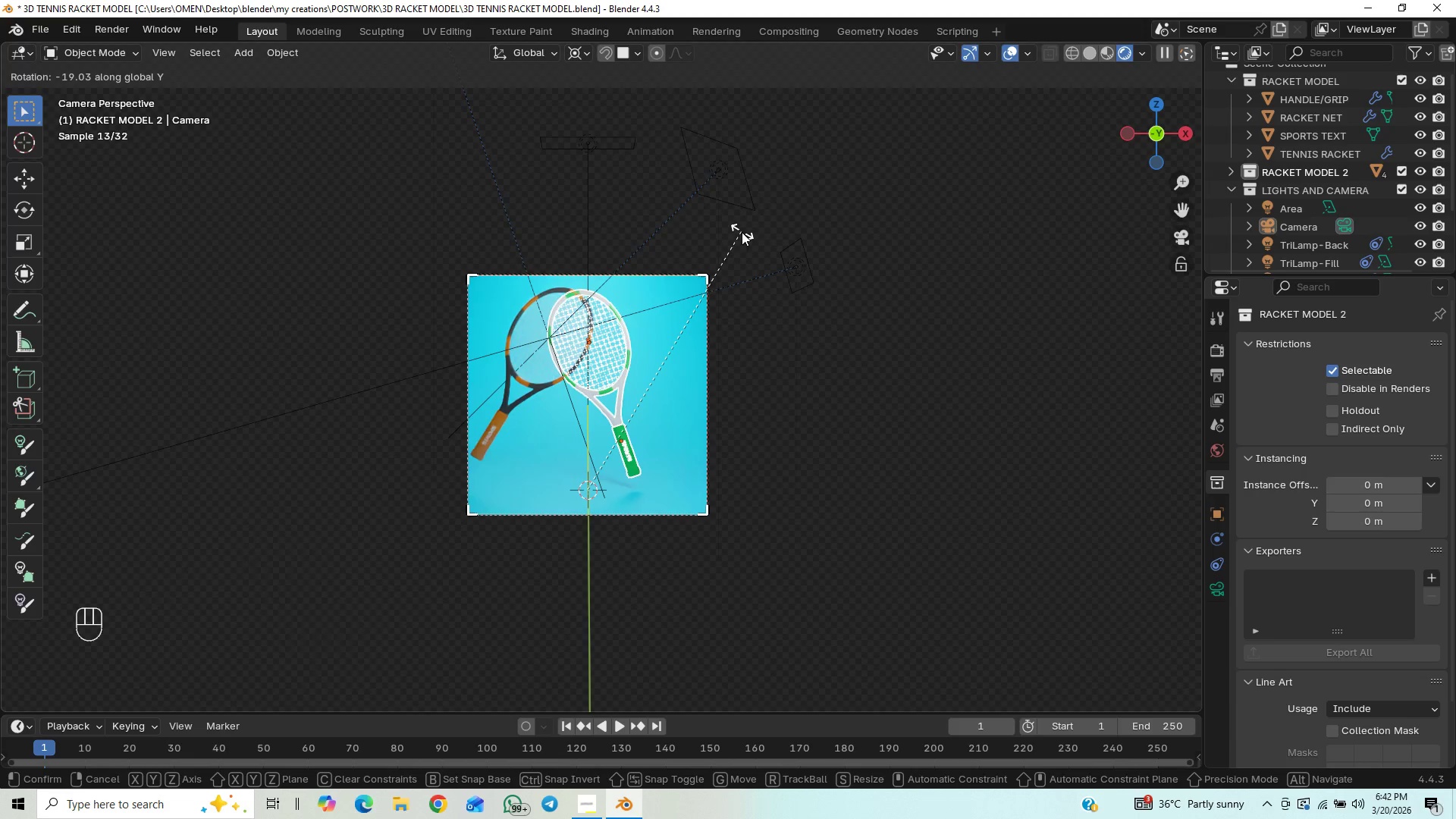 
left_click([742, 232])
 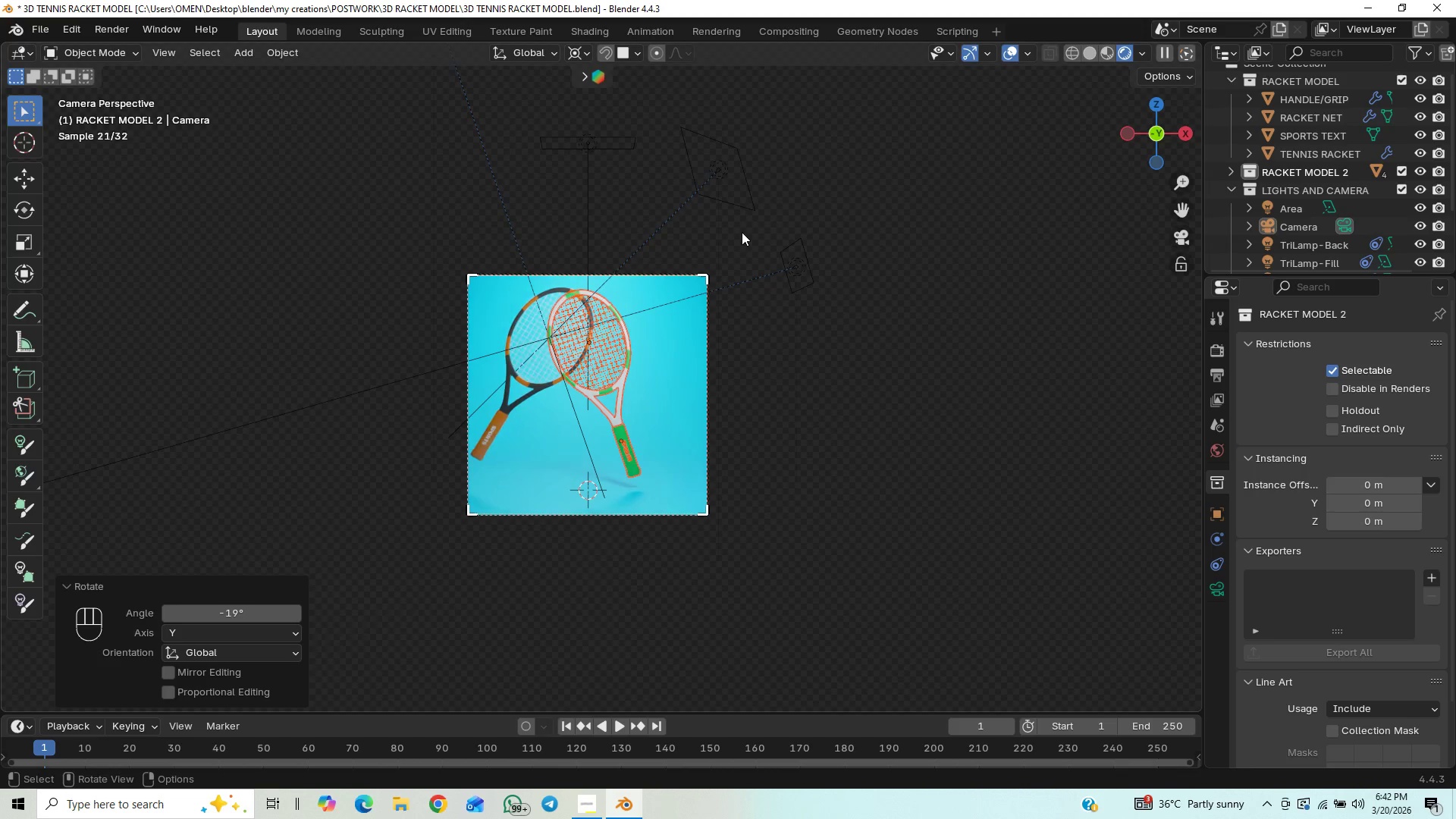 
type(gx)
 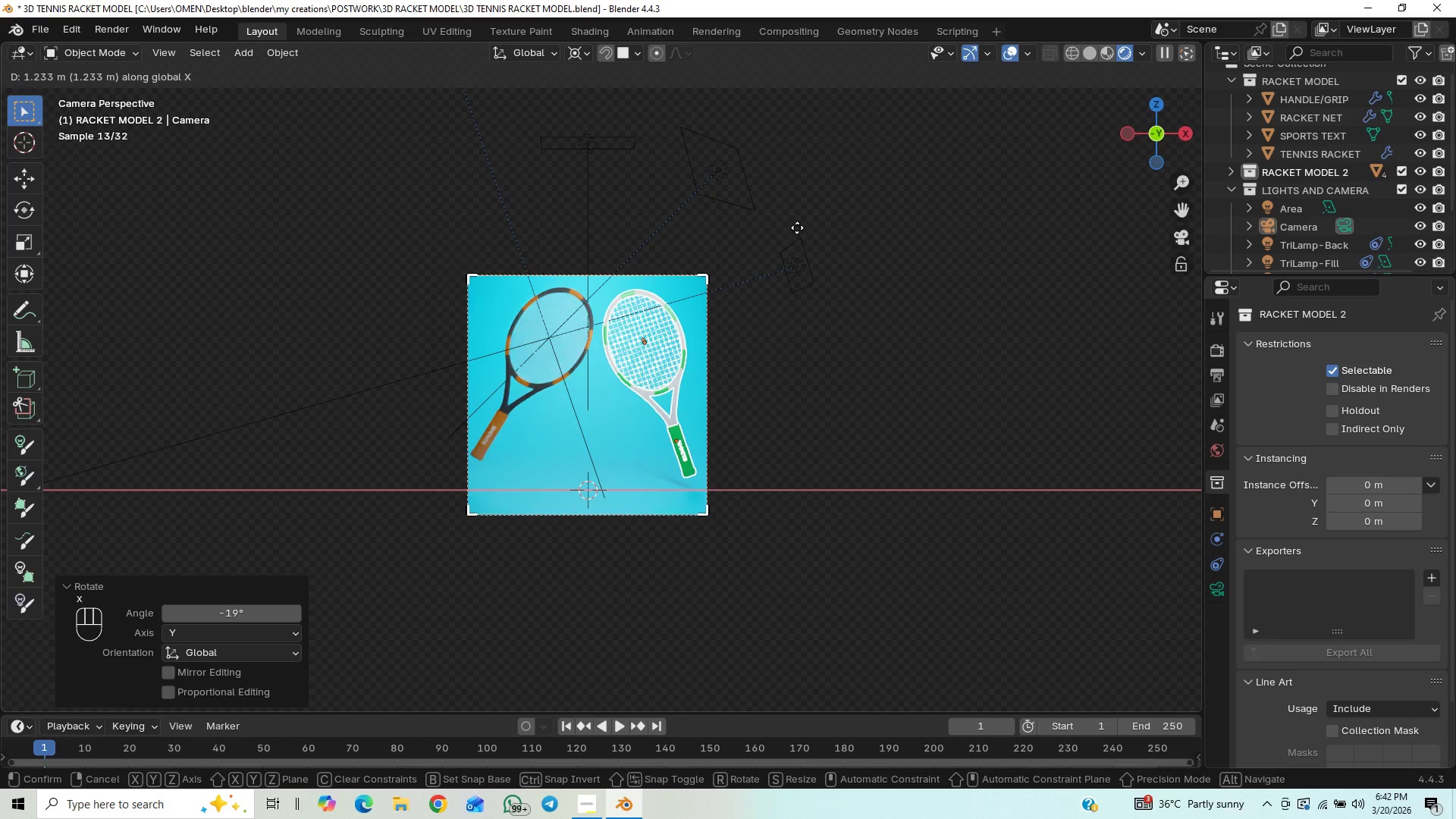 
left_click([797, 228])
 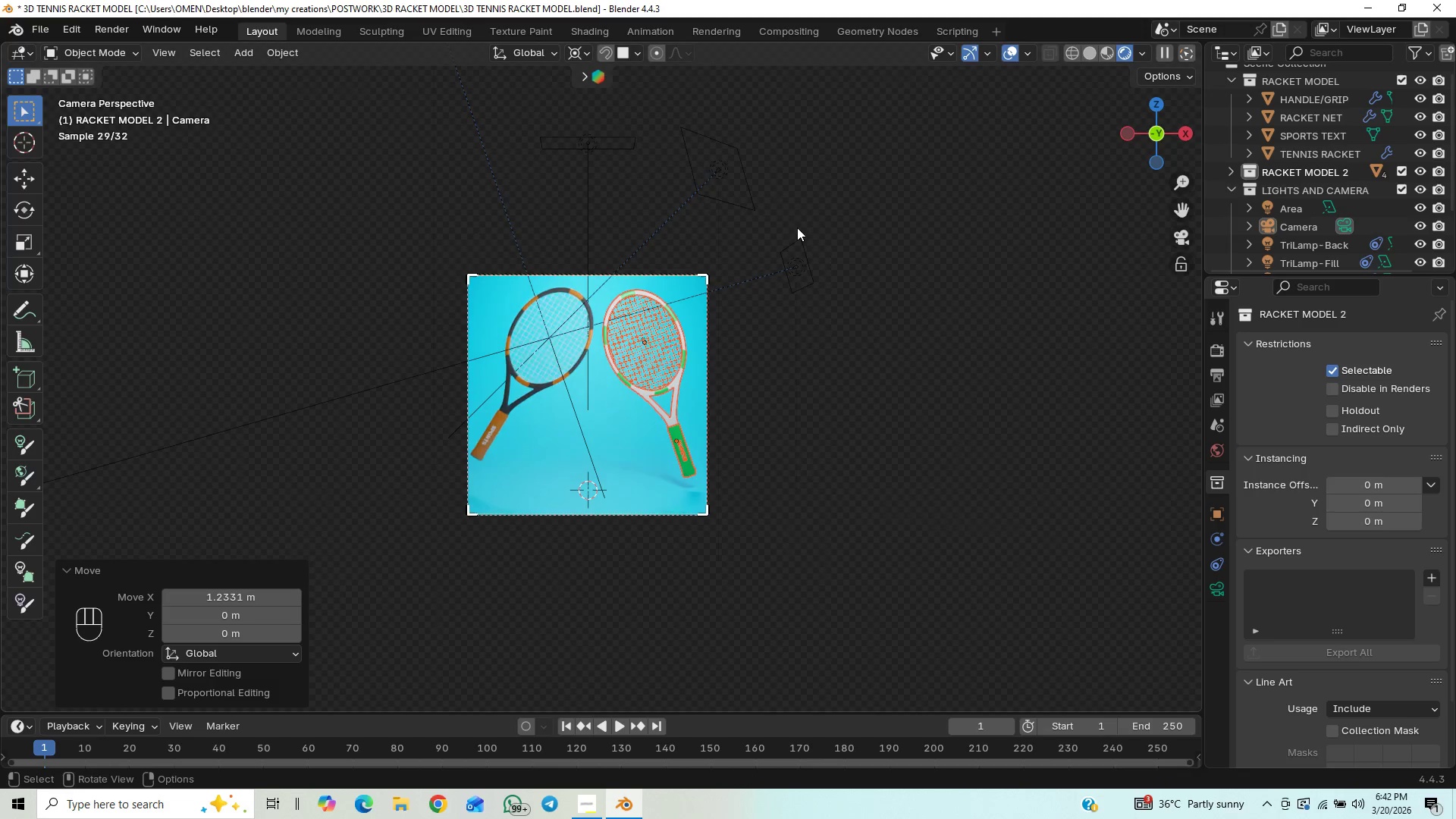 
type(ry)
 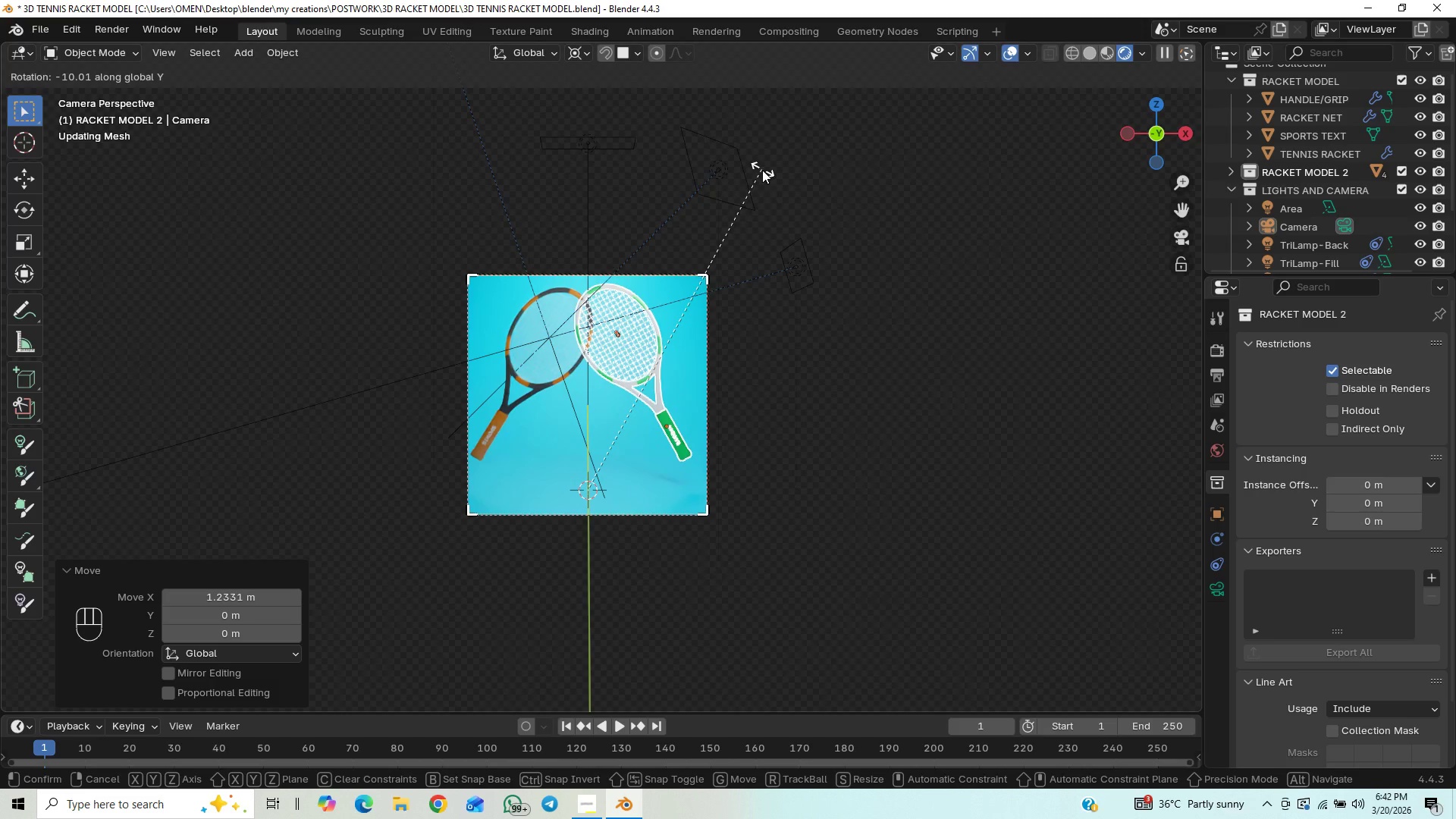 
wait(8.69)
 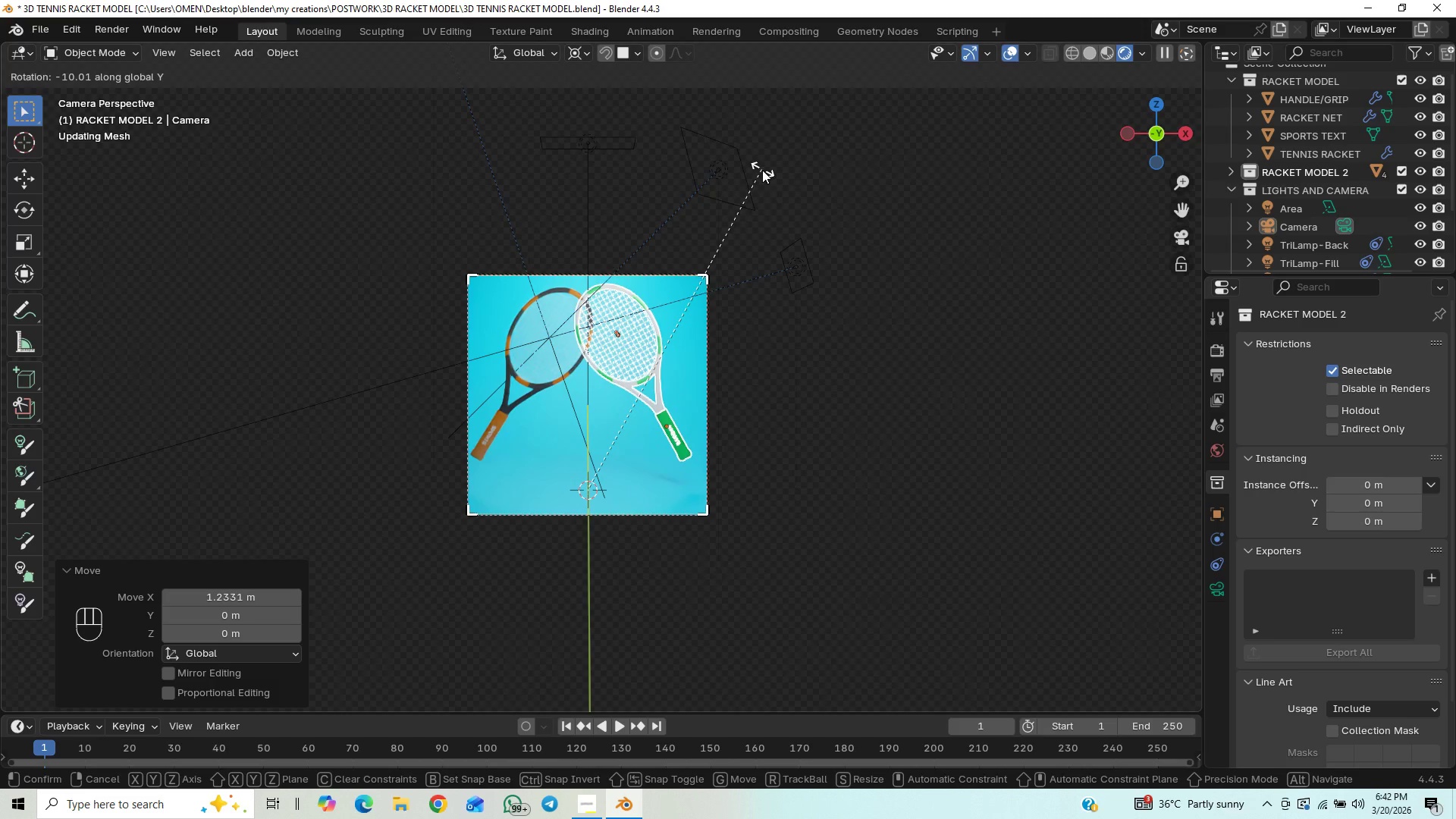 
right_click([755, 183])
 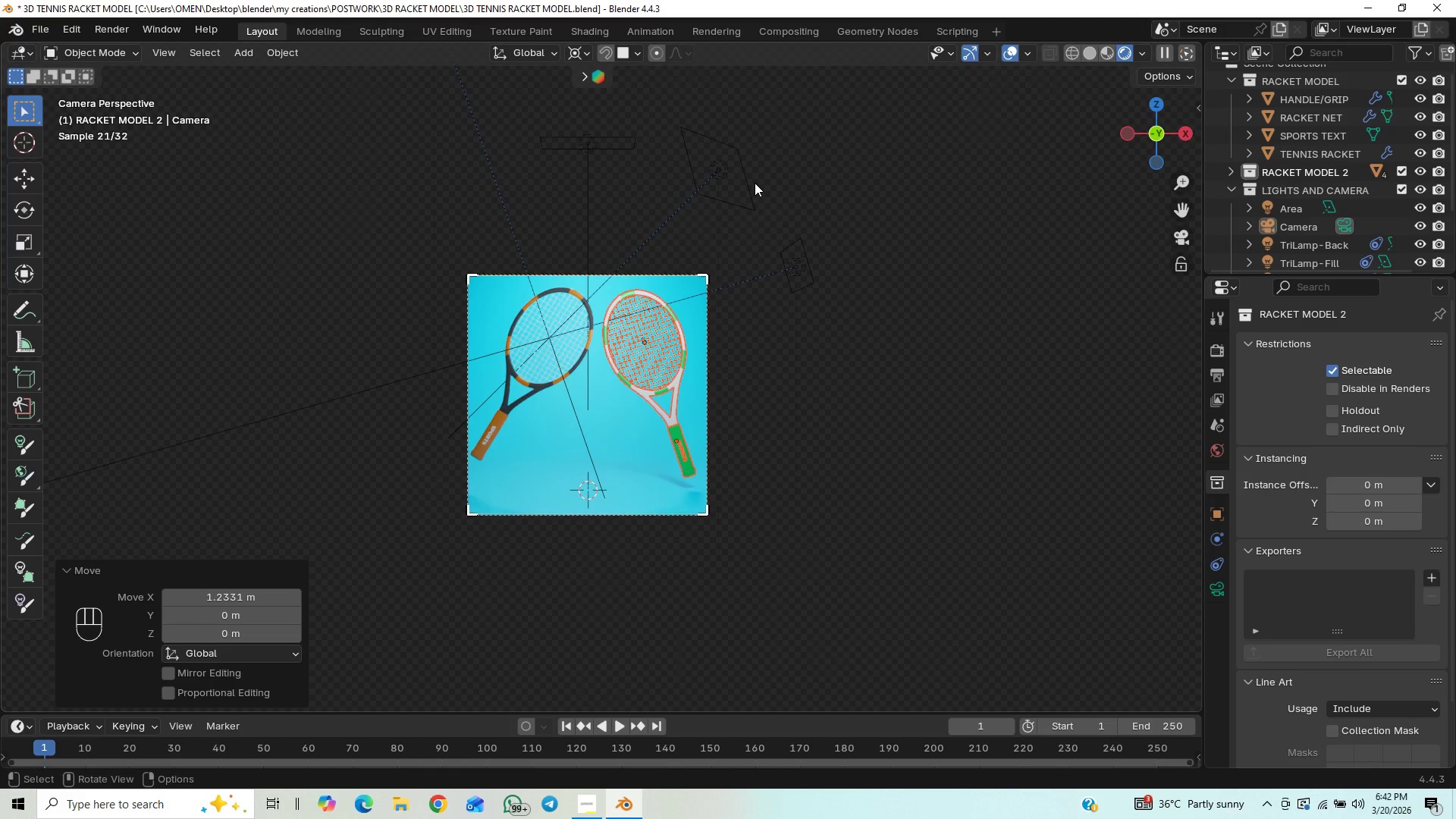 
key(Control+Z)
 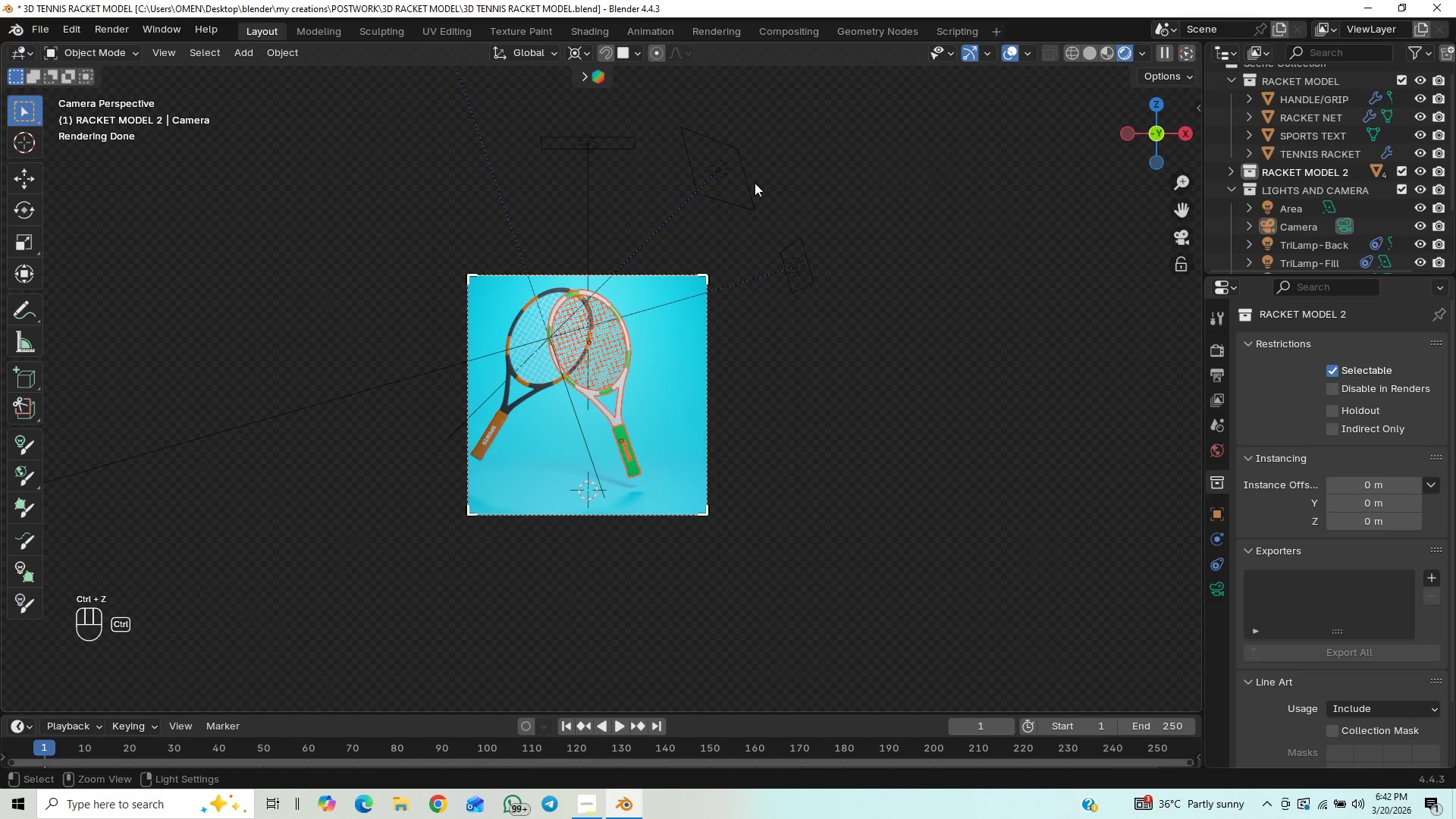 
key(Control+Z)
 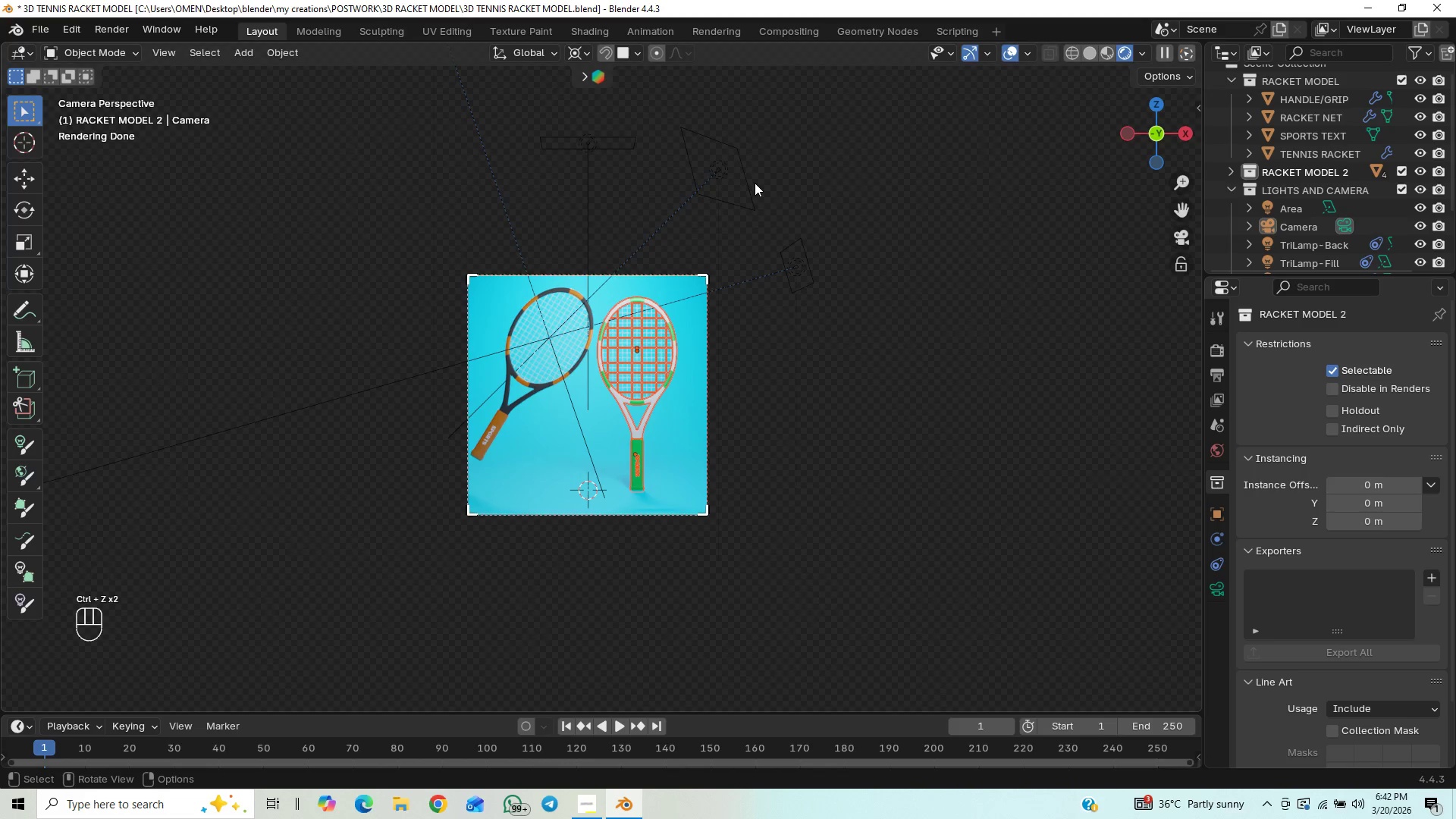 
type(gx)
 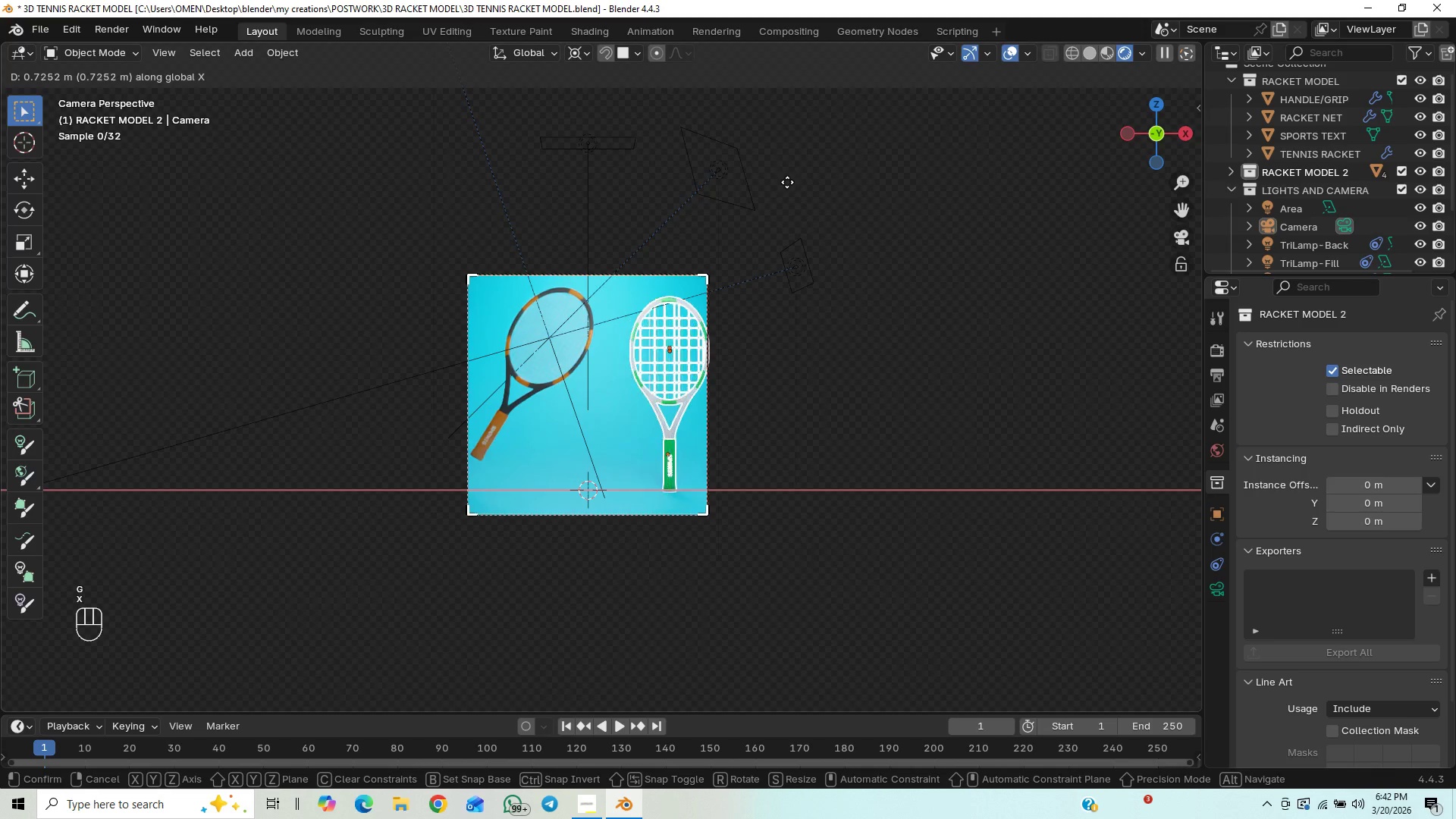 
left_click([787, 181])
 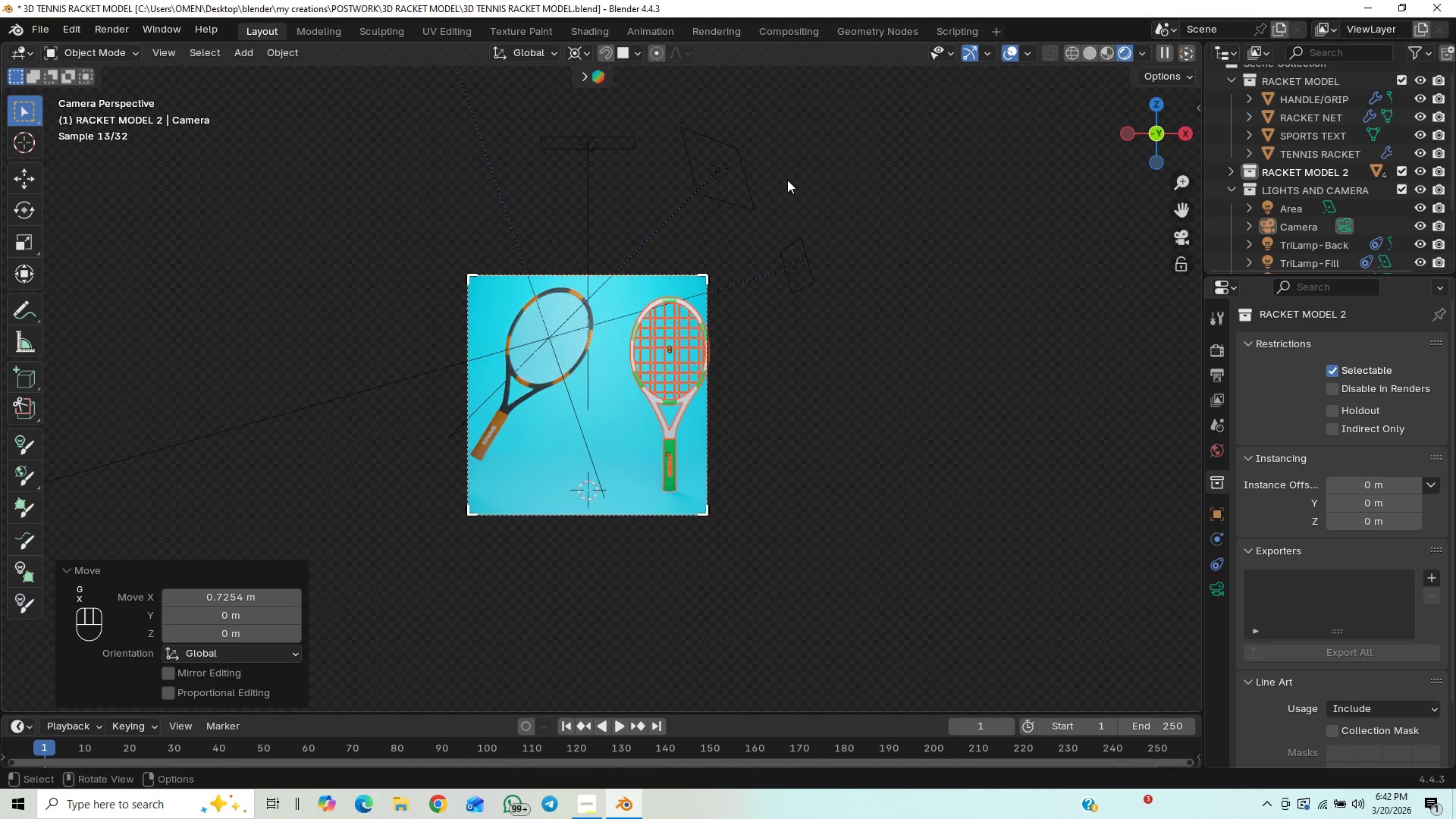 
type(ry)
 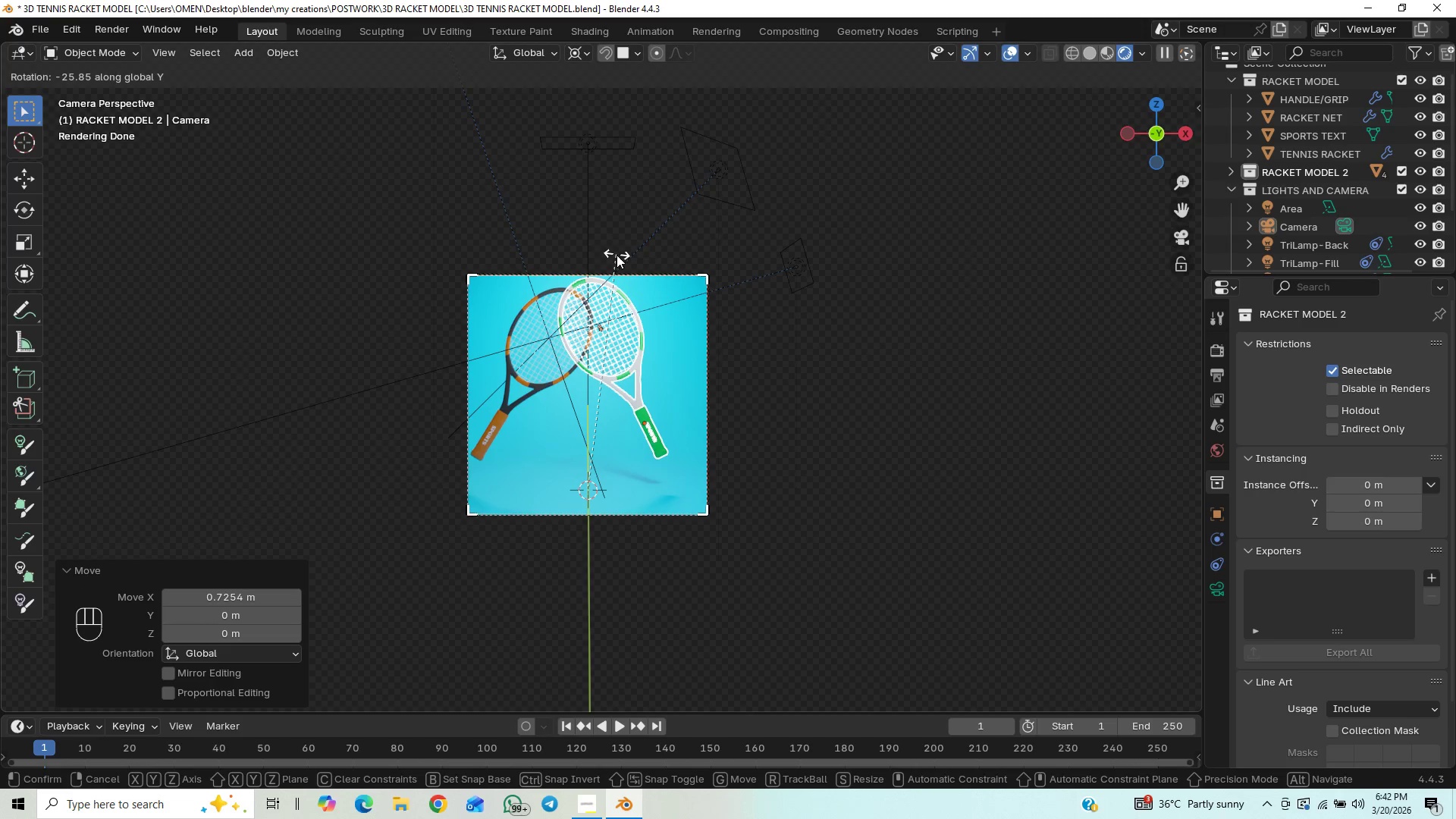 
wait(5.2)
 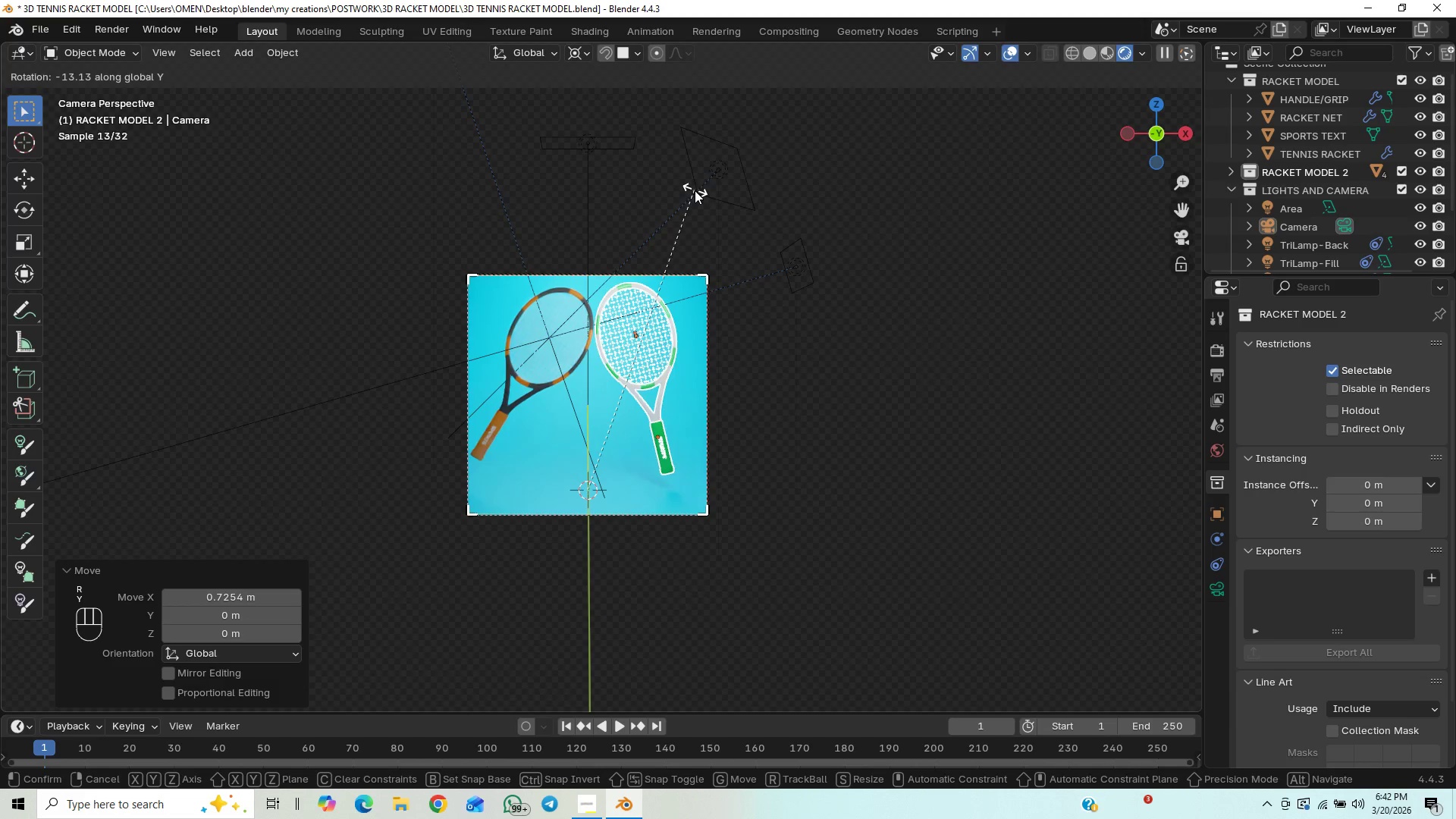 
left_click([605, 261])
 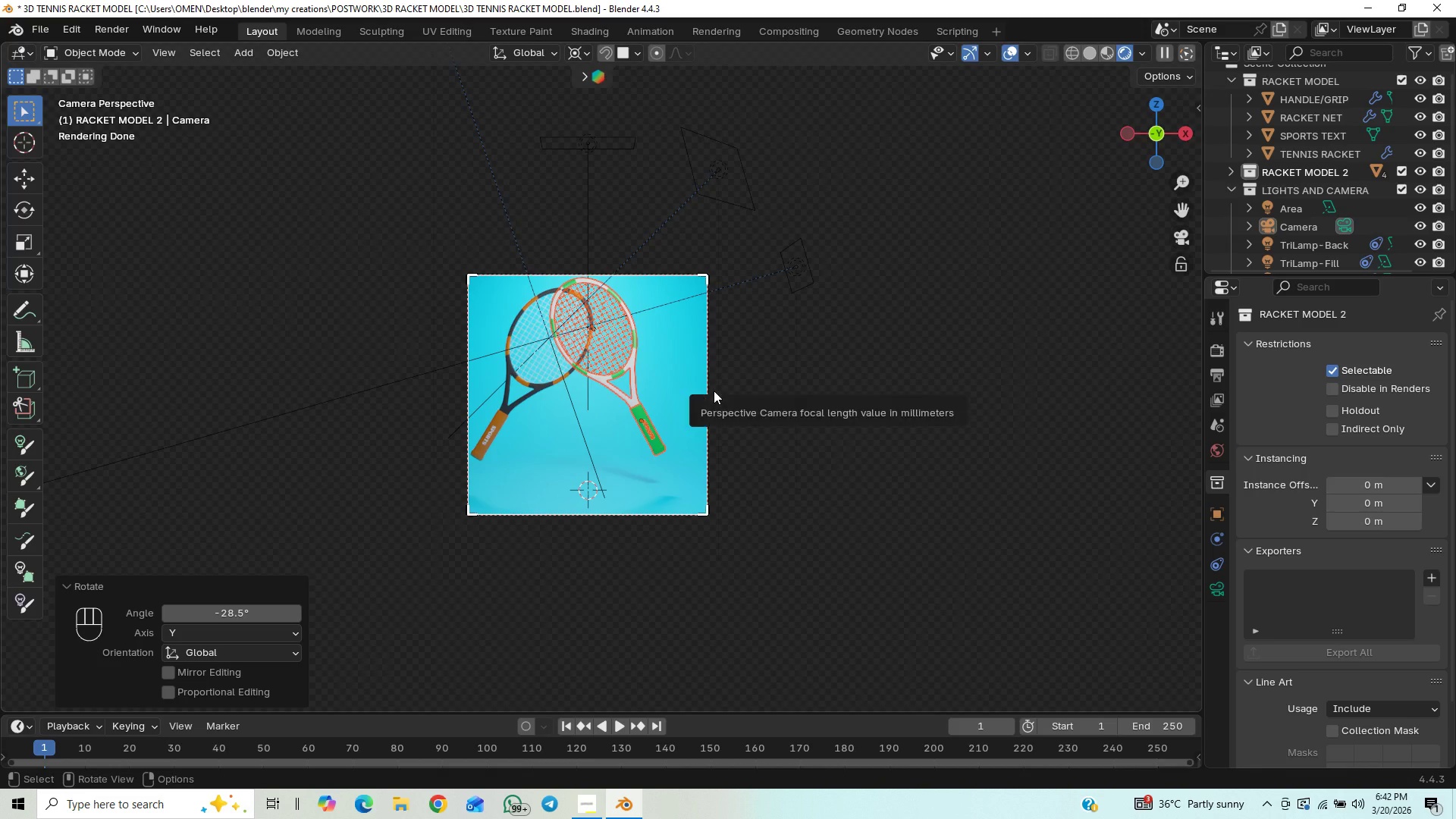 
wait(5.62)
 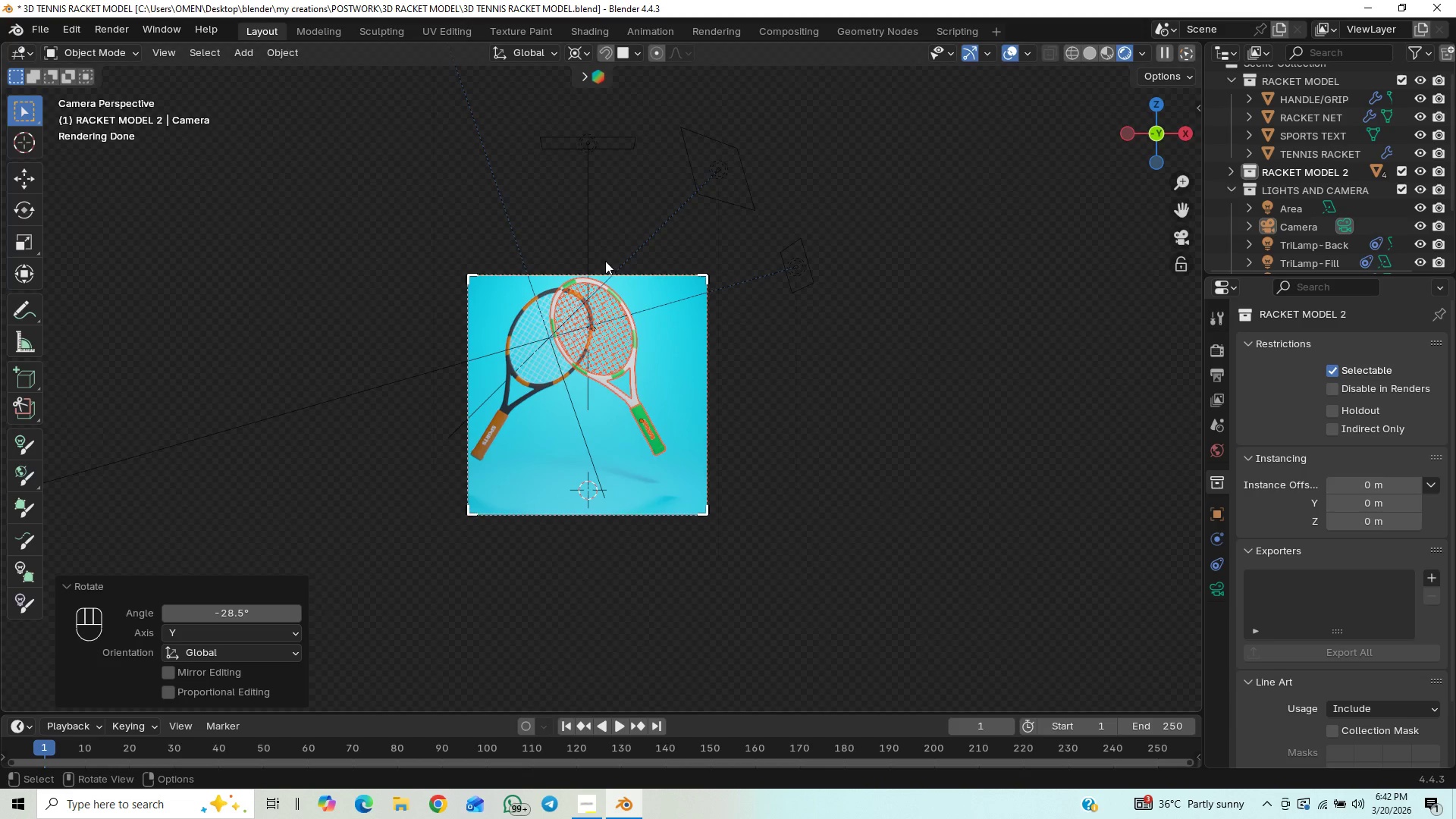 
type(gx)
 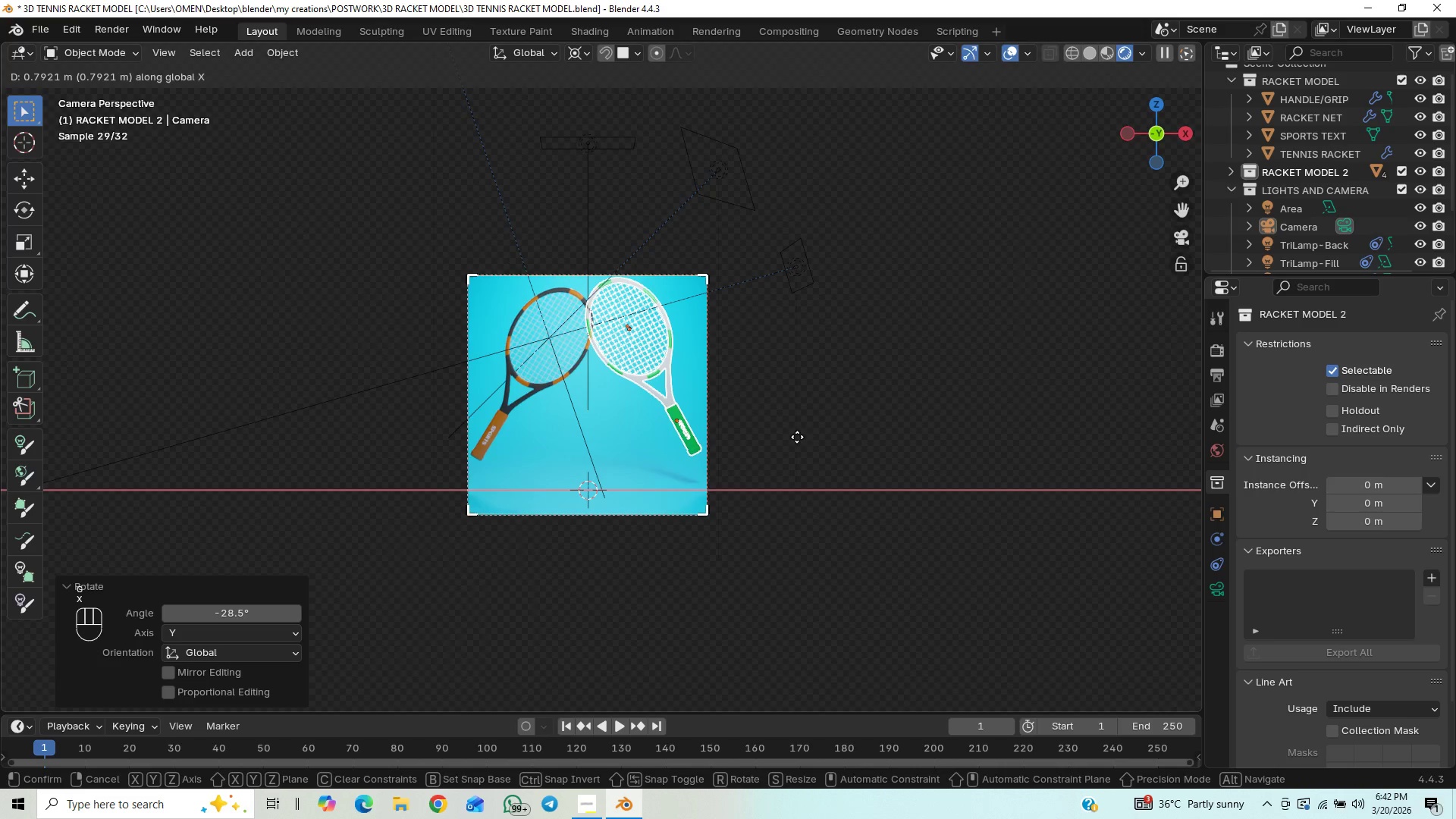 
left_click([797, 437])
 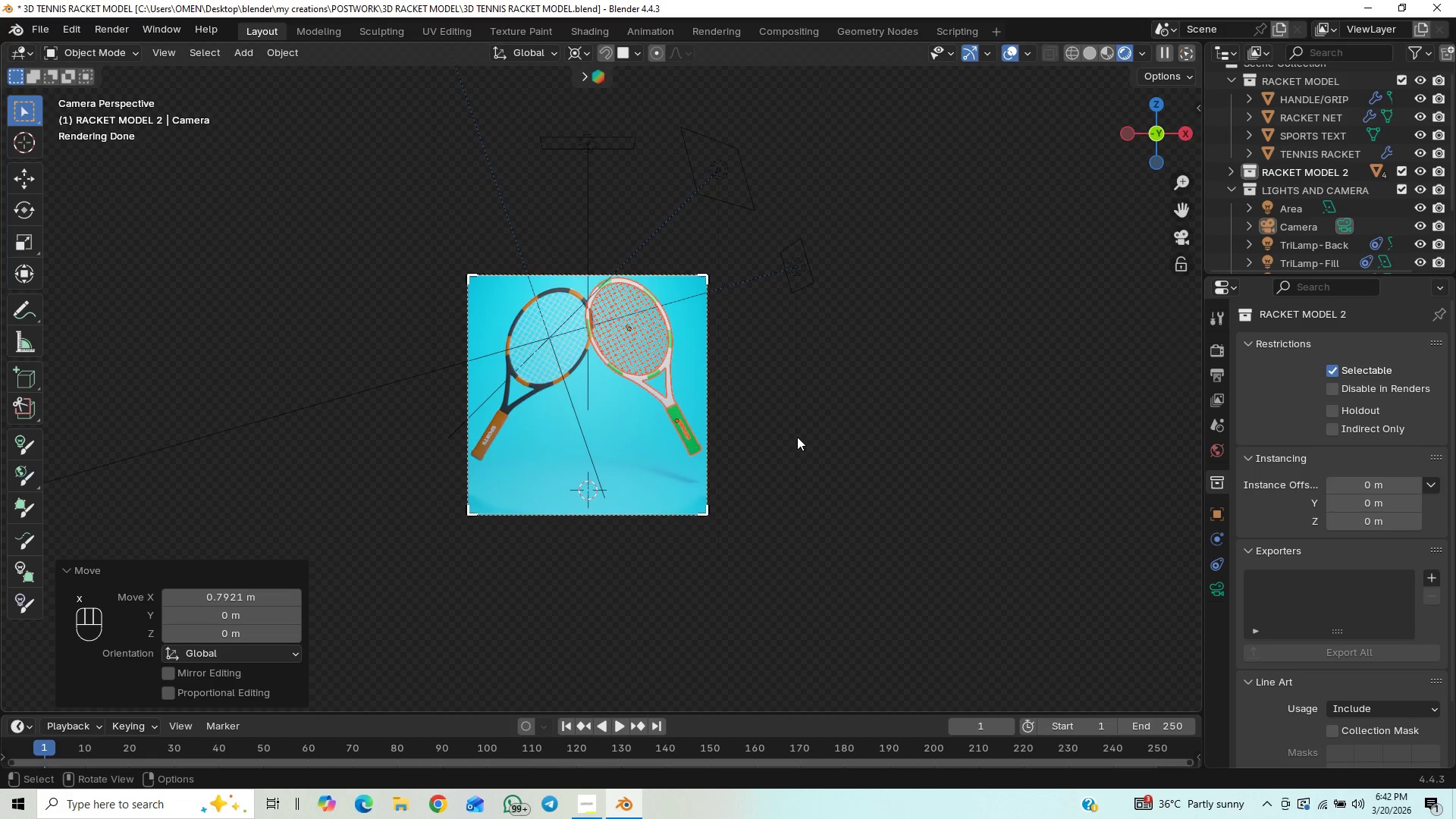 
key(R)
 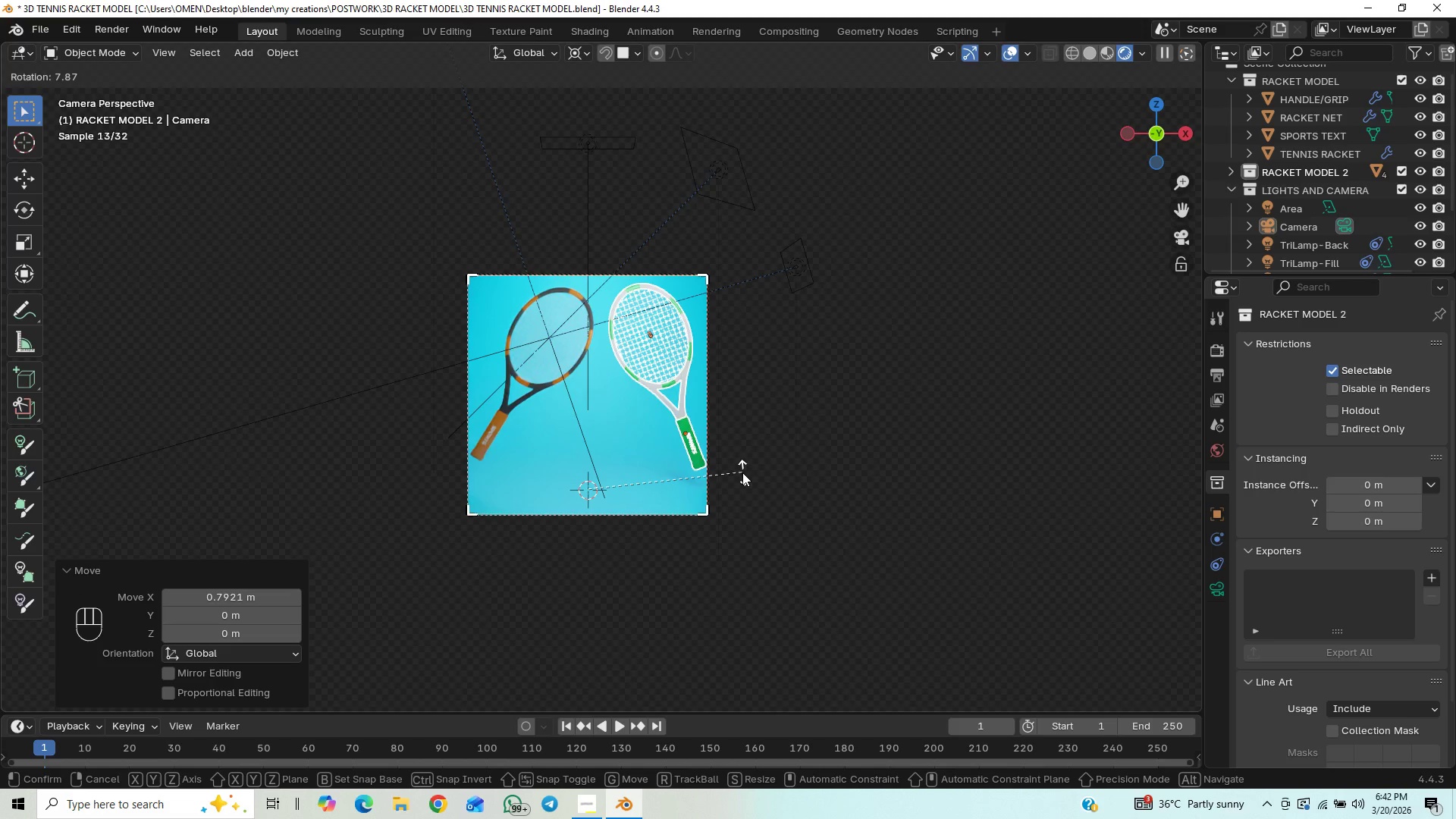 
wait(8.34)
 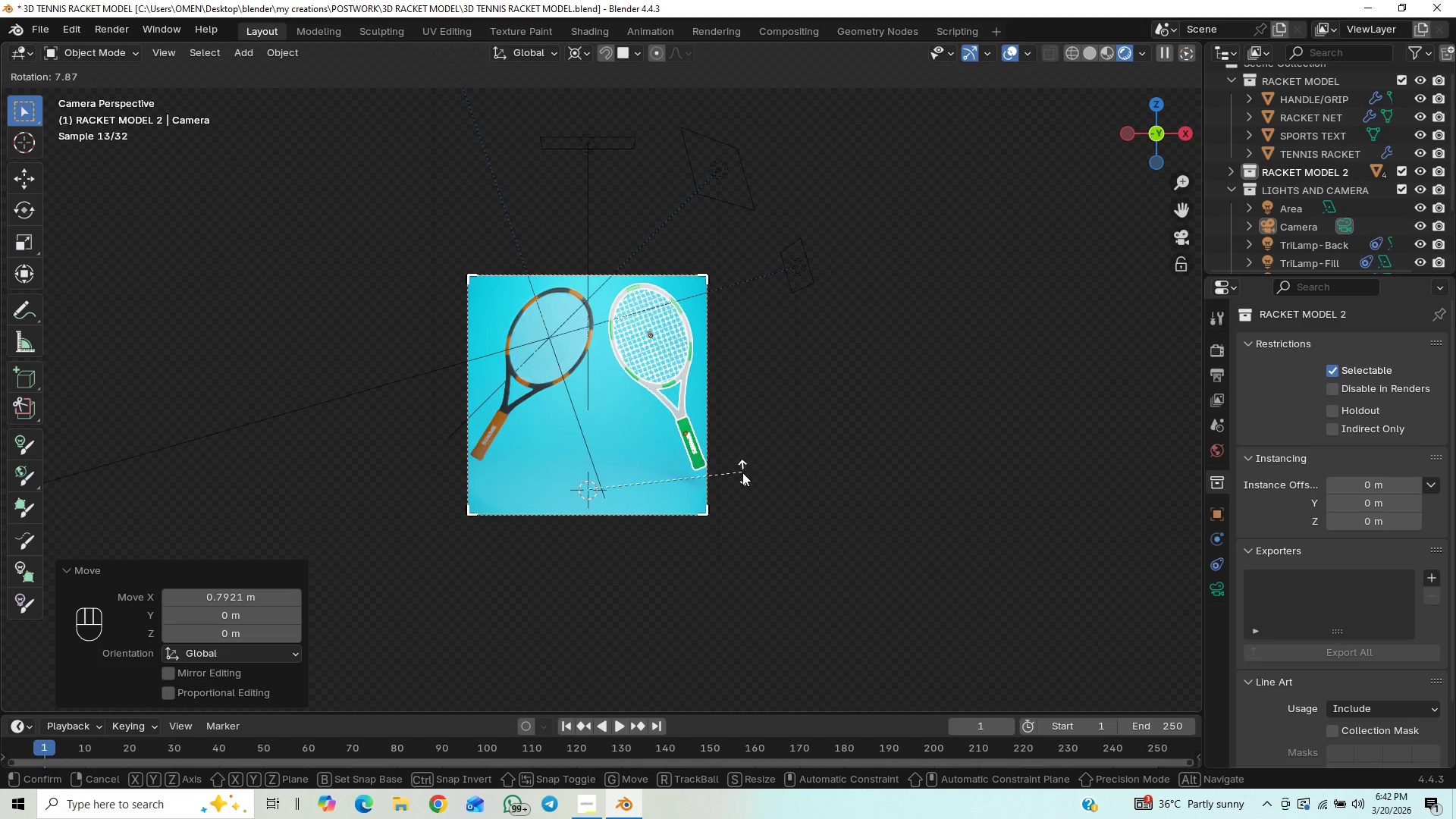 
left_click([733, 462])
 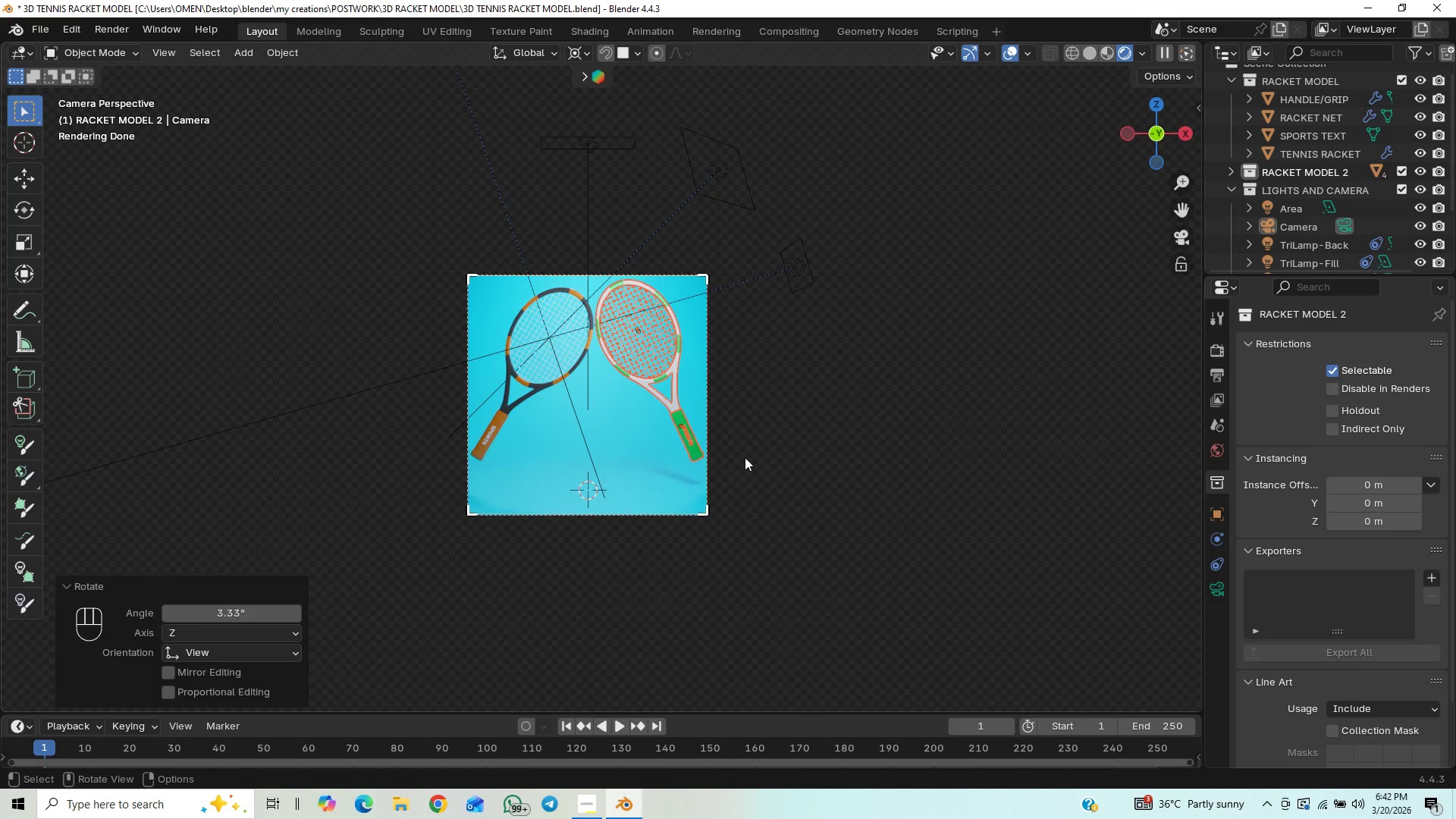 
type(gz)
 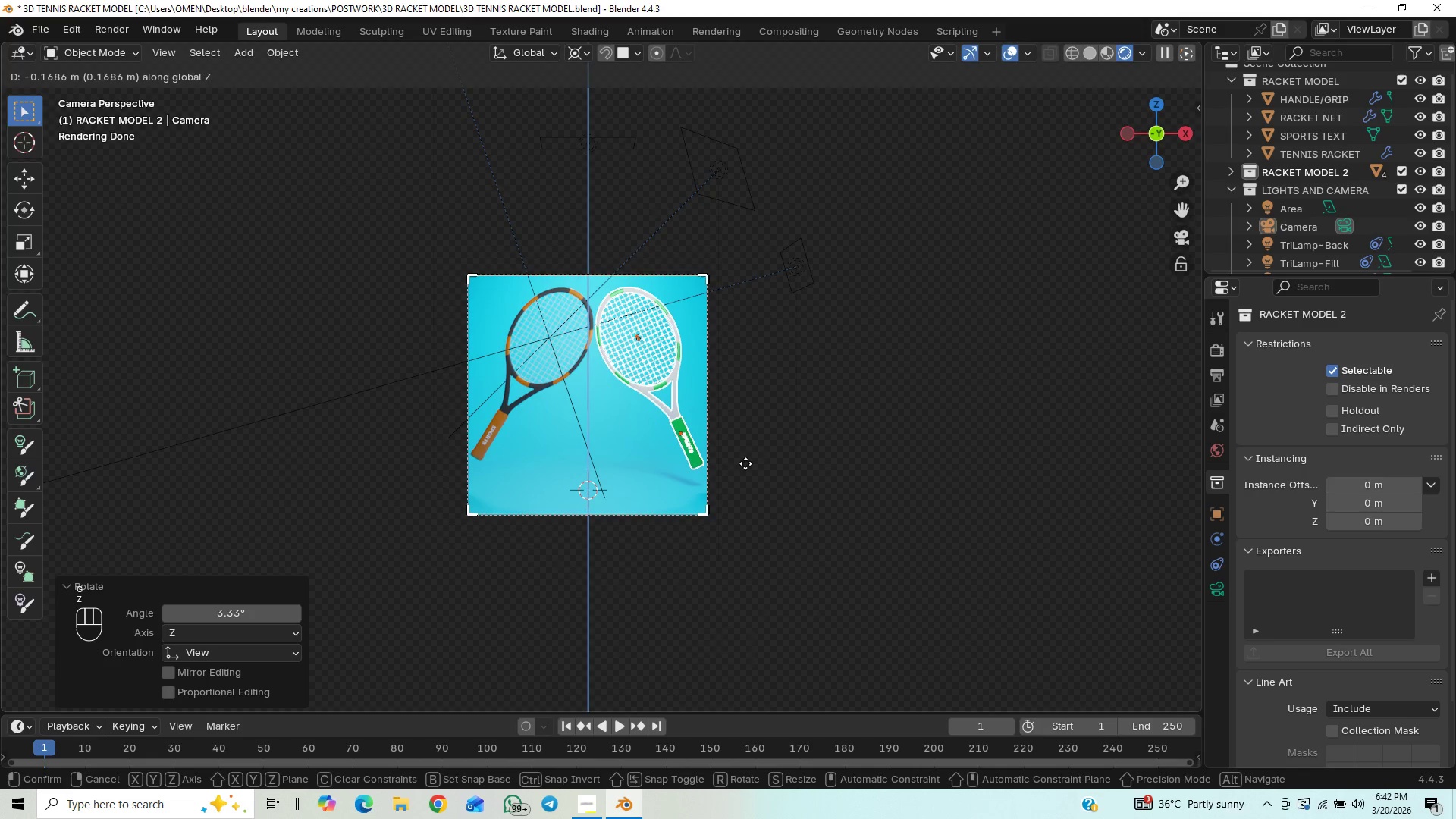 
left_click([745, 463])
 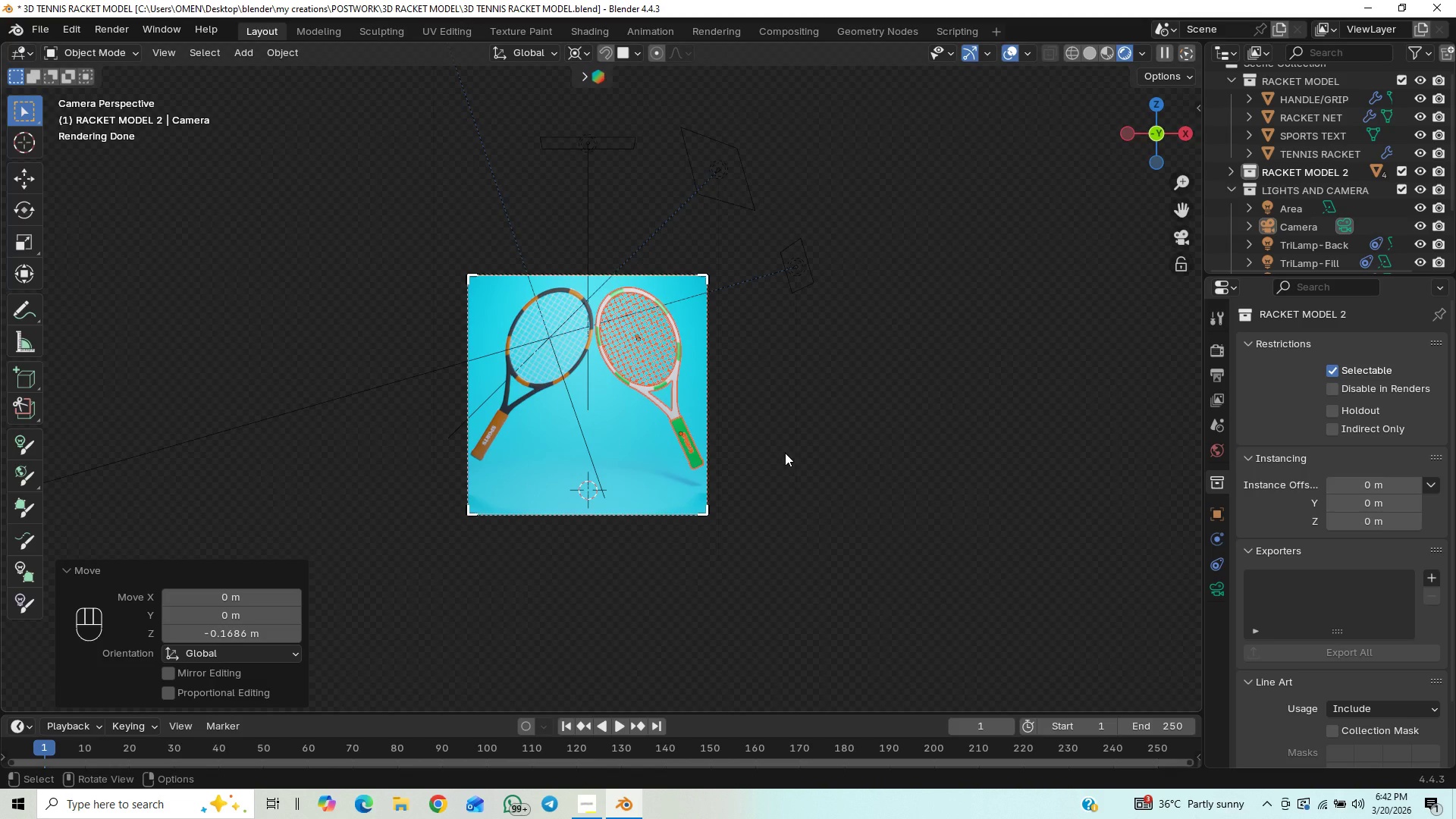 
wait(5.03)
 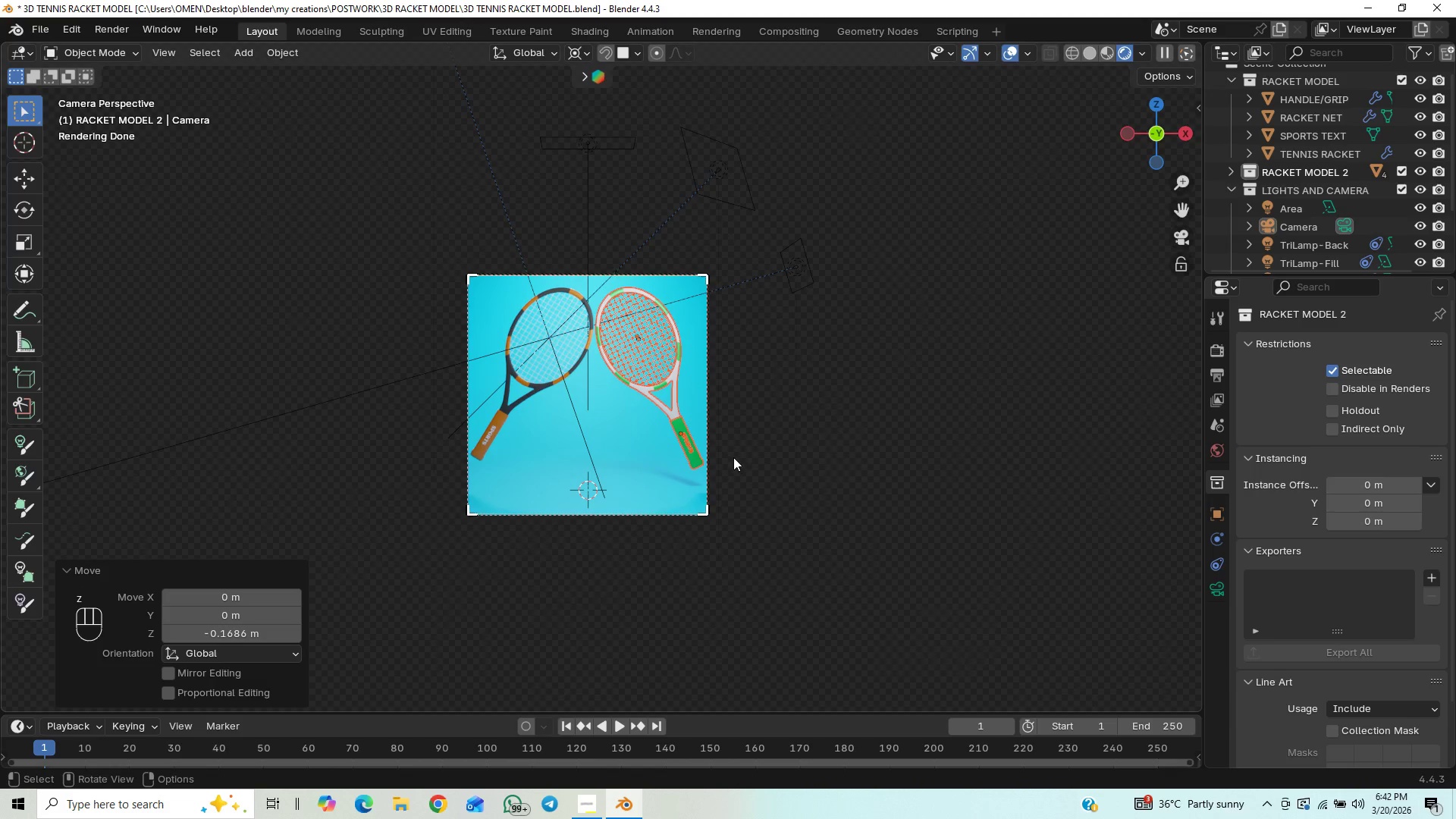 
key(S)
 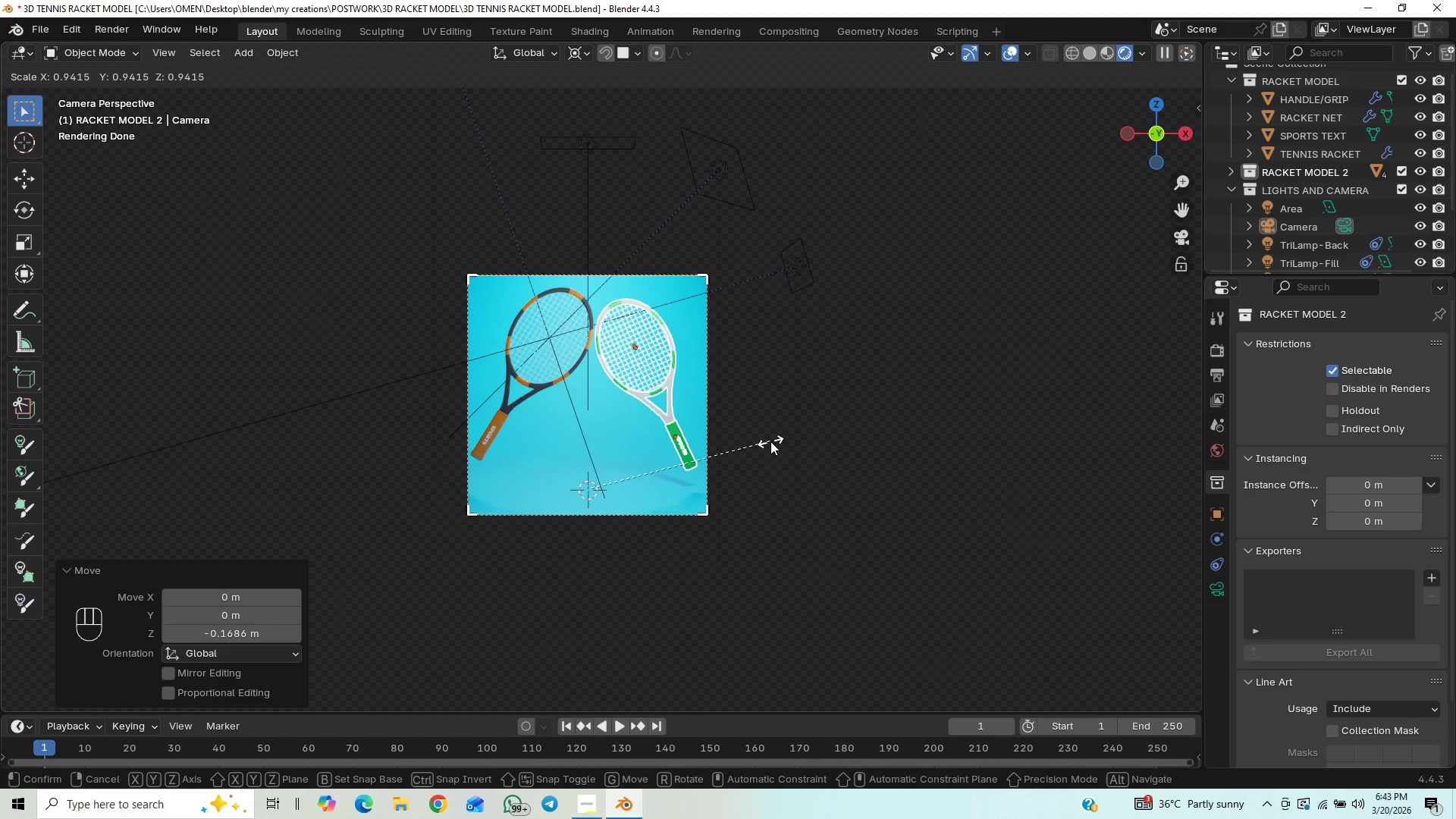 
wait(6.58)
 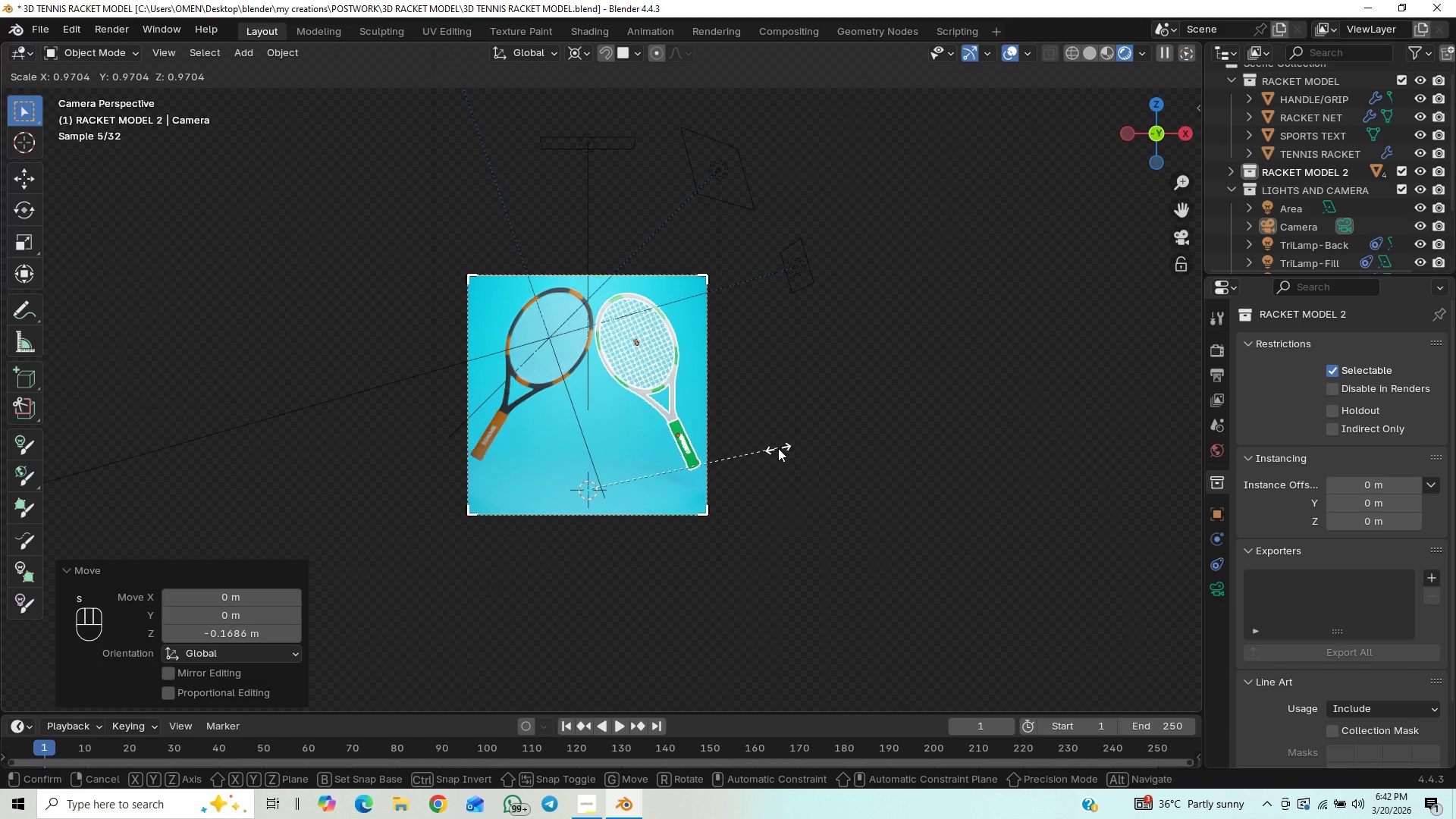 
left_click([780, 465])
 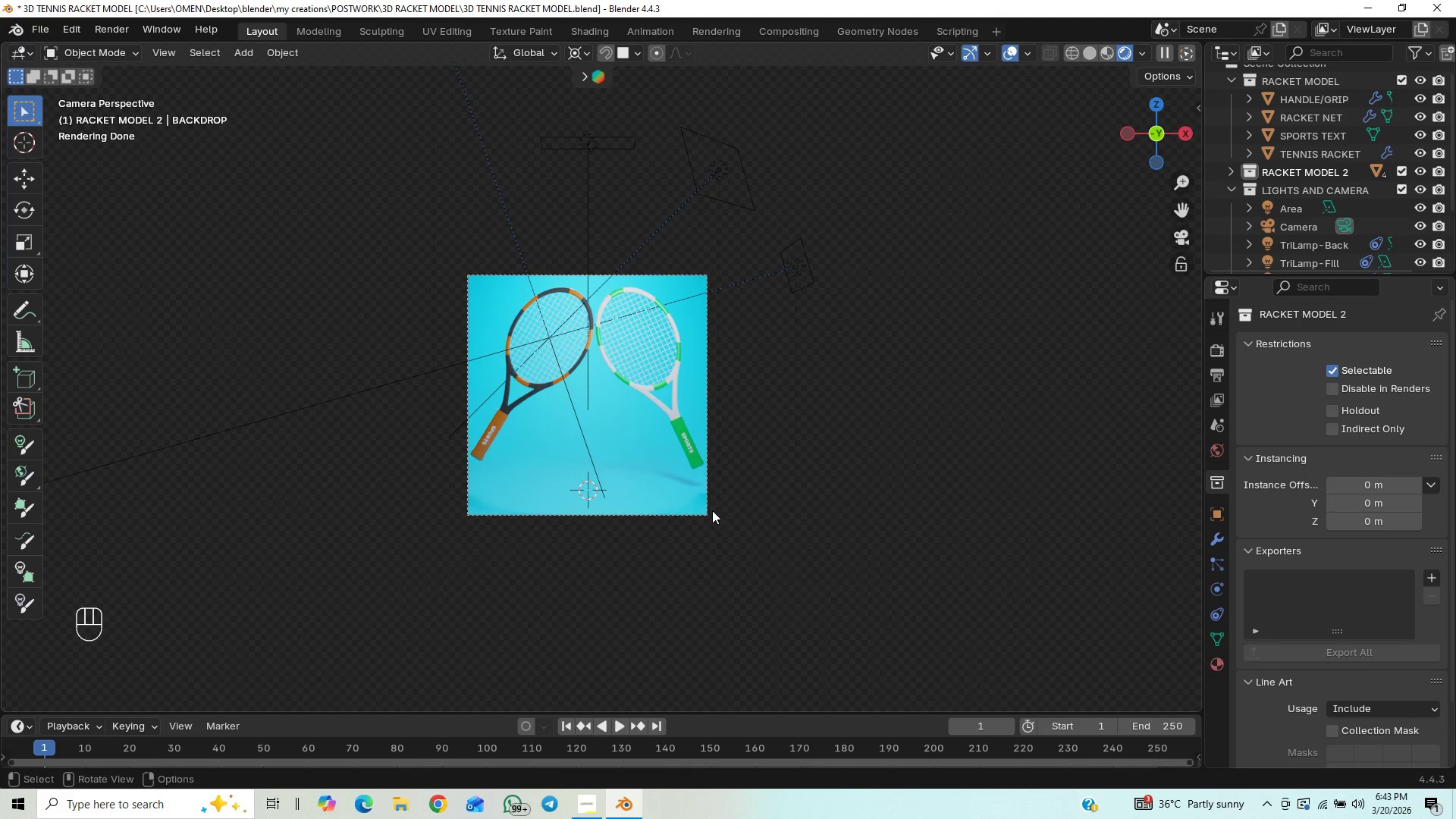 
left_click([636, 484])
 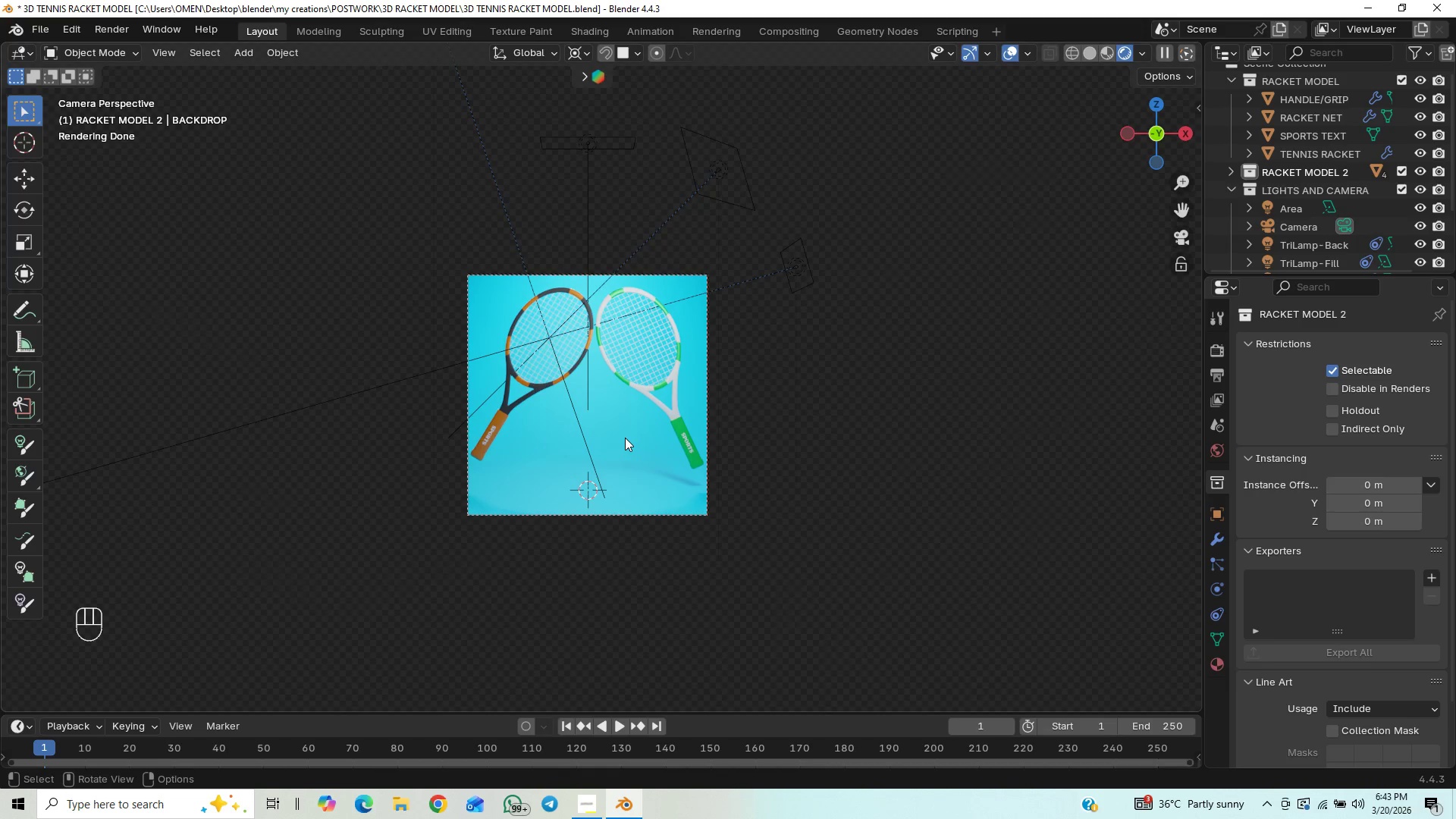 
left_click([623, 437])
 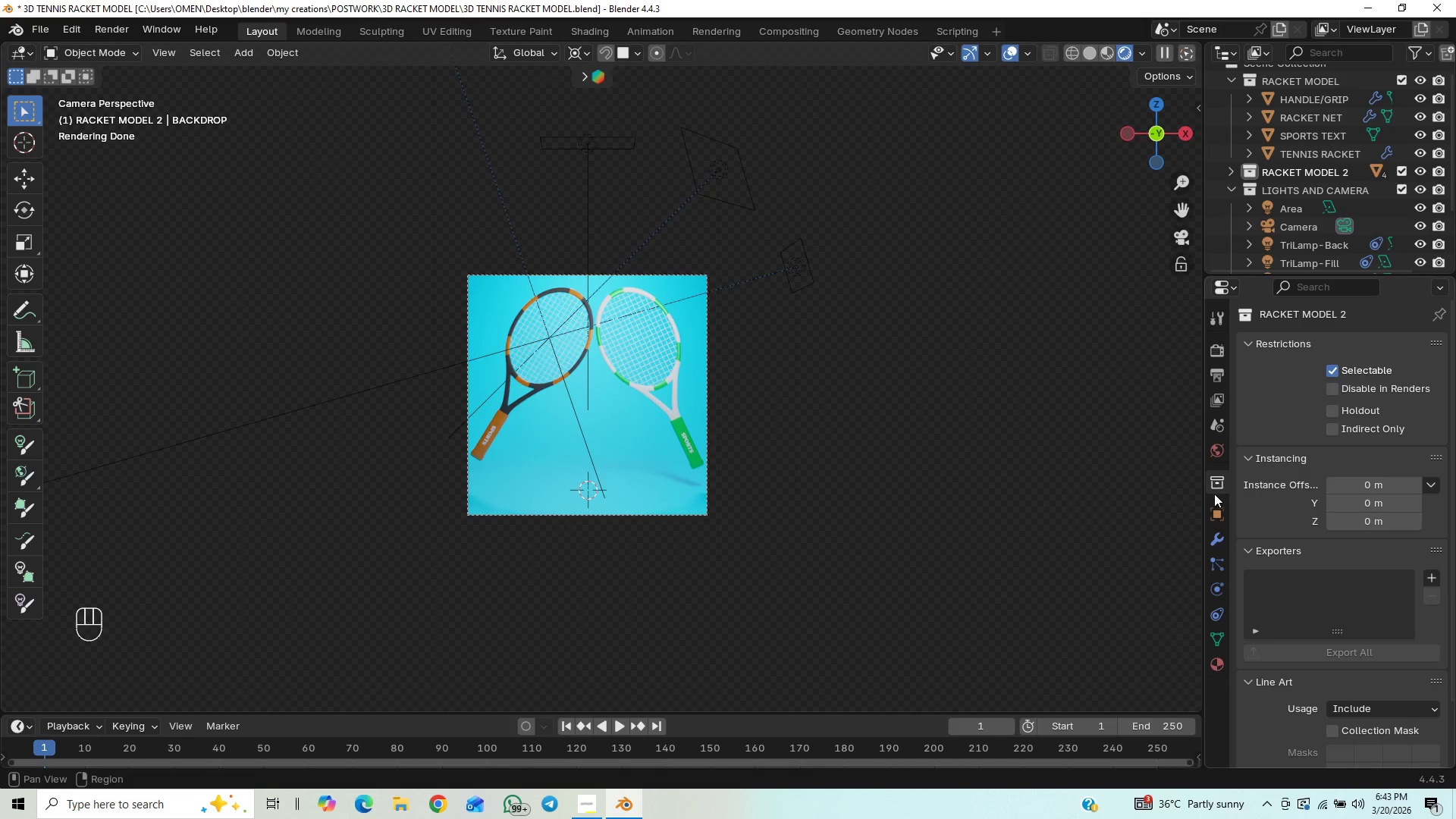 
left_click([1214, 664])
 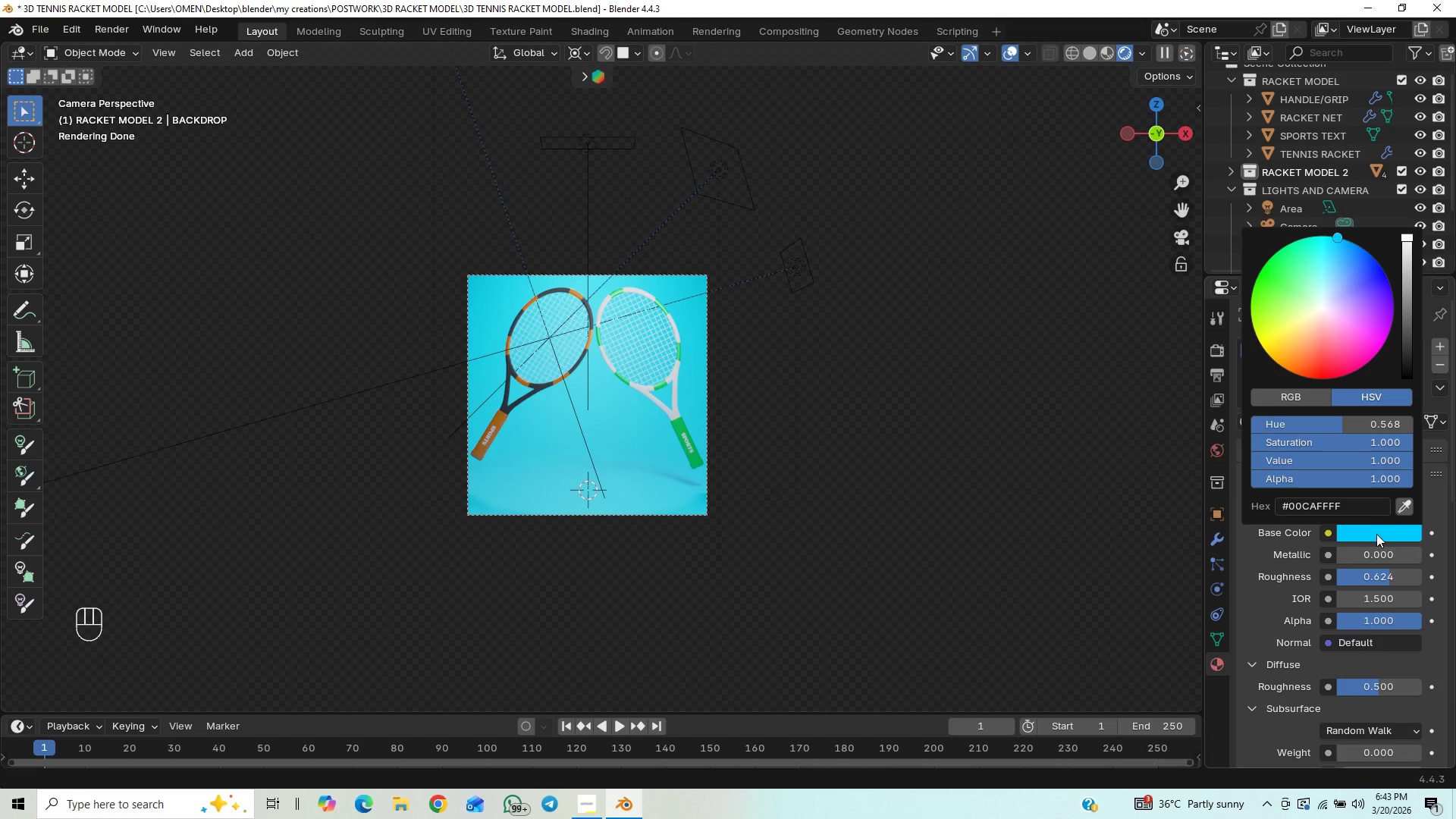 
left_click_drag(start_coordinate=[1316, 325], to_coordinate=[1369, 271])
 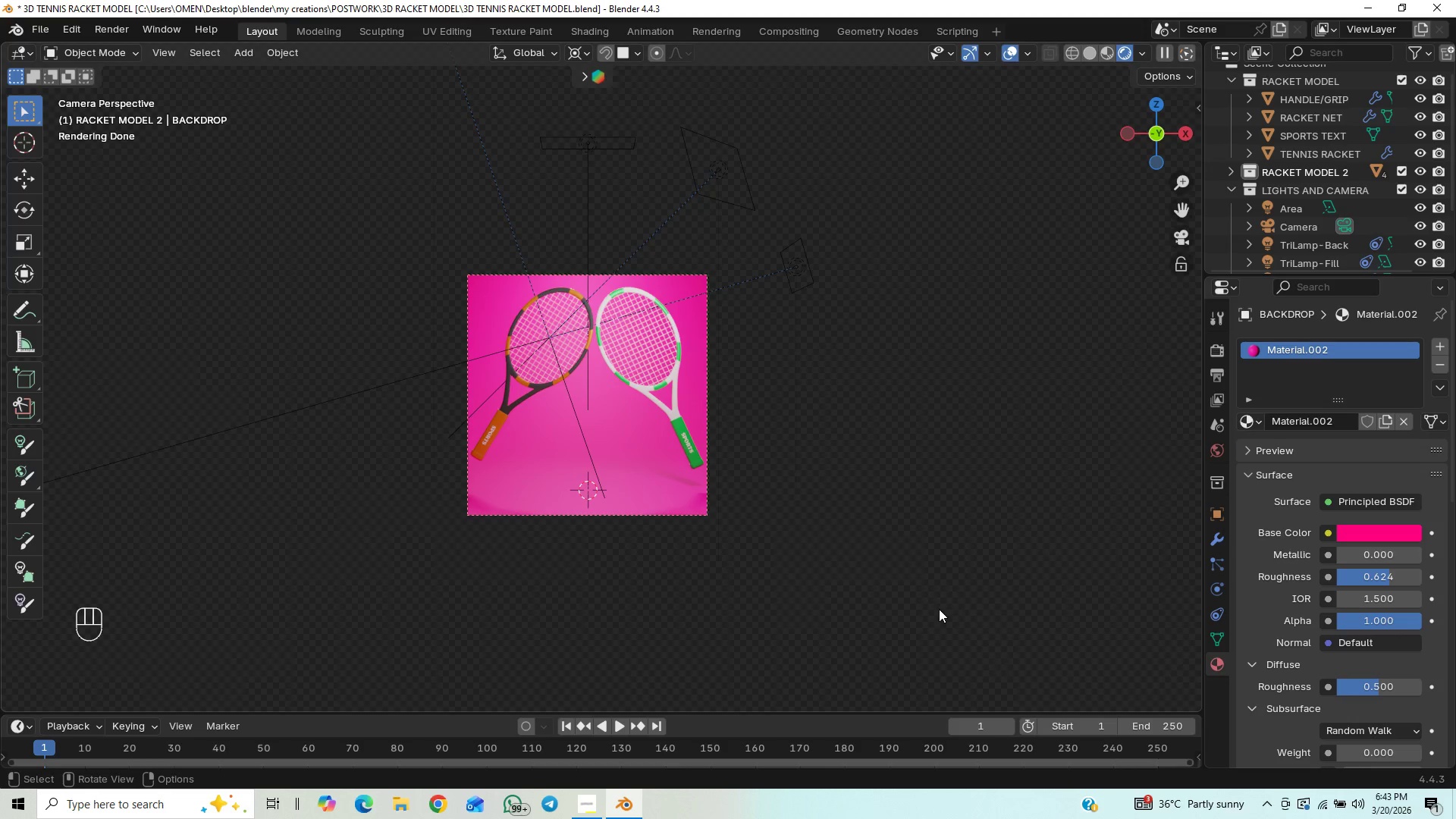 
scroll: coordinate [786, 542], scroll_direction: up, amount: 5.0
 